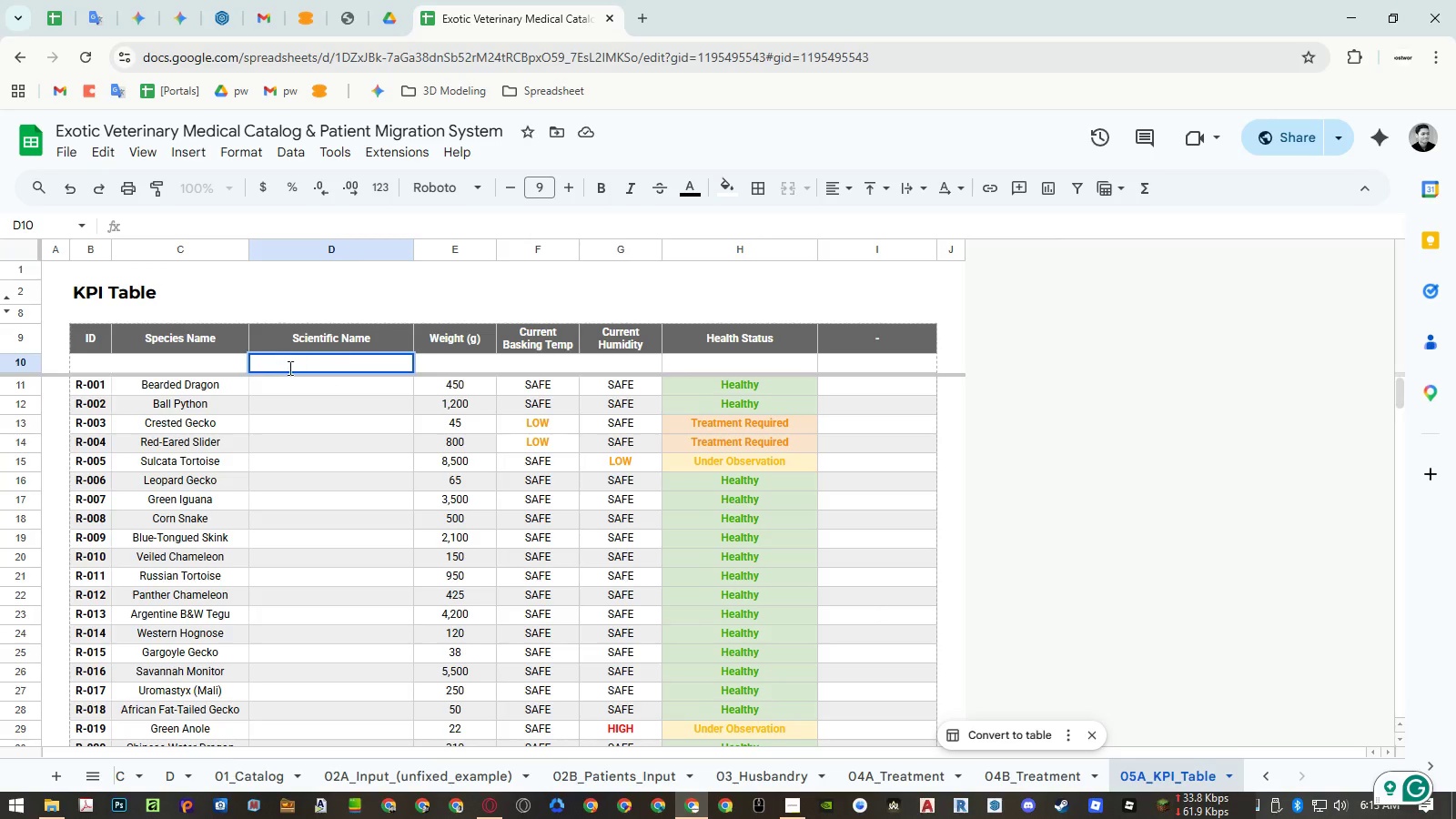 
key(Control+V)
 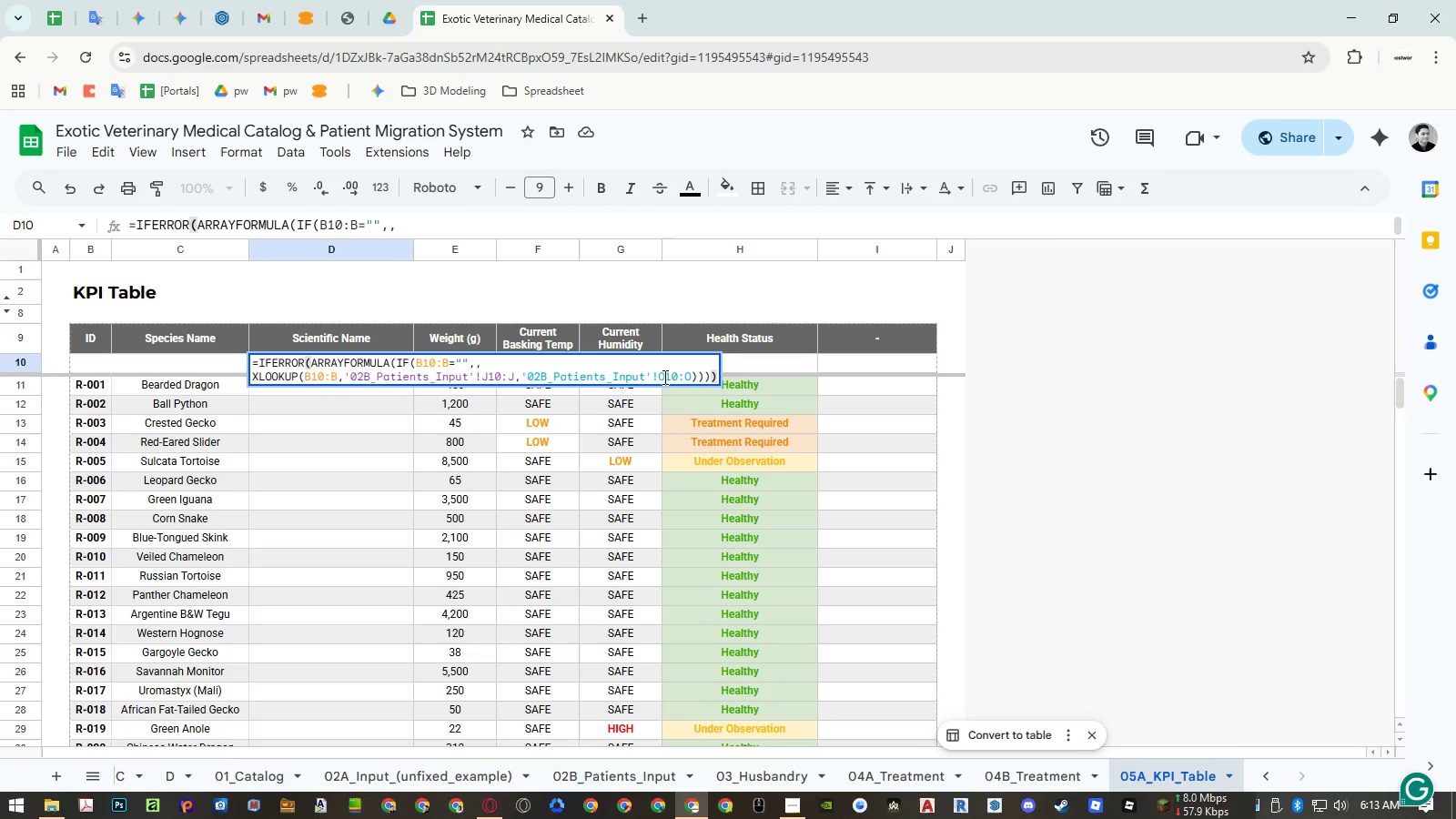 
type(PP)
 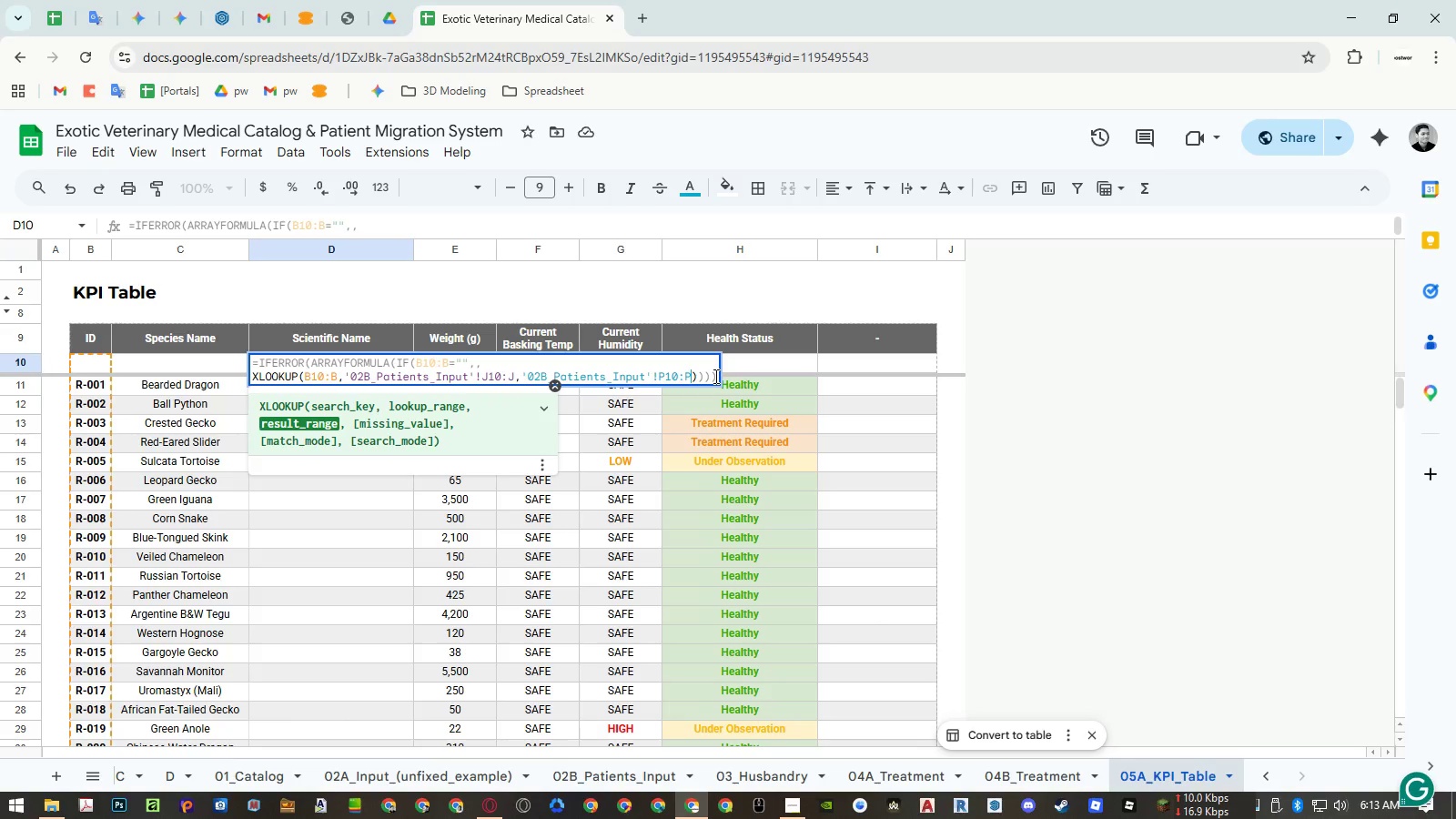 
left_click_drag(start_coordinate=[691, 379], to_coordinate=[685, 378])
 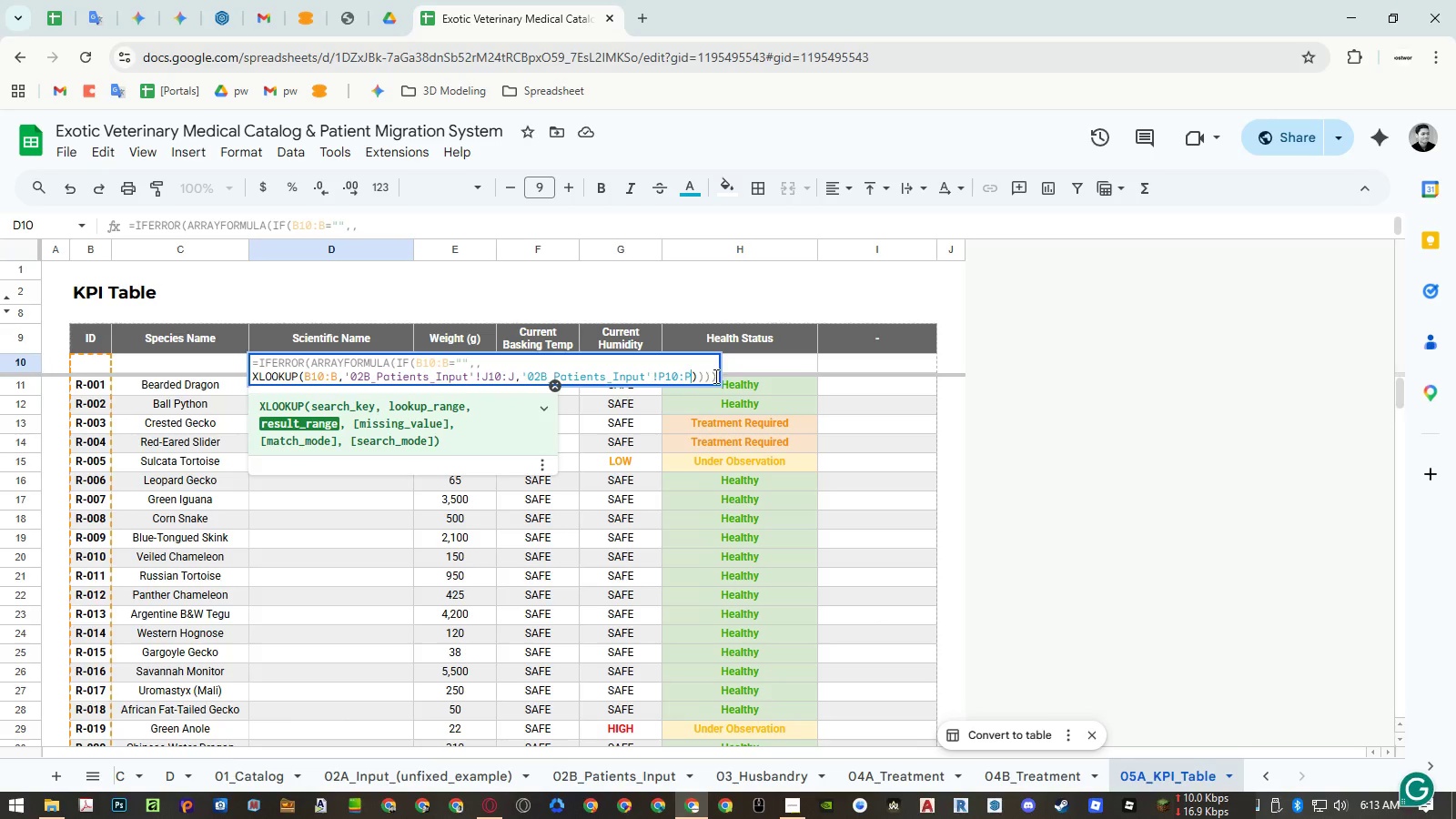 
key(Enter)
 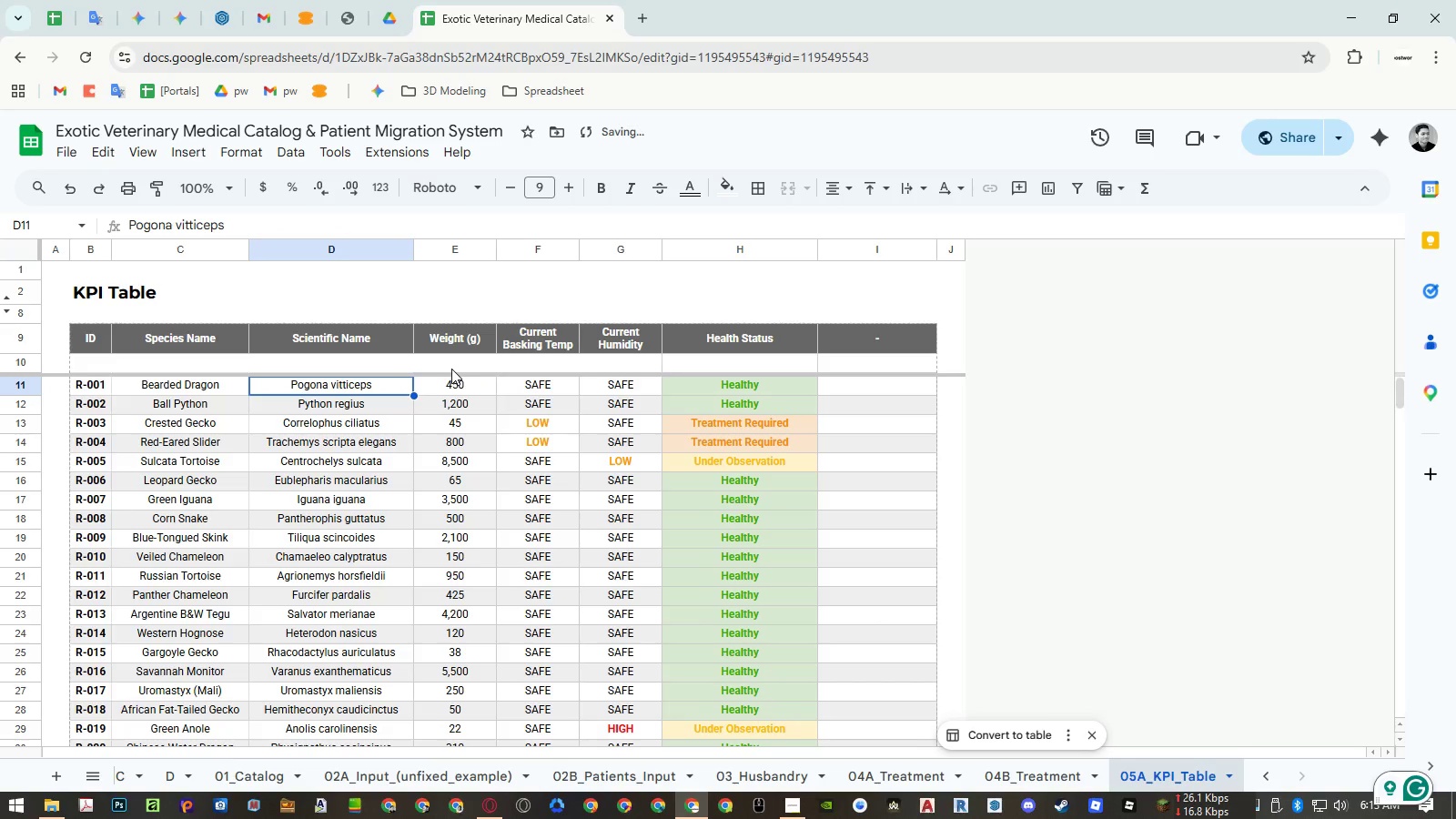 
double_click([451, 369])
 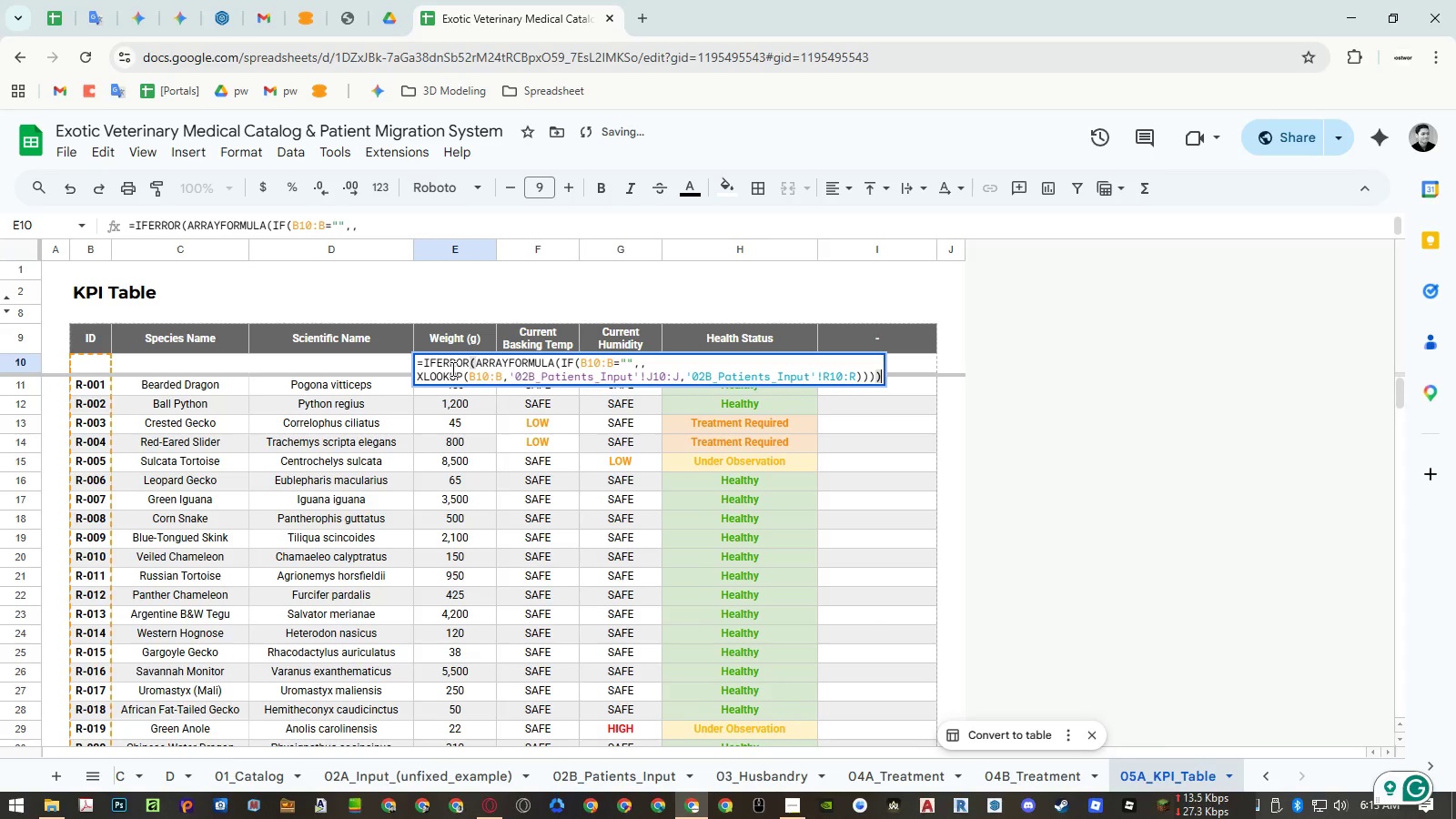 
key(Escape)
 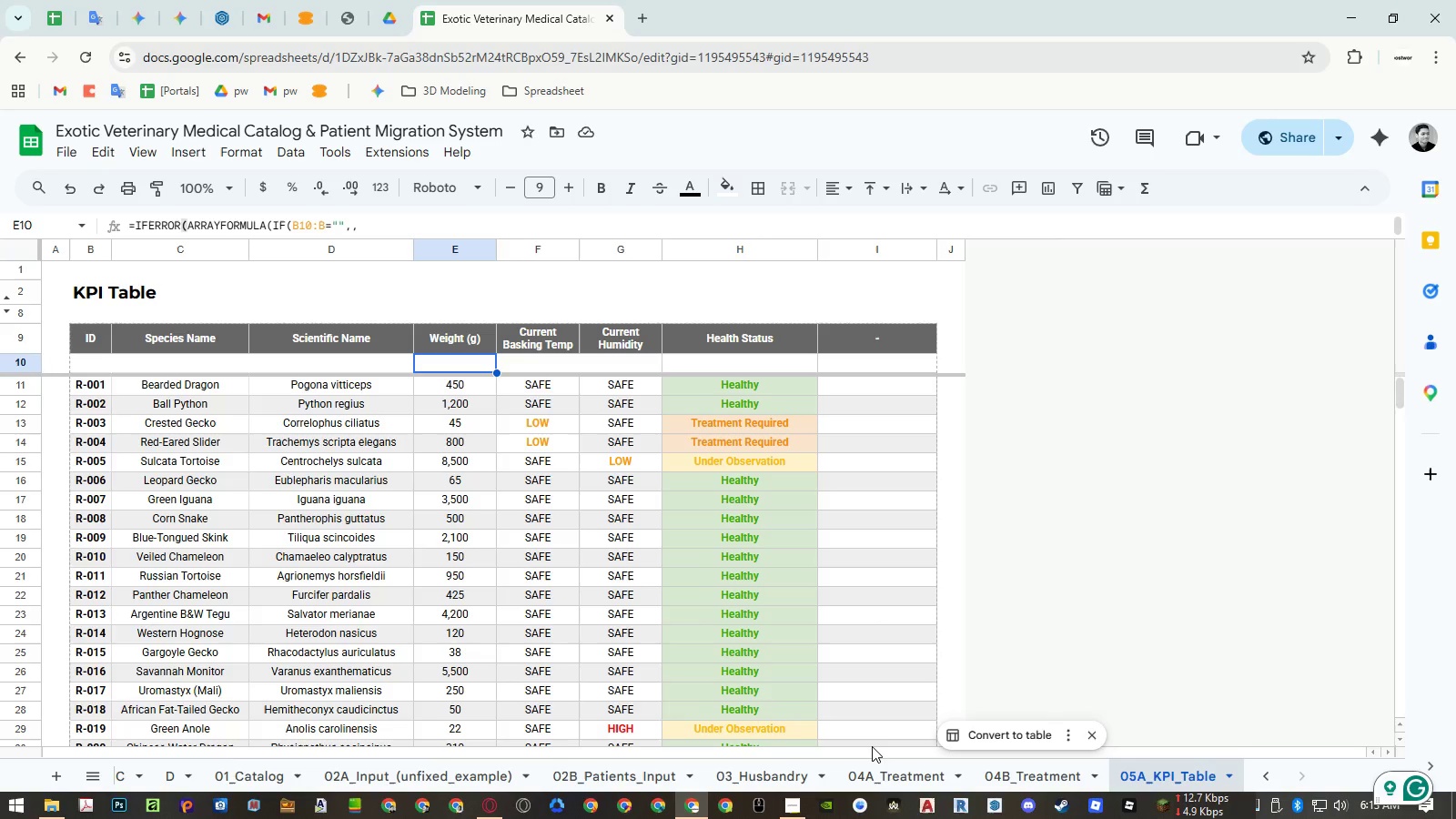 
wait(29.02)
 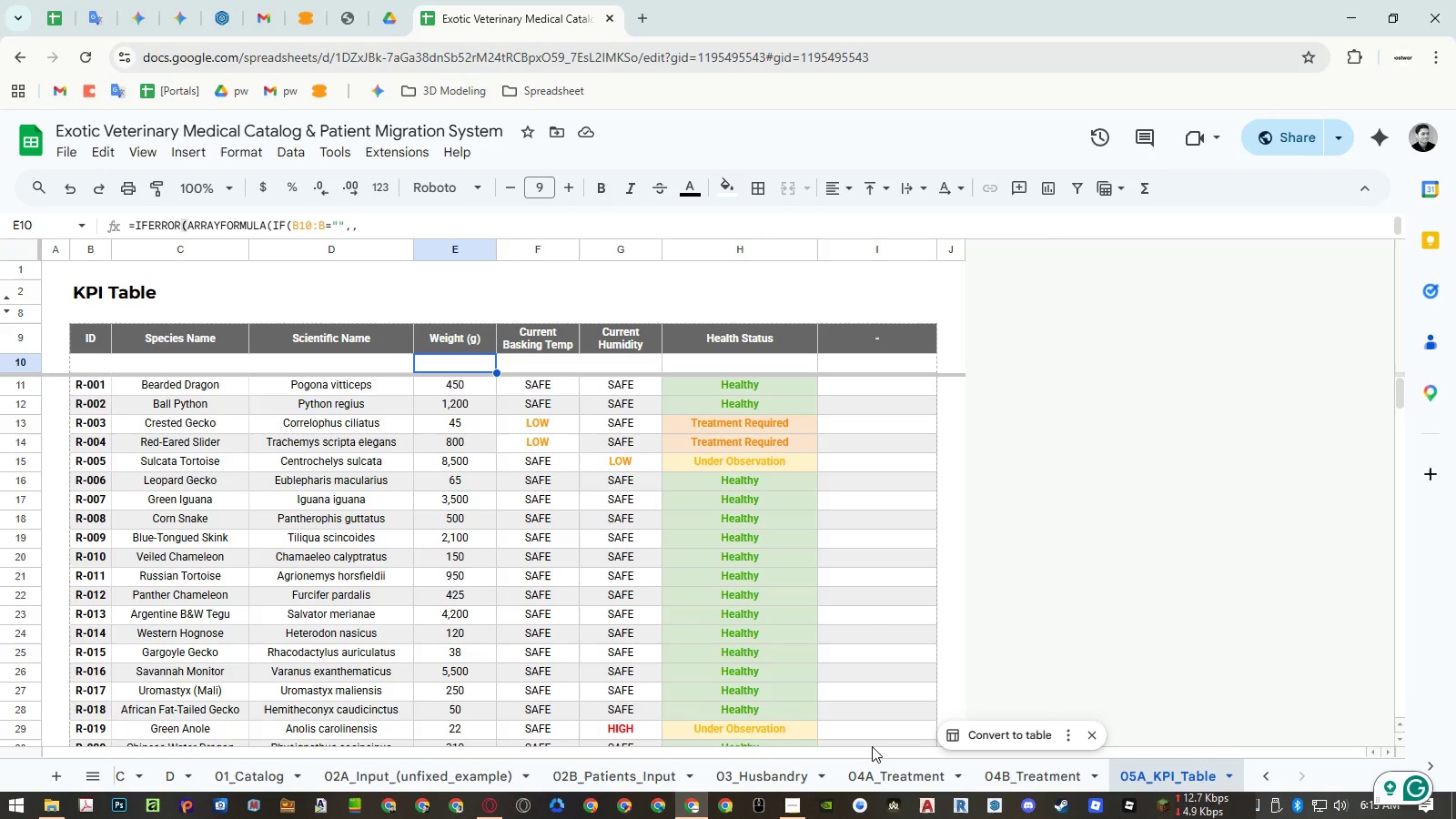 
left_click([918, 774])
 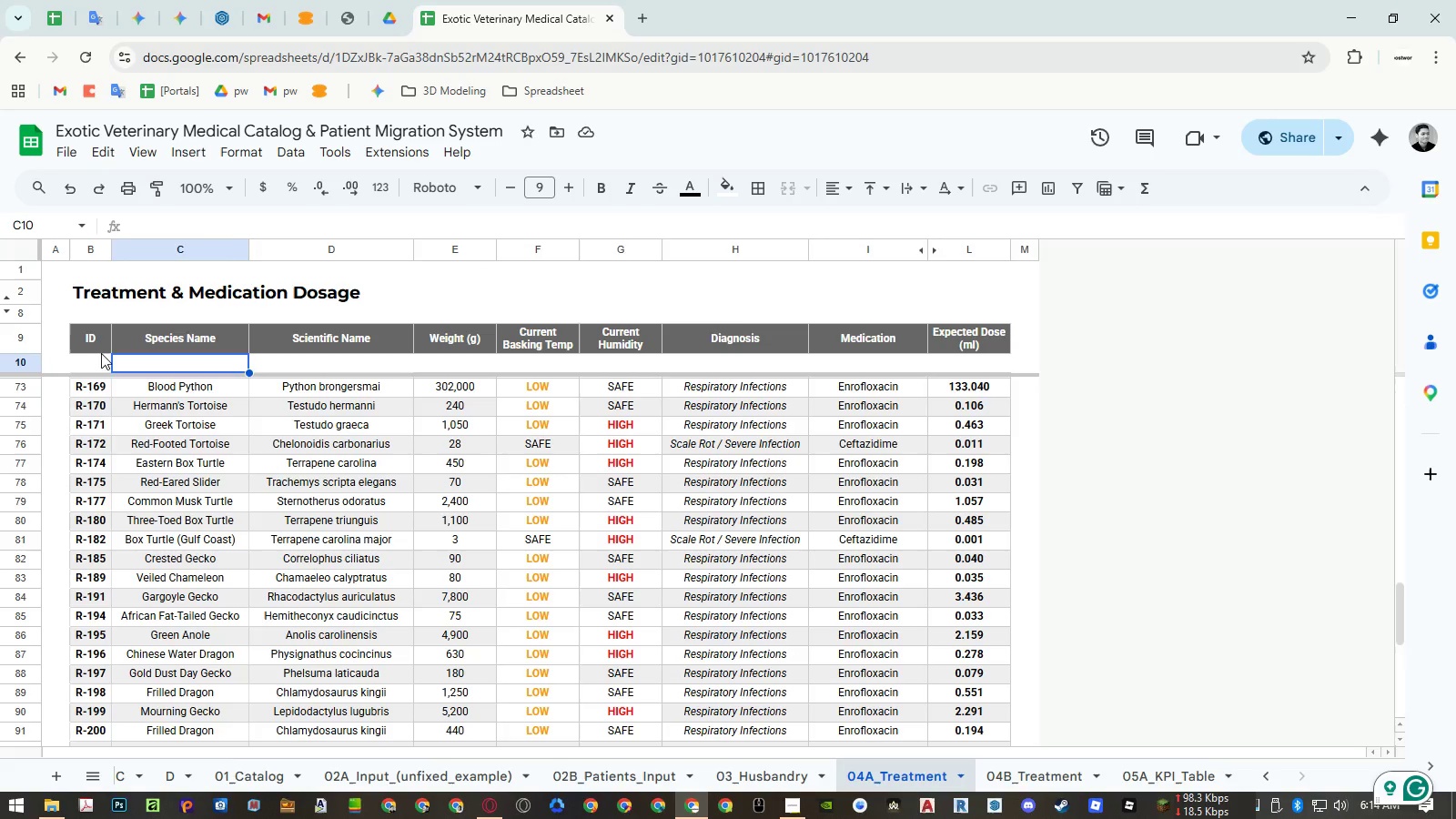 
double_click([94, 358])
 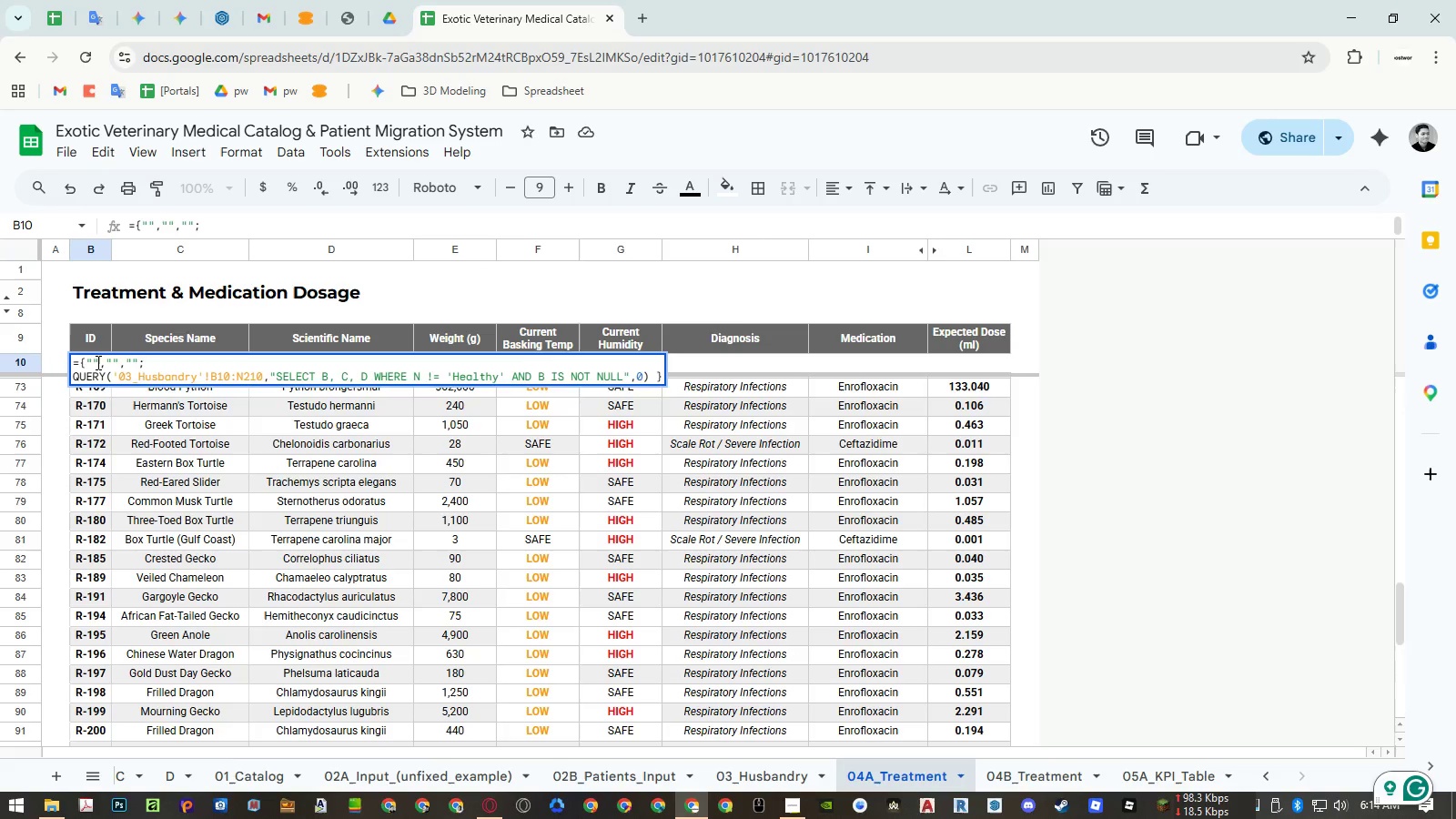 
key(Control+A)
 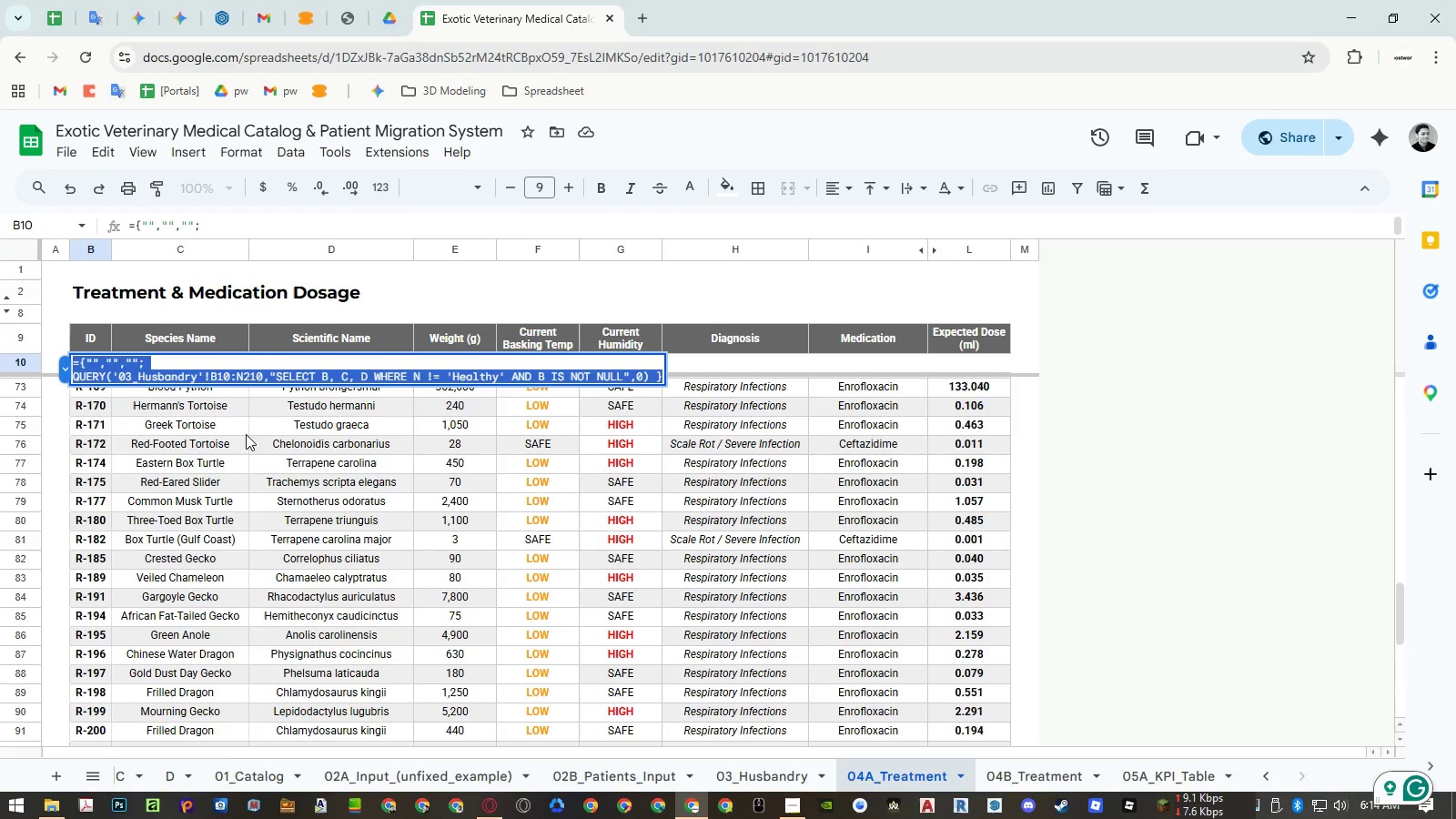 
key(Control+ControlLeft)
 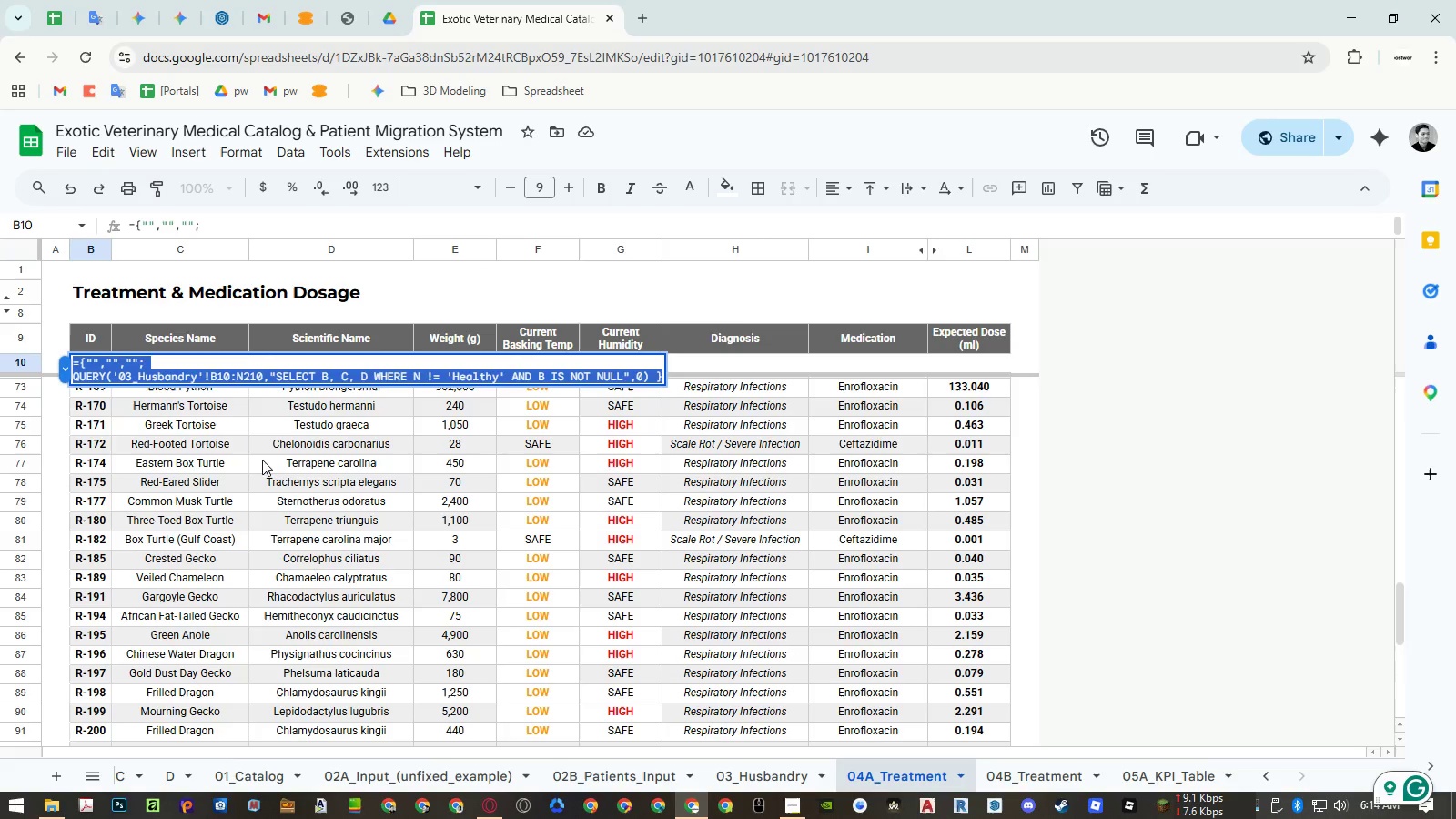 
key(Control+C)
 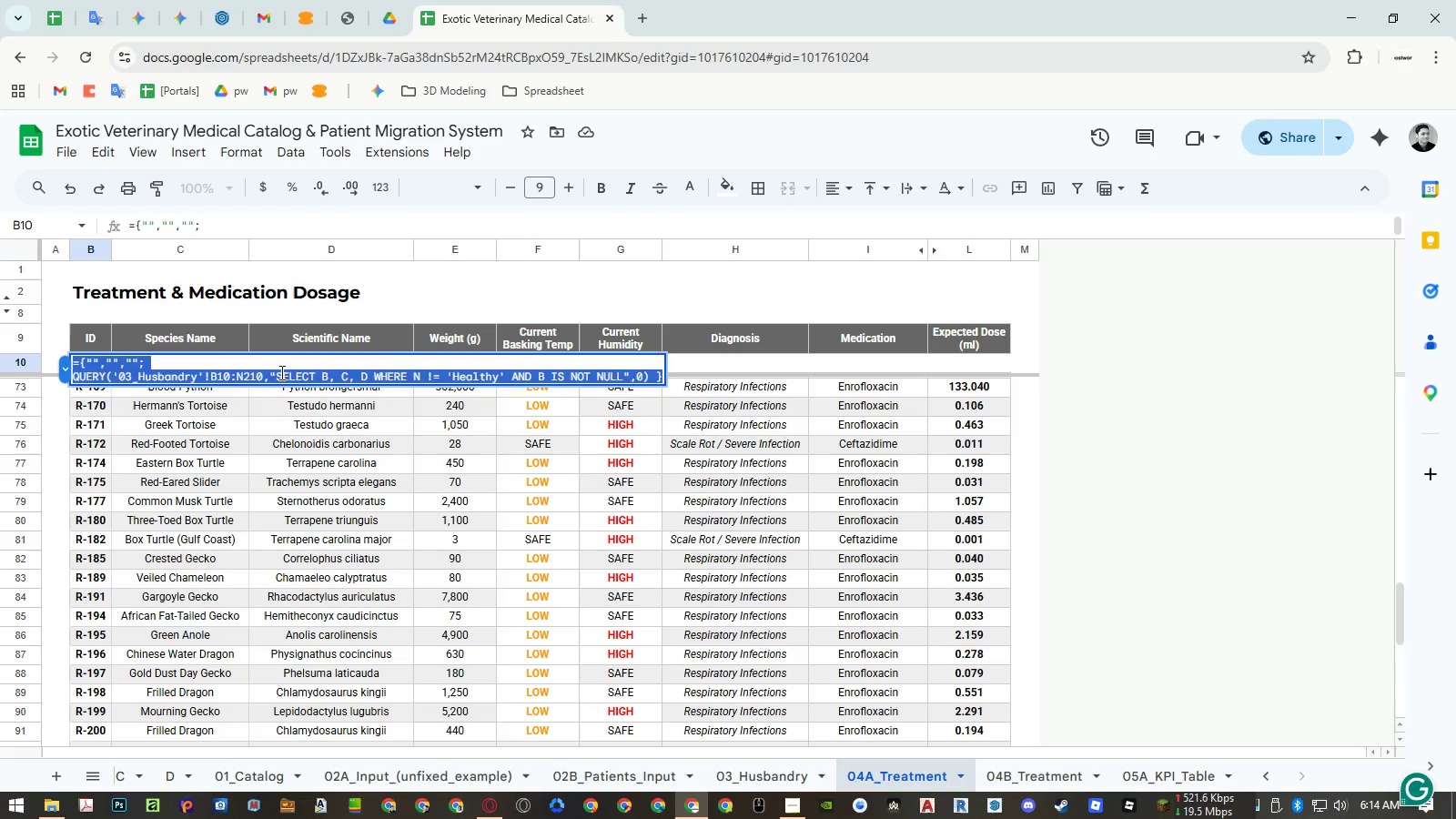 
left_click([280, 372])
 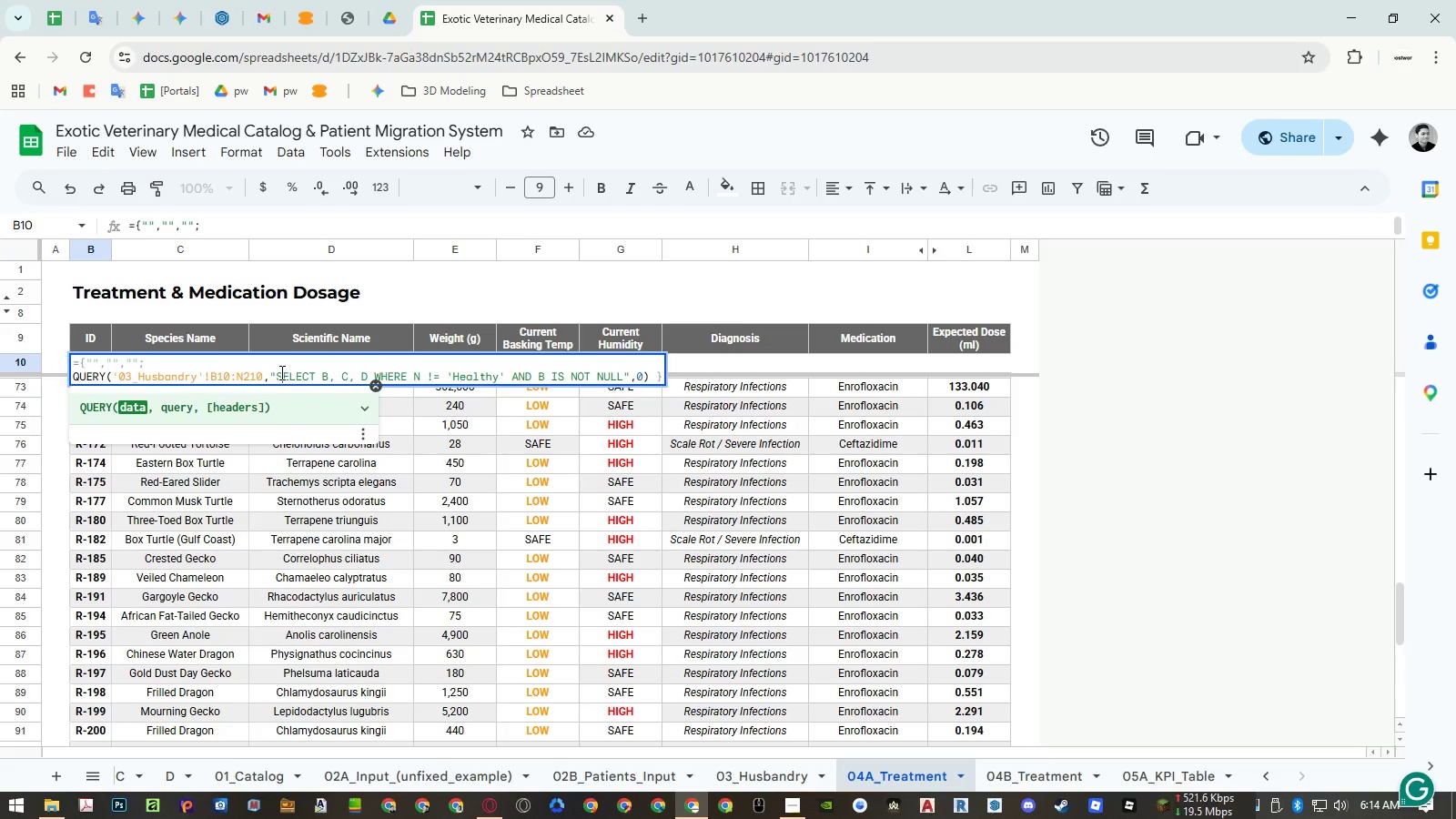 
key(Escape)
 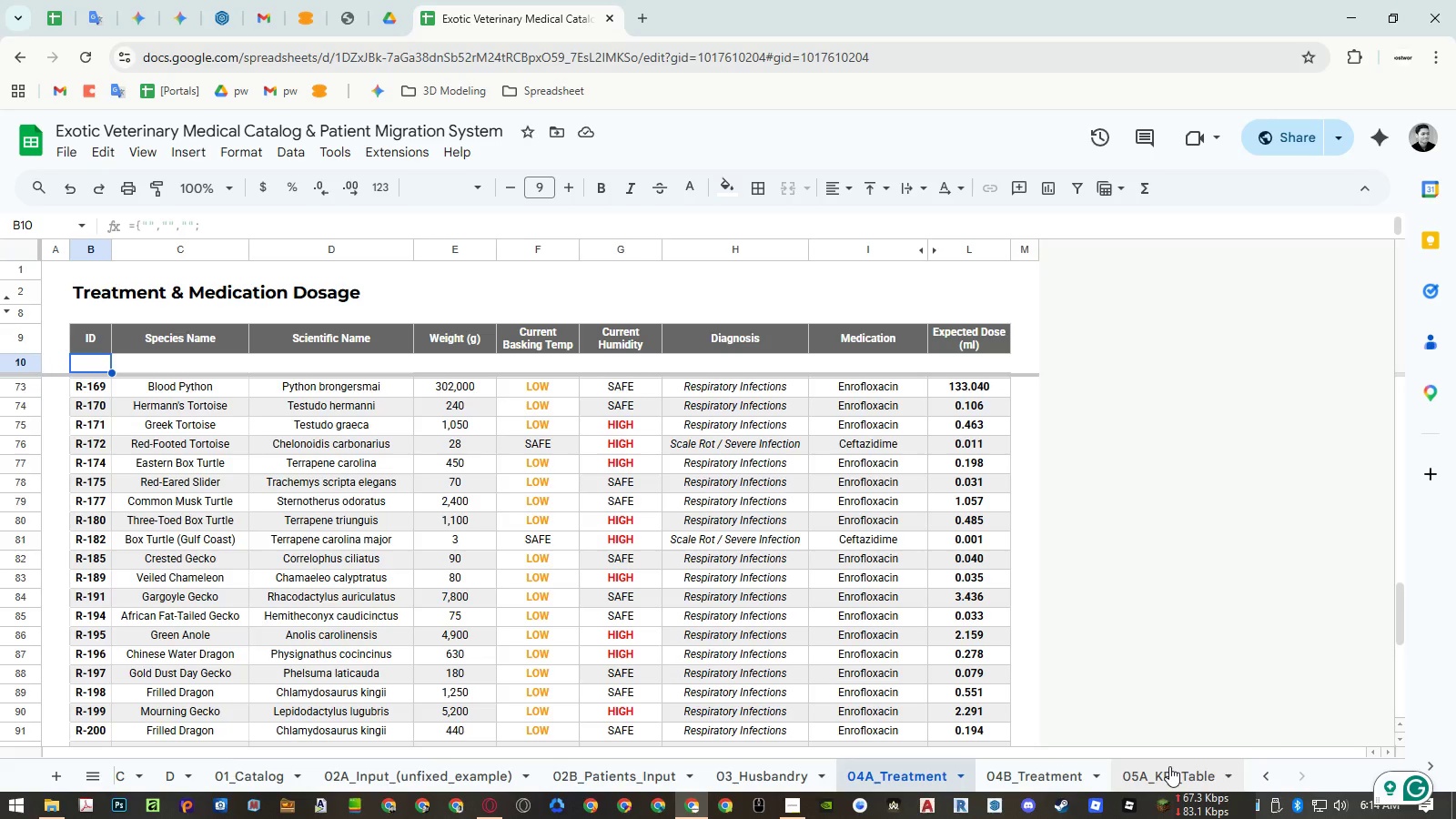 
wait(6.48)
 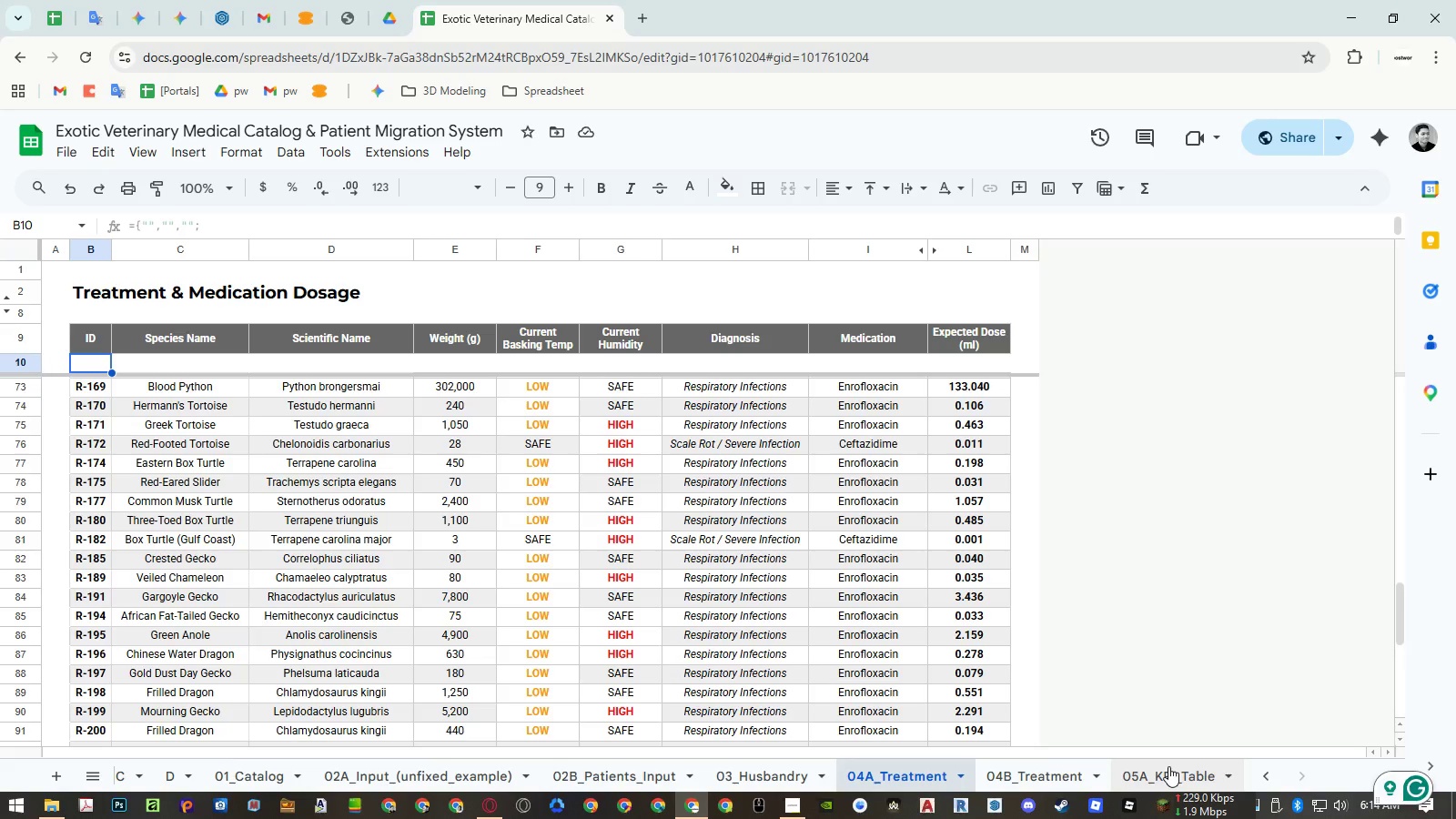 
left_click([1169, 766])
 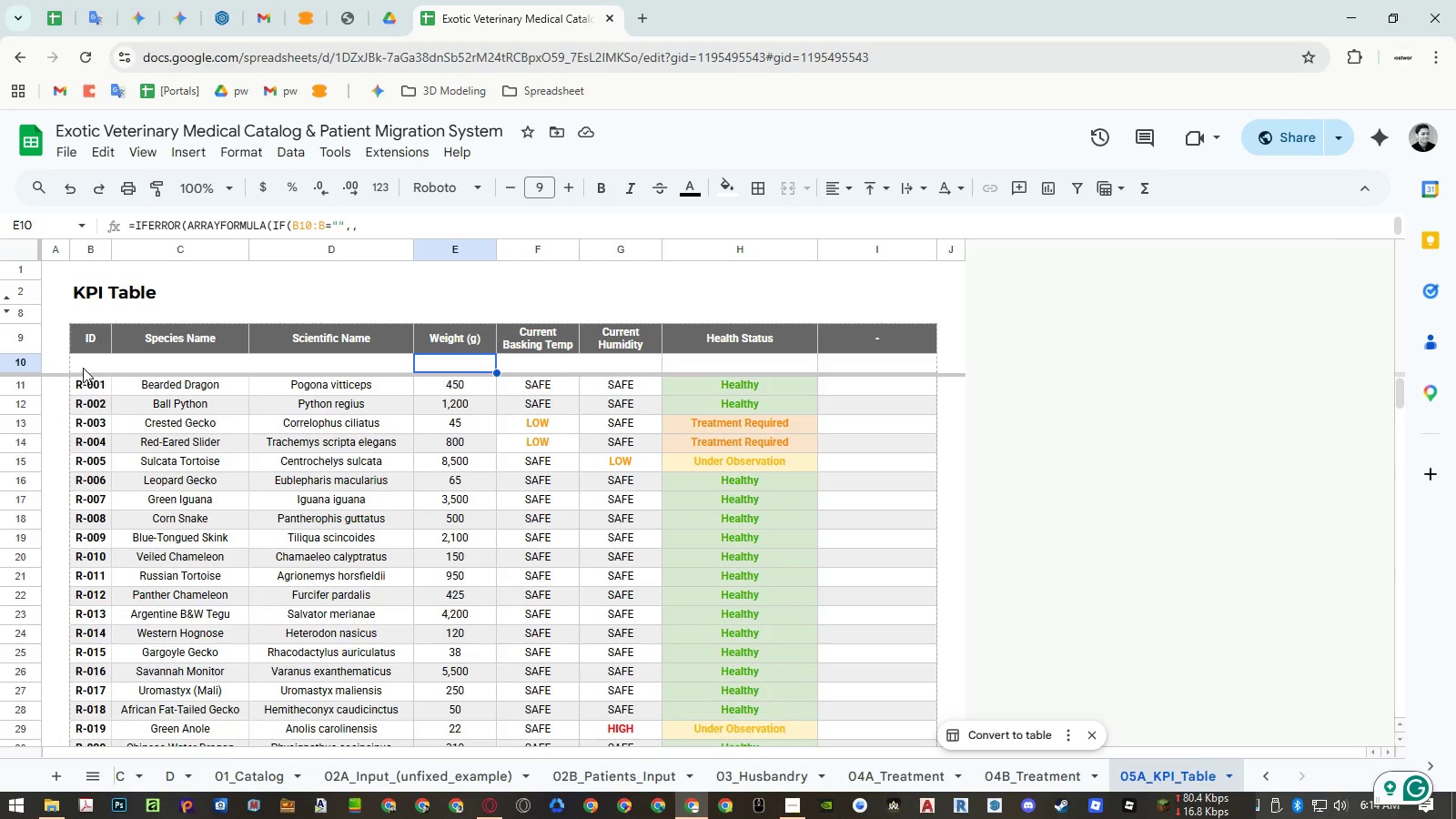 
double_click([83, 368])
 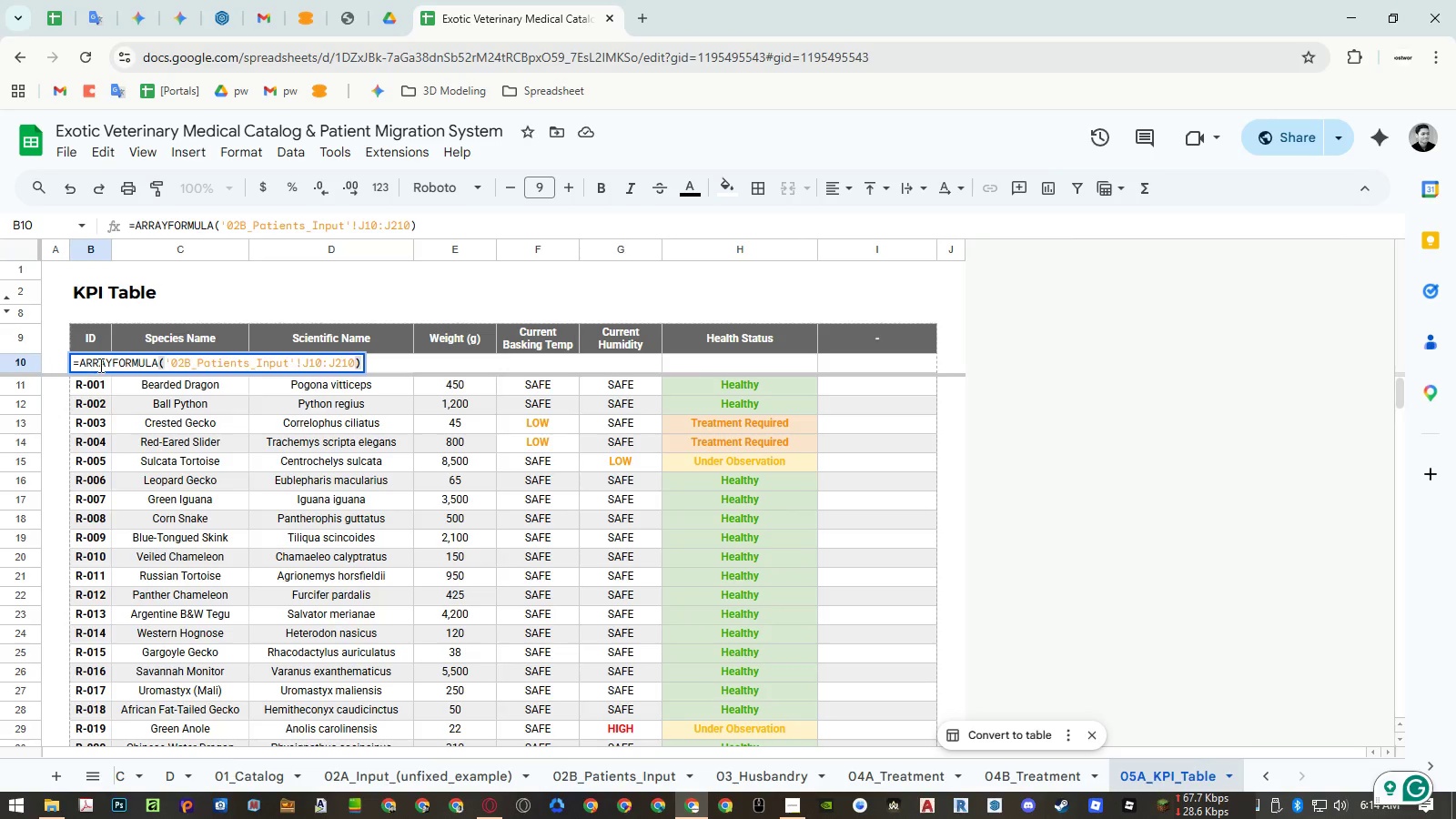 
key(Control+A)
 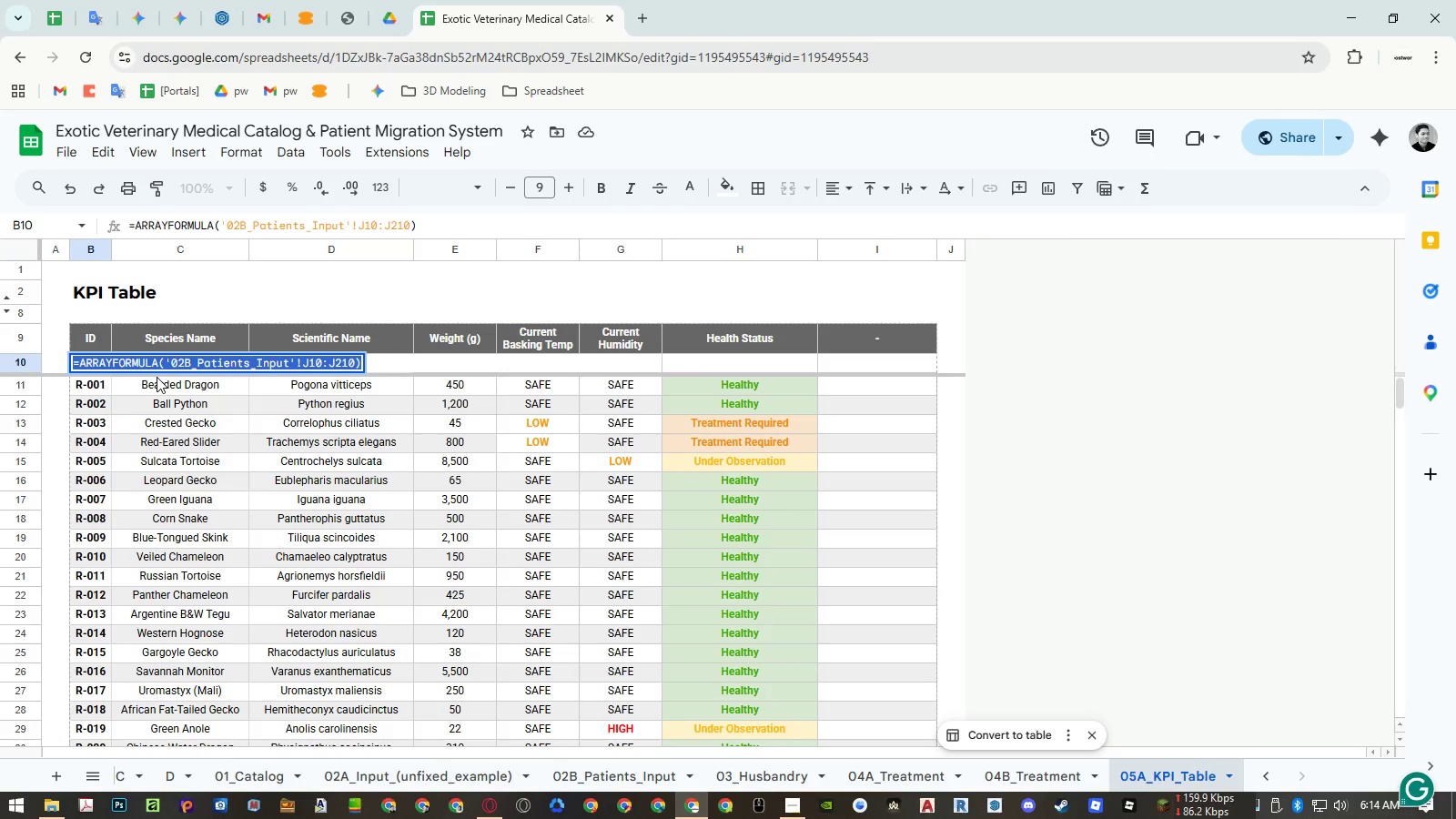 
key(Control+ControlLeft)
 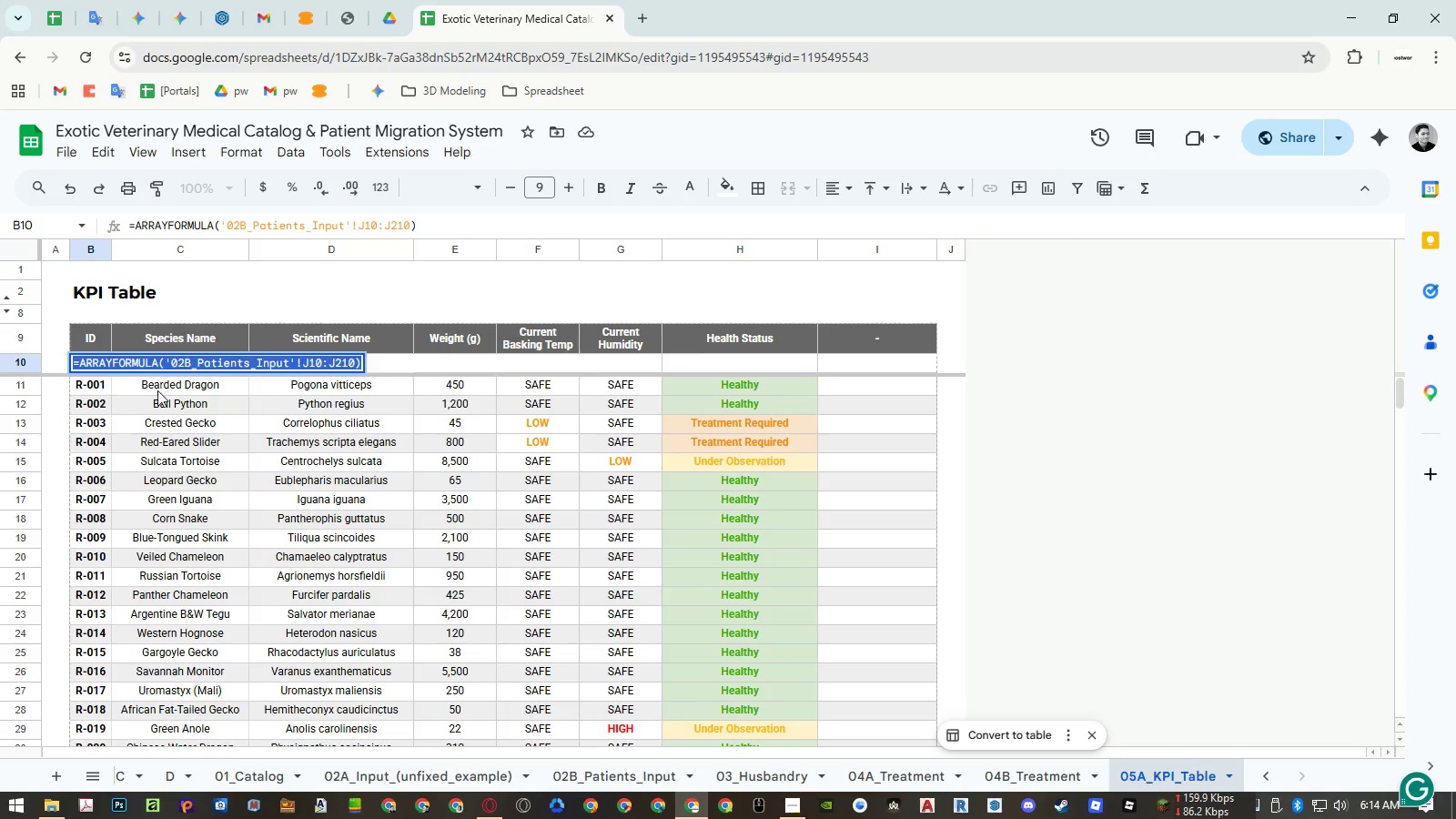 
key(Control+V)
 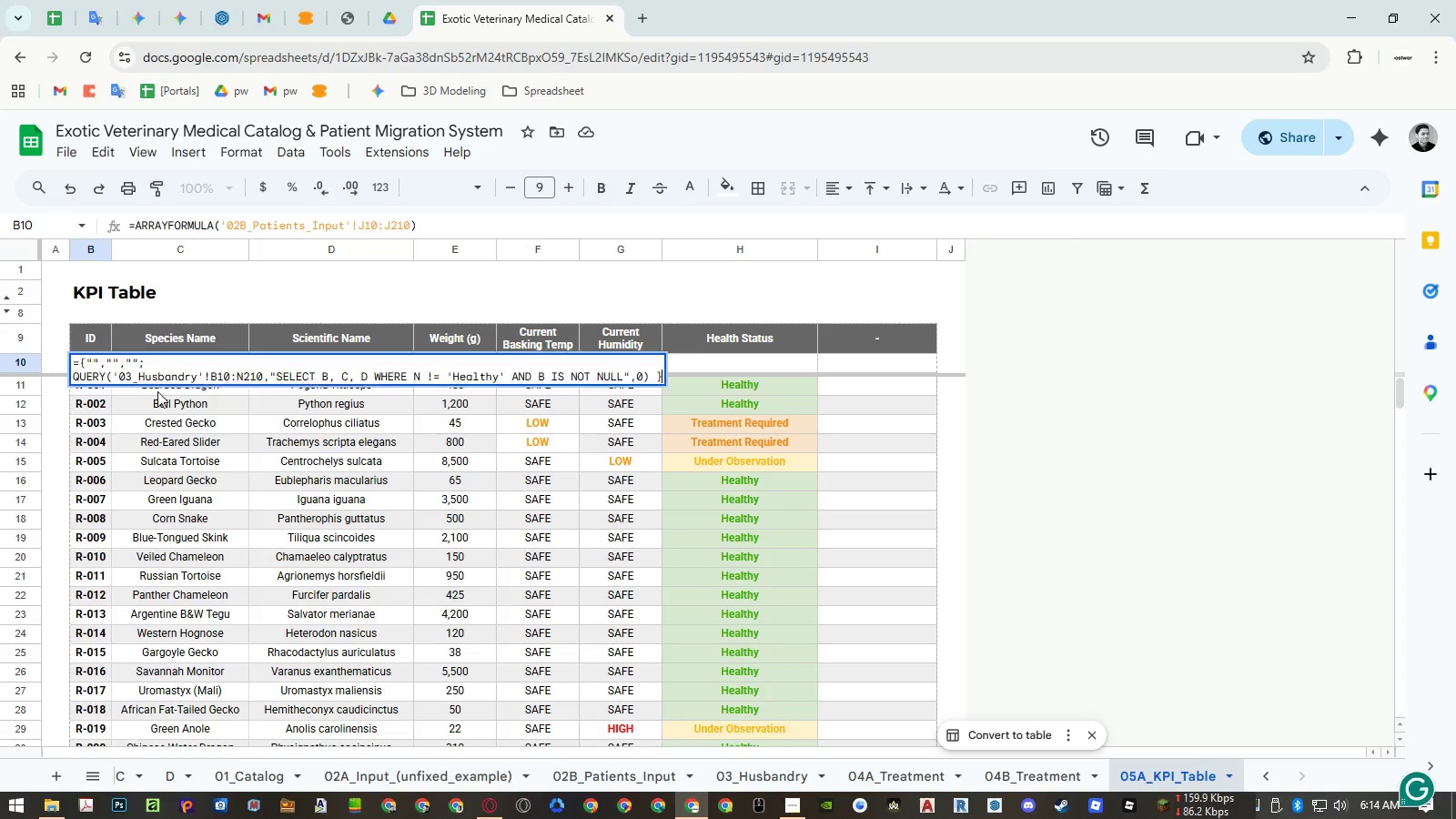 
key(Control+ControlLeft)
 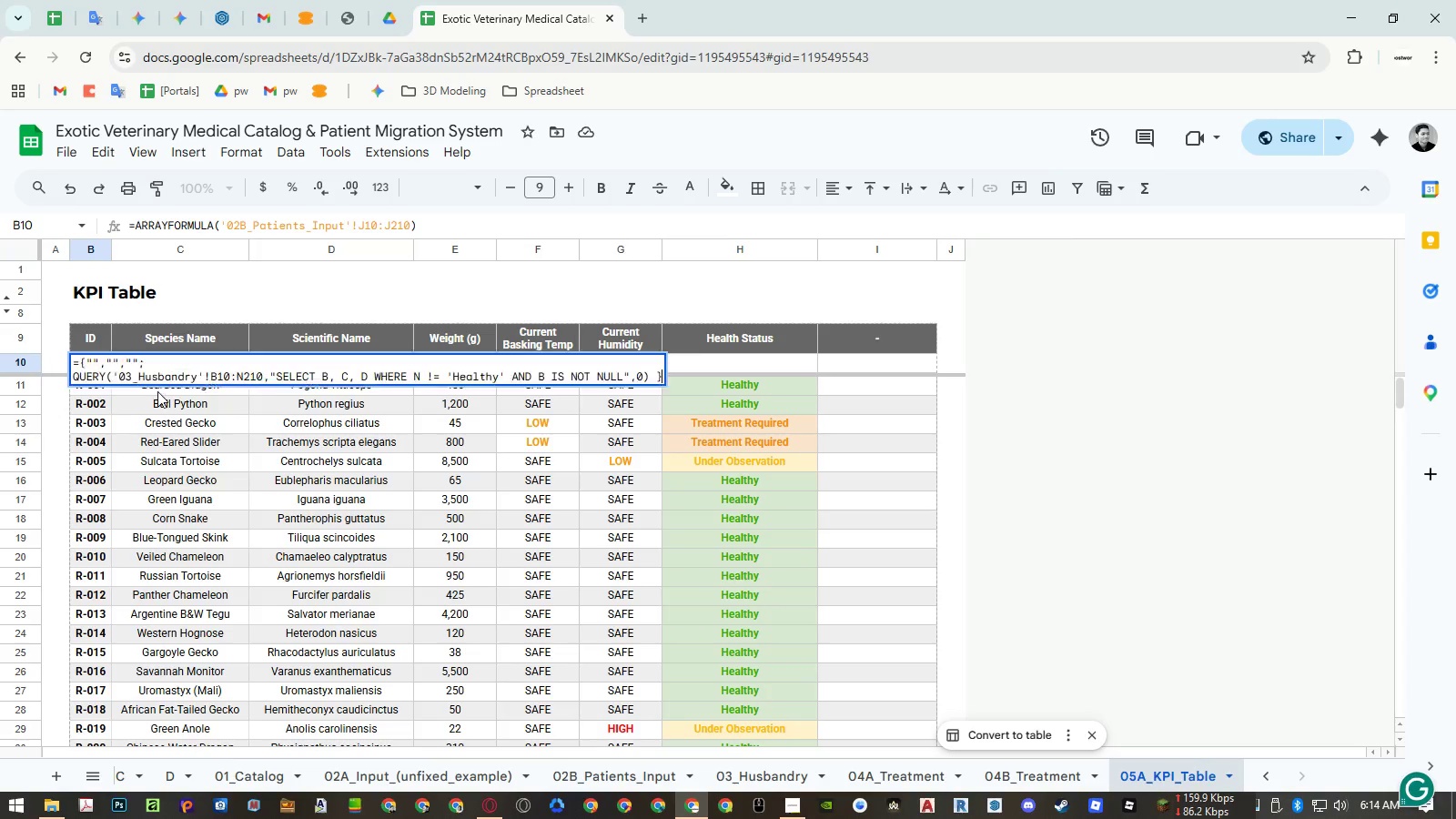 
key(Control+V)
 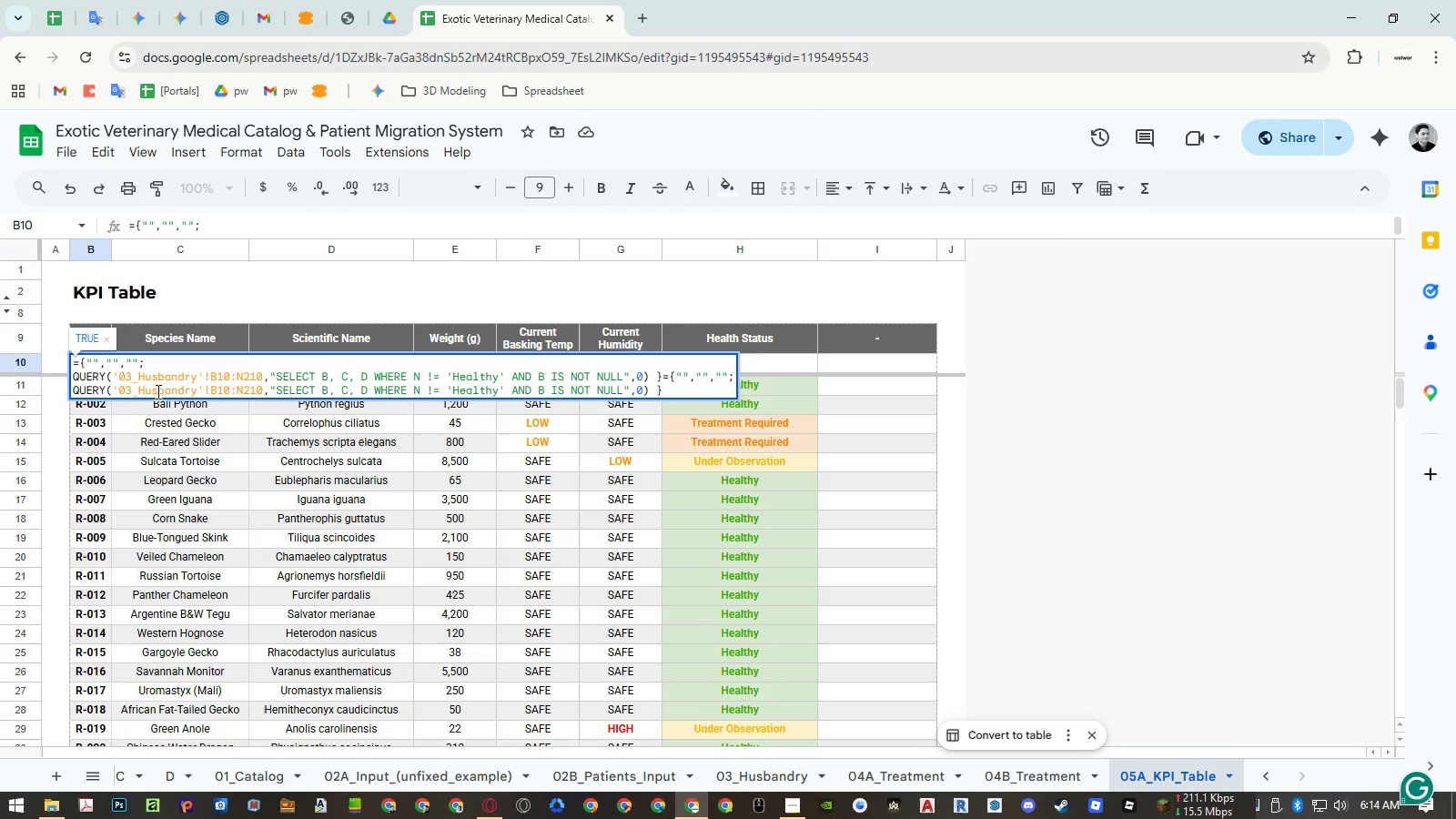 
key(Control+ControlLeft)
 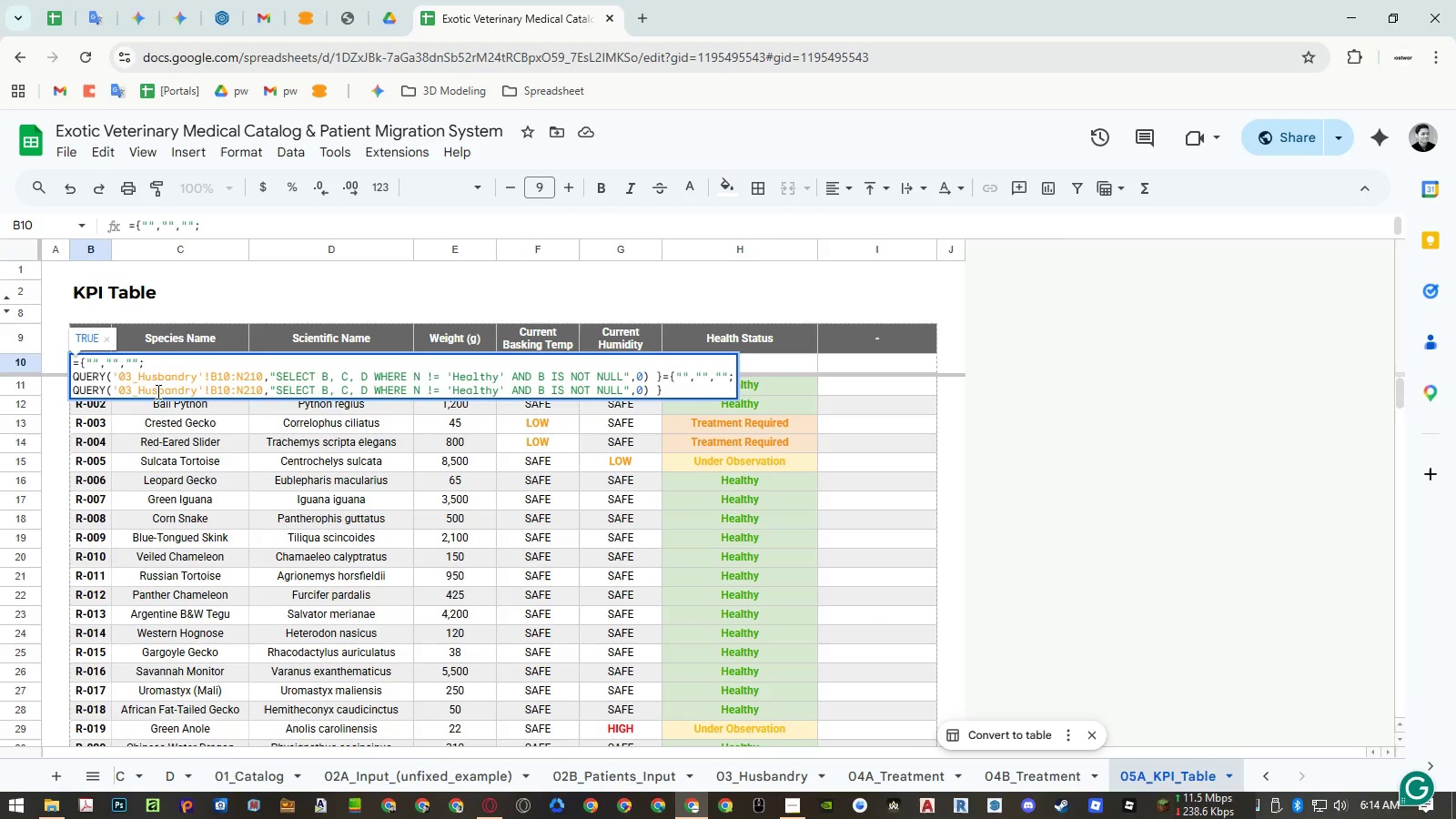 
key(Control+A)
 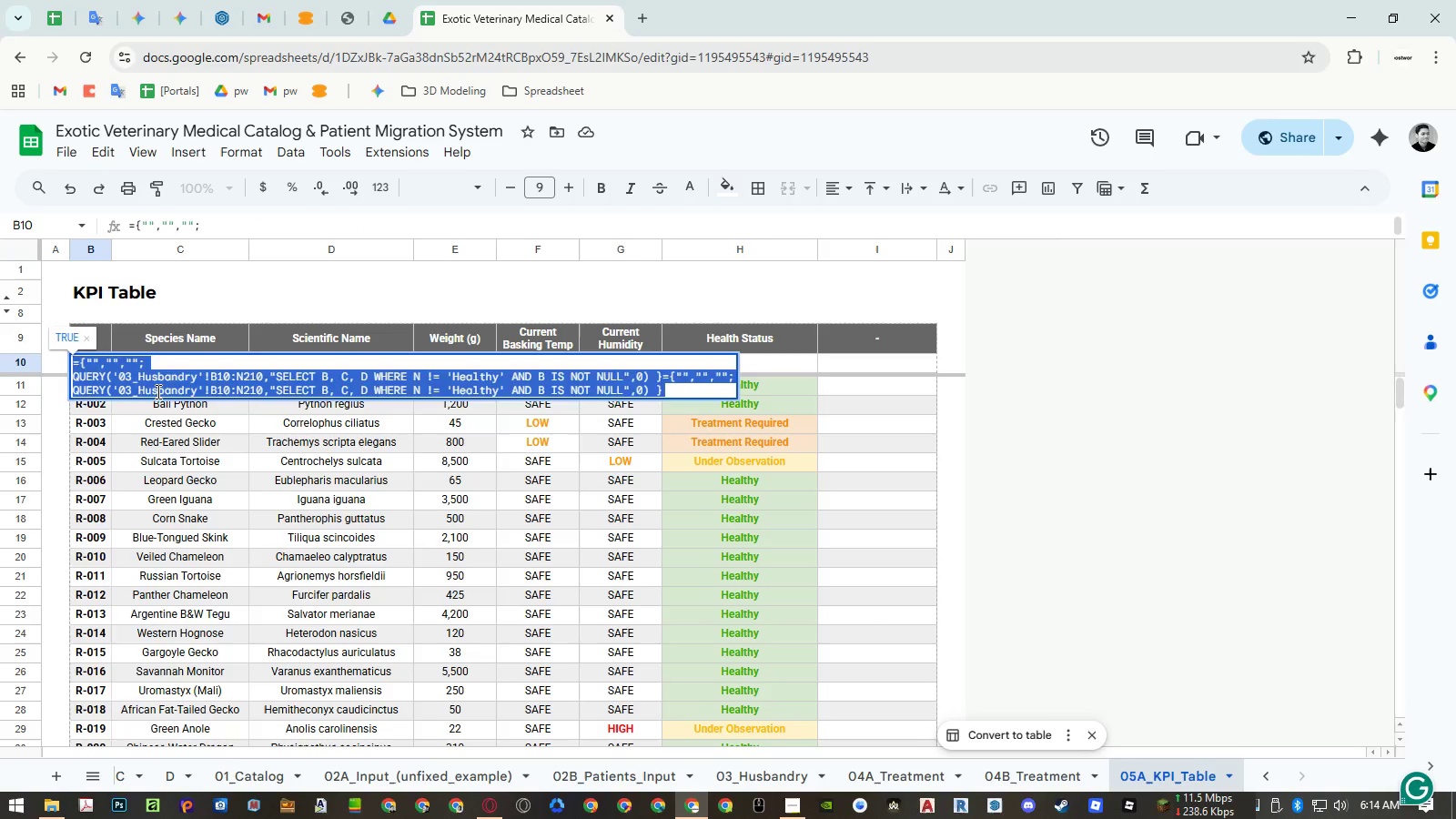 
key(Control+ControlLeft)
 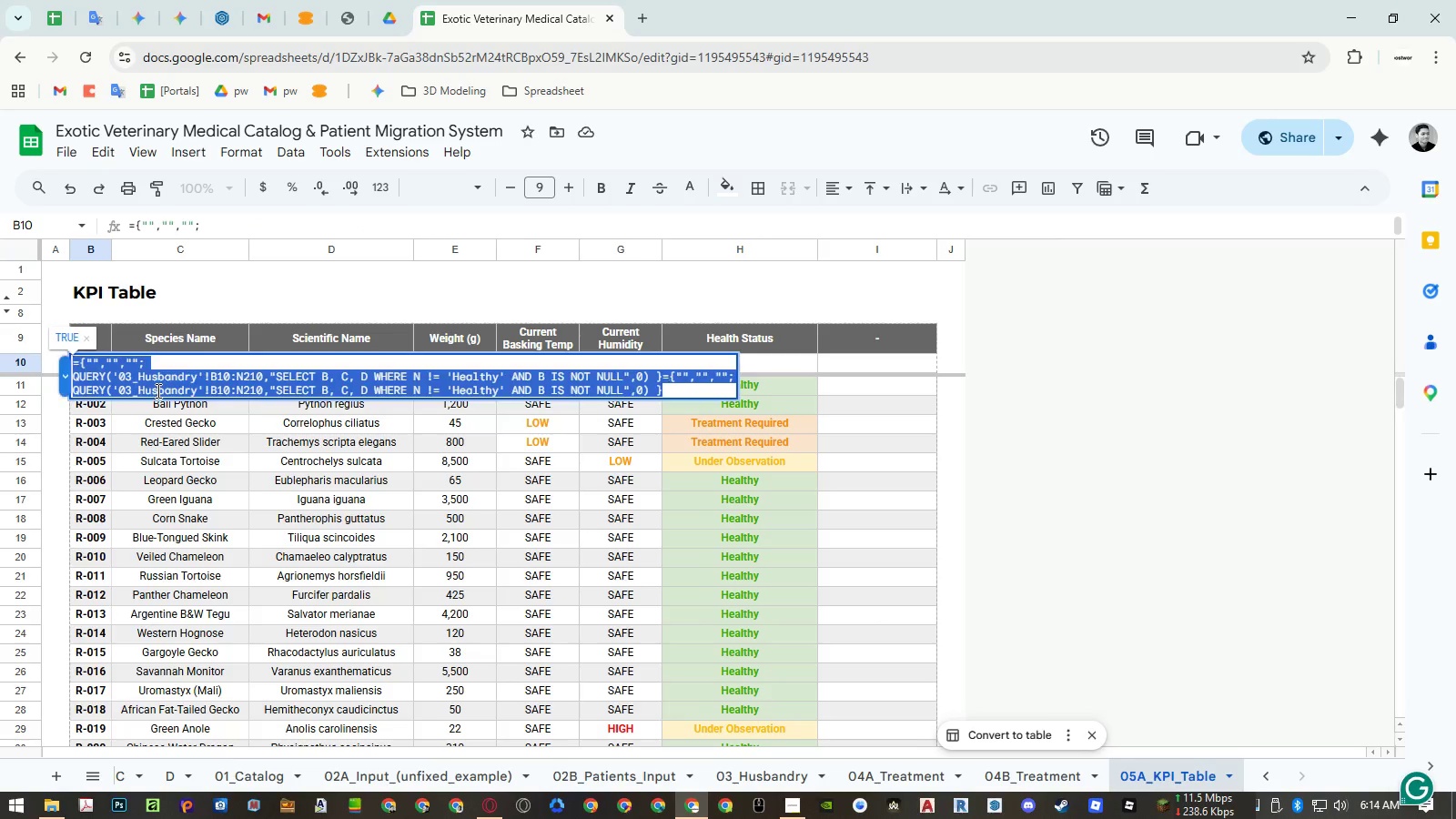 
key(Control+V)
 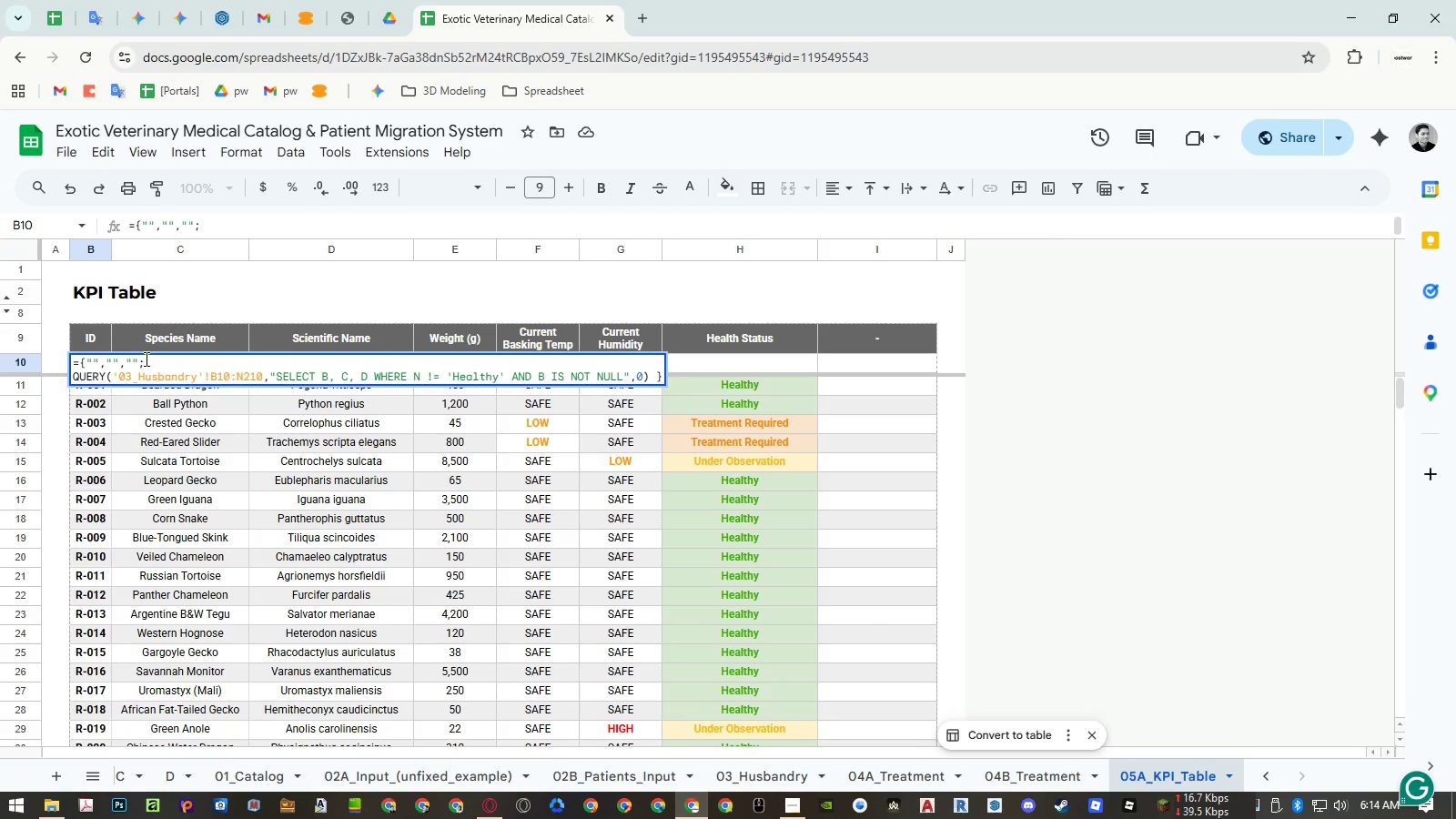 
left_click_drag(start_coordinate=[137, 359], to_coordinate=[101, 361])
 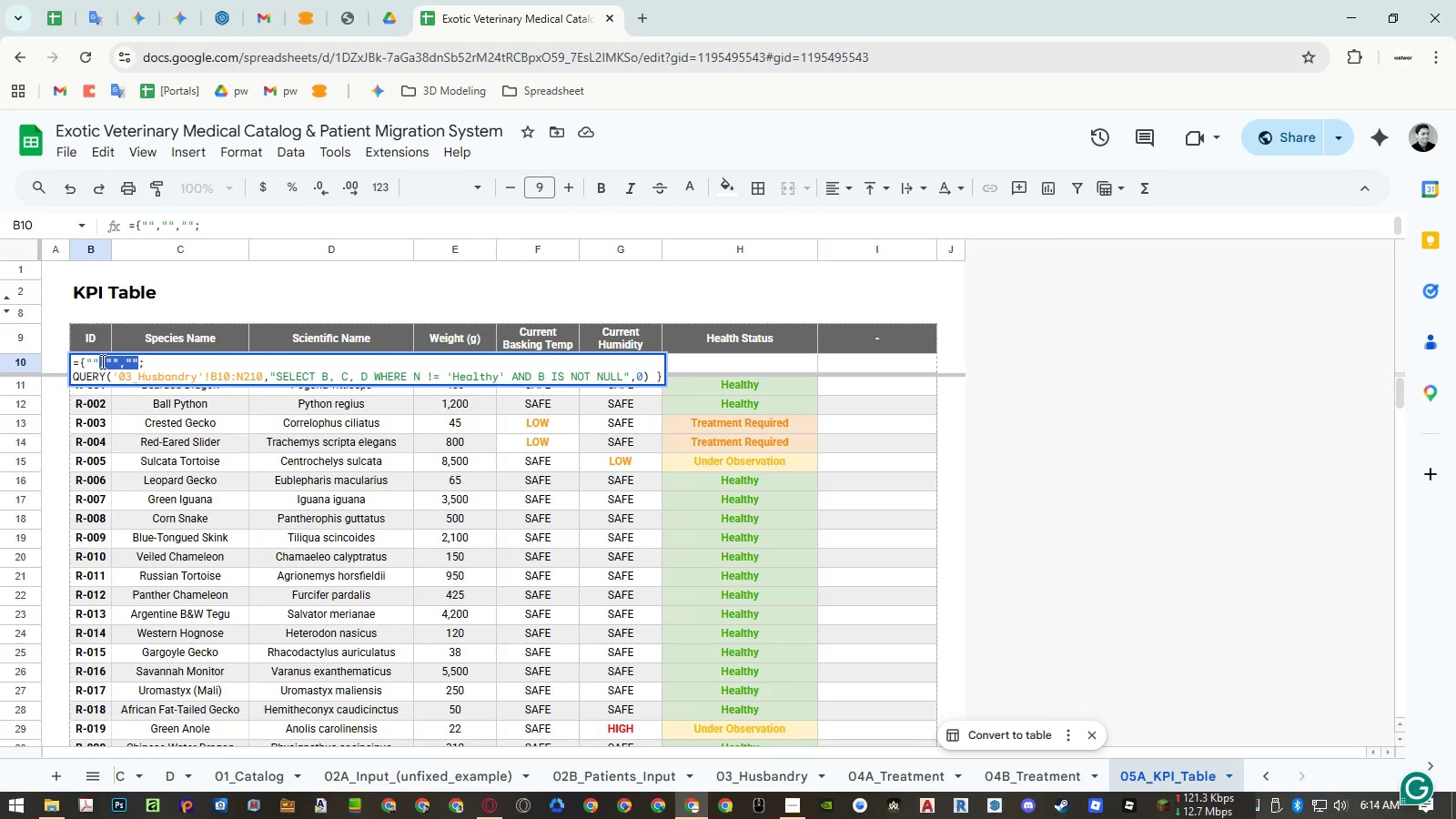 
key(Backspace)
 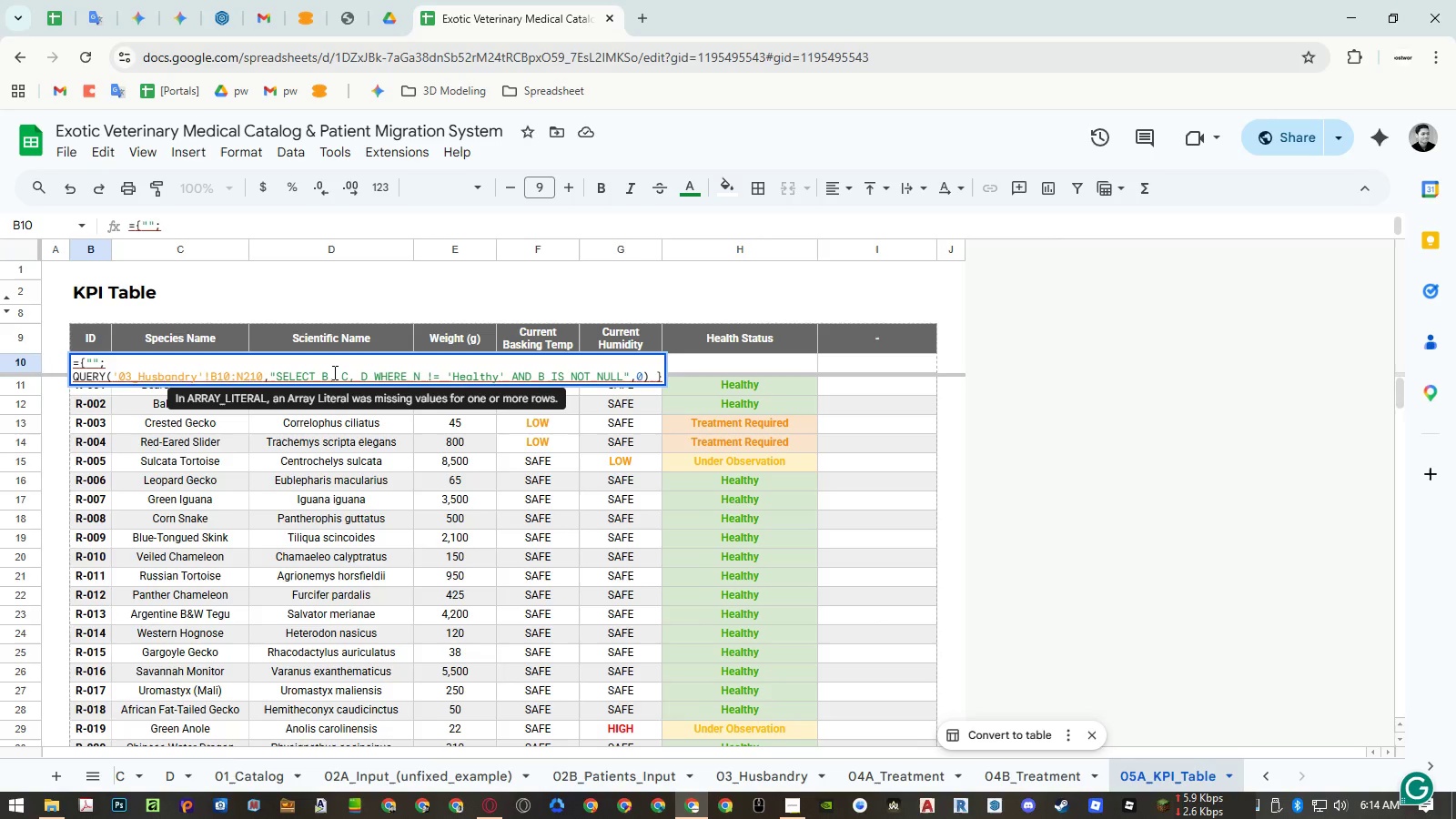 
wait(6.62)
 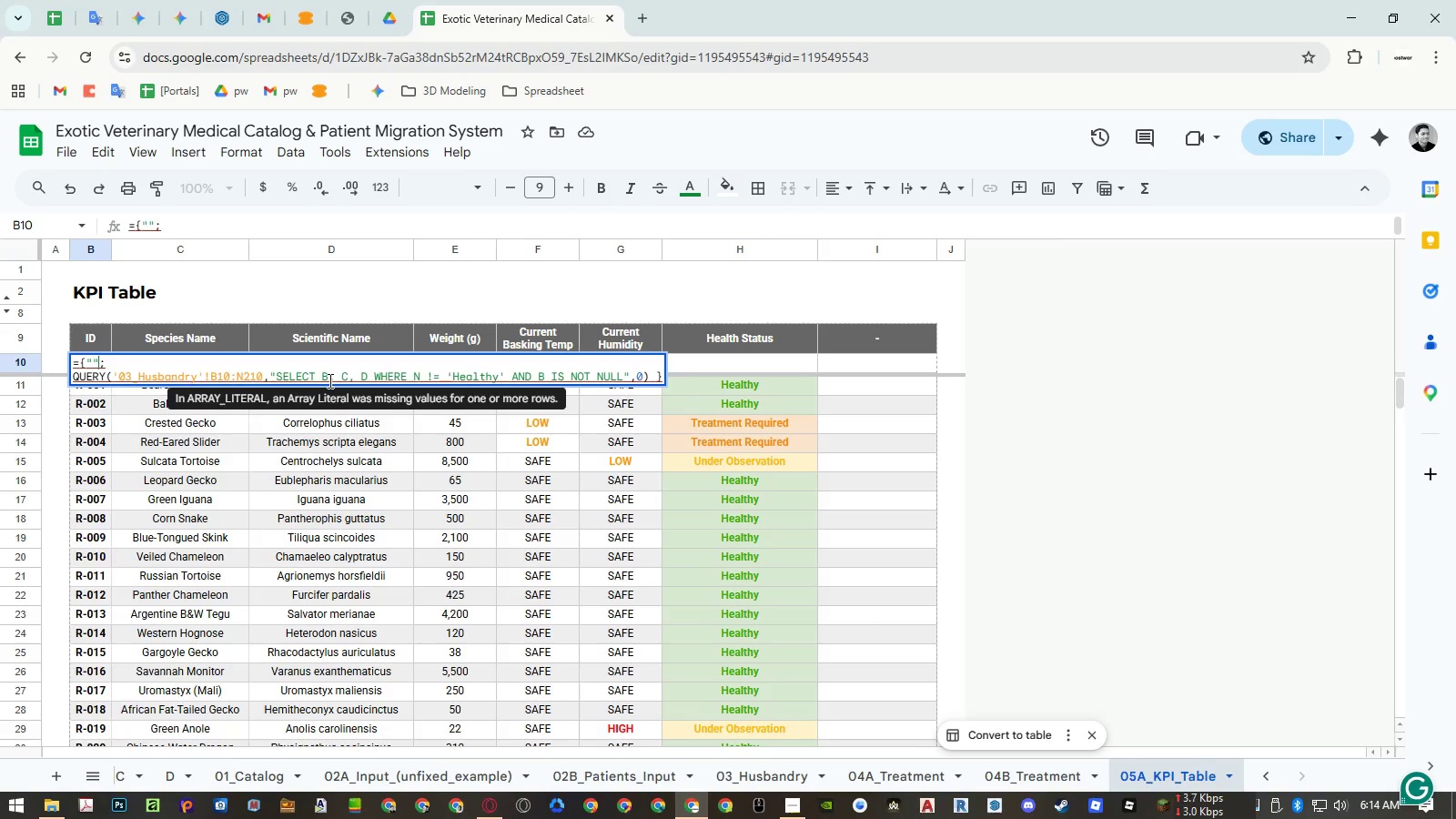 
double_click([250, 375])
 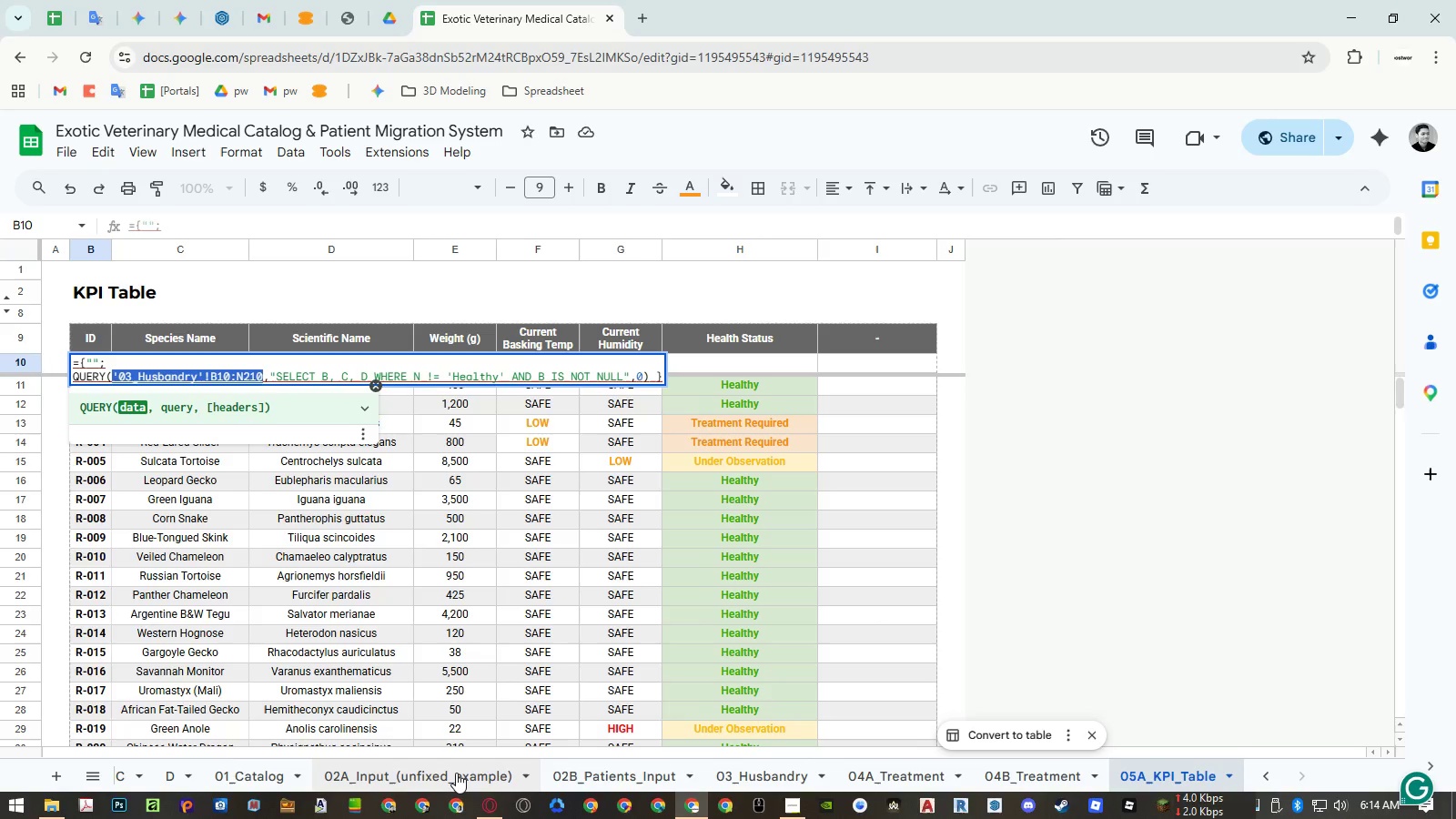 
wait(29.06)
 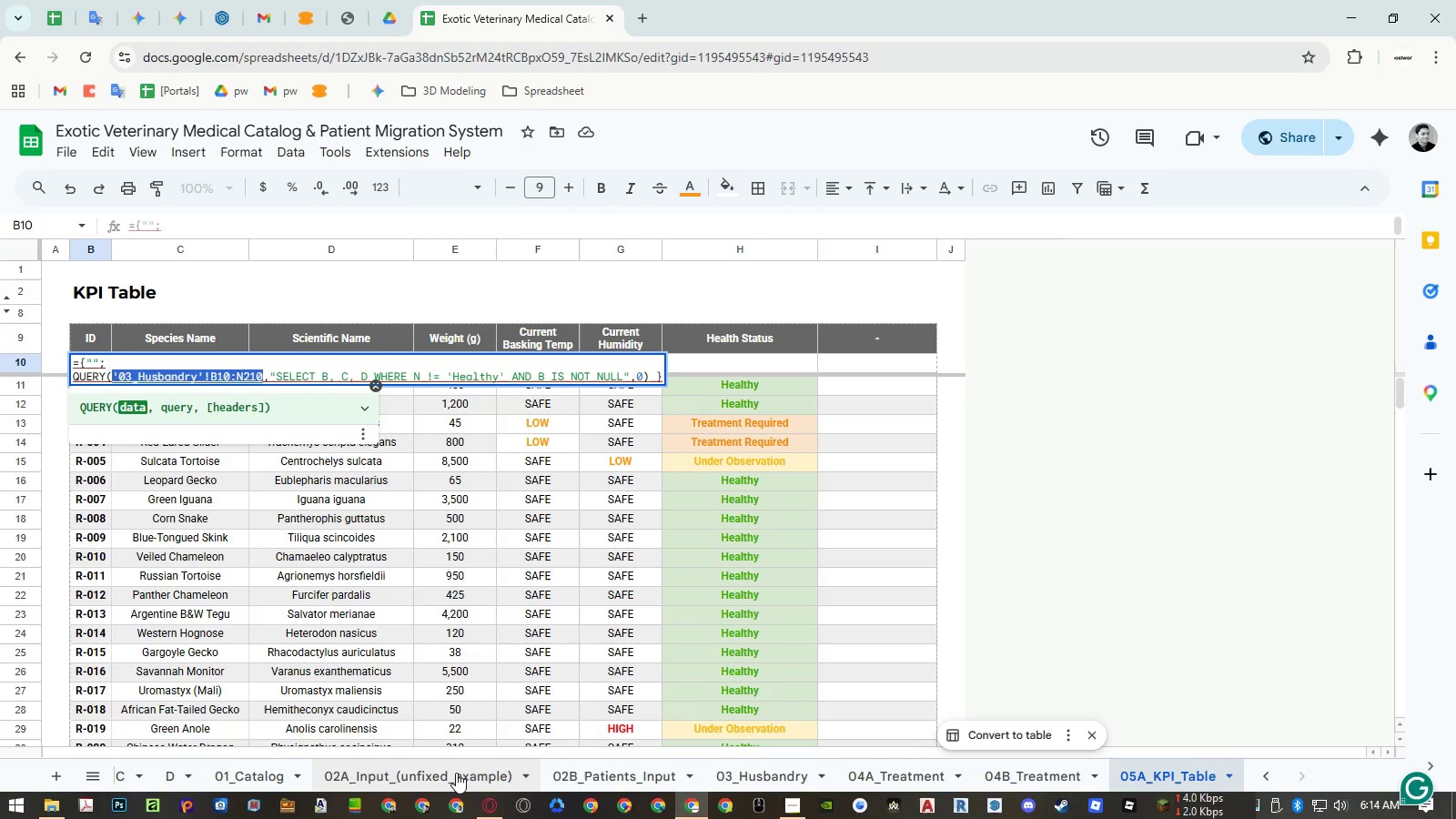 
left_click_drag(start_coordinate=[623, 775], to_coordinate=[1168, 766])
 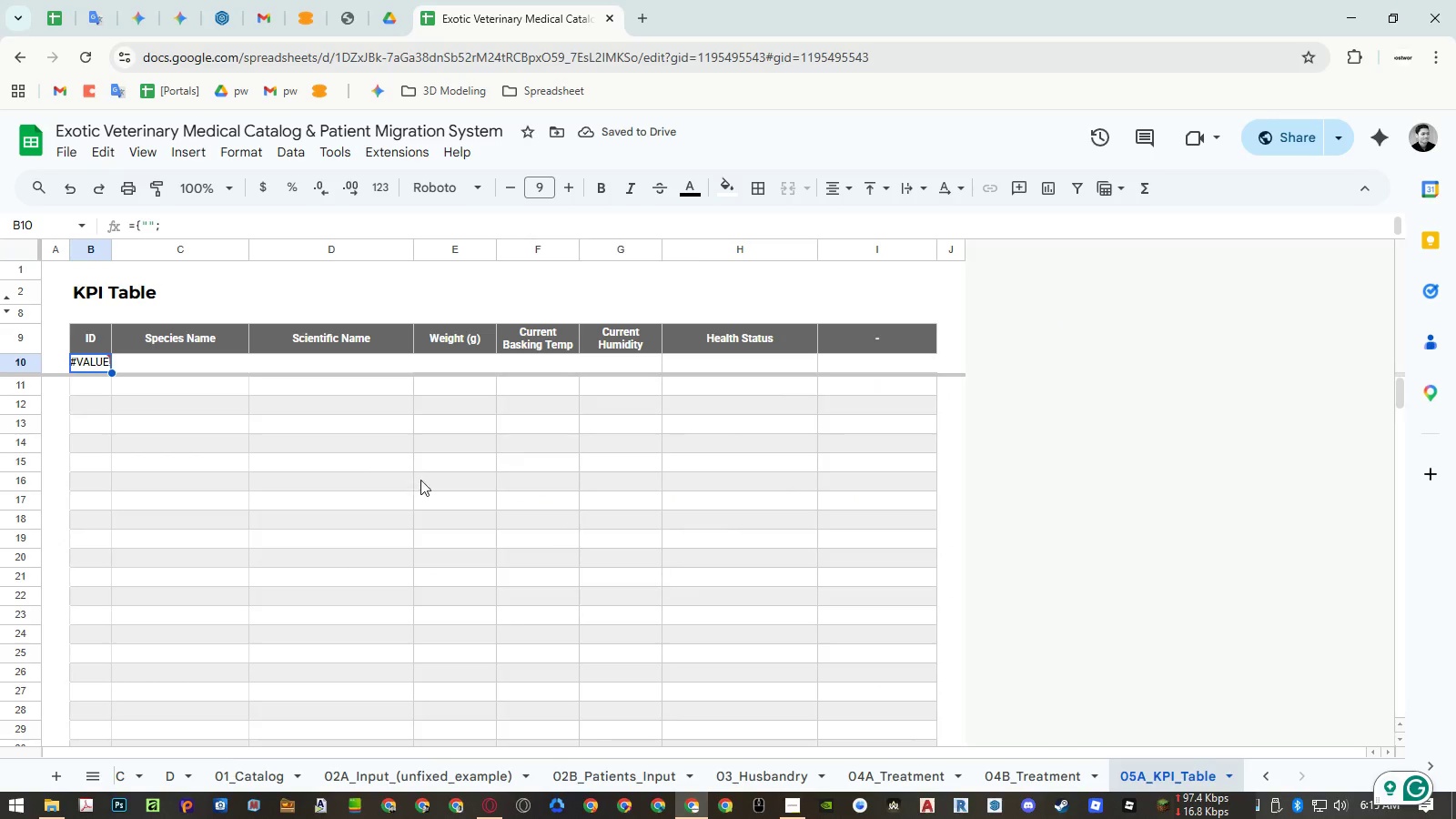 
left_click([1168, 766])
 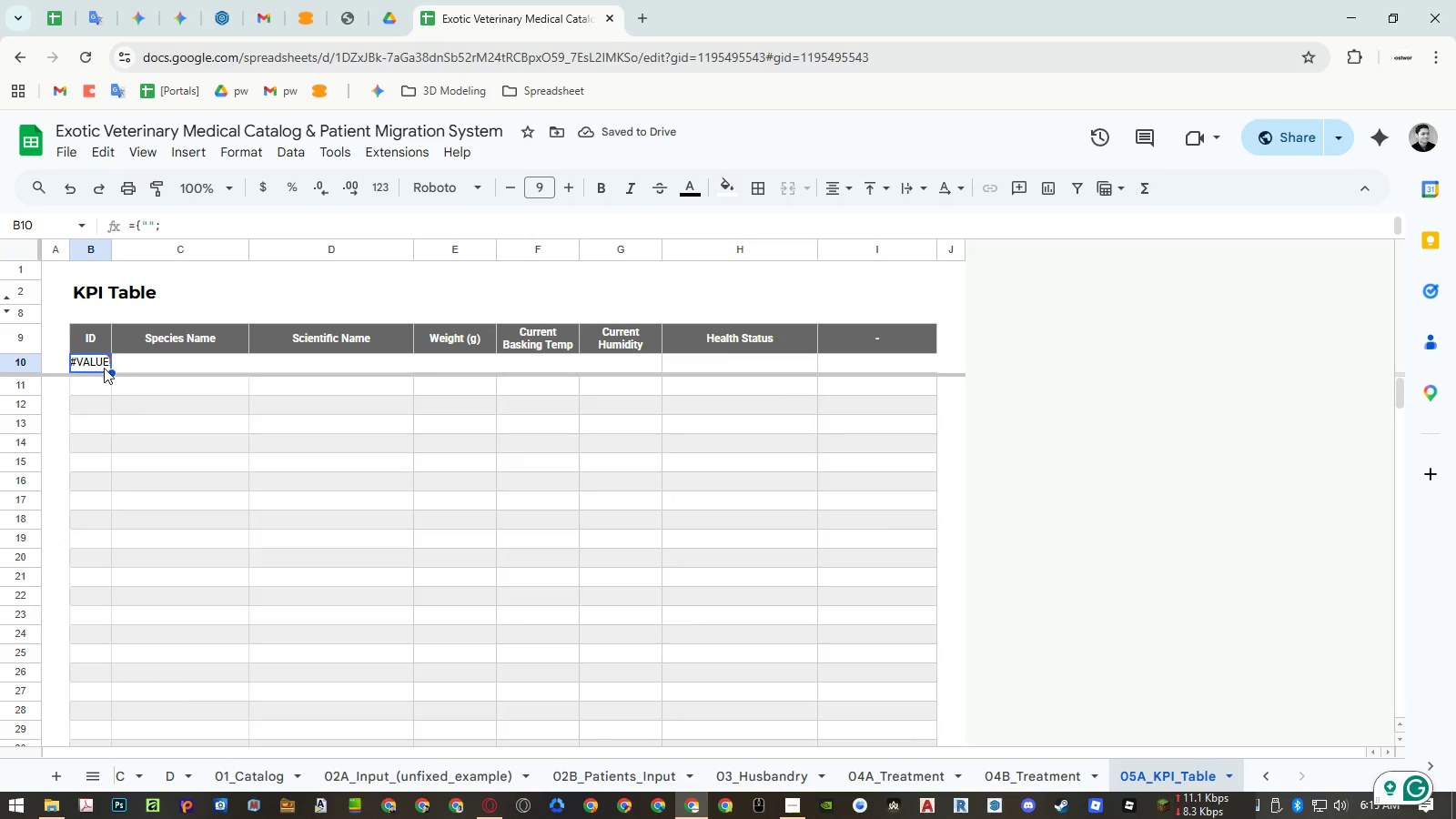 
left_click([99, 366])
 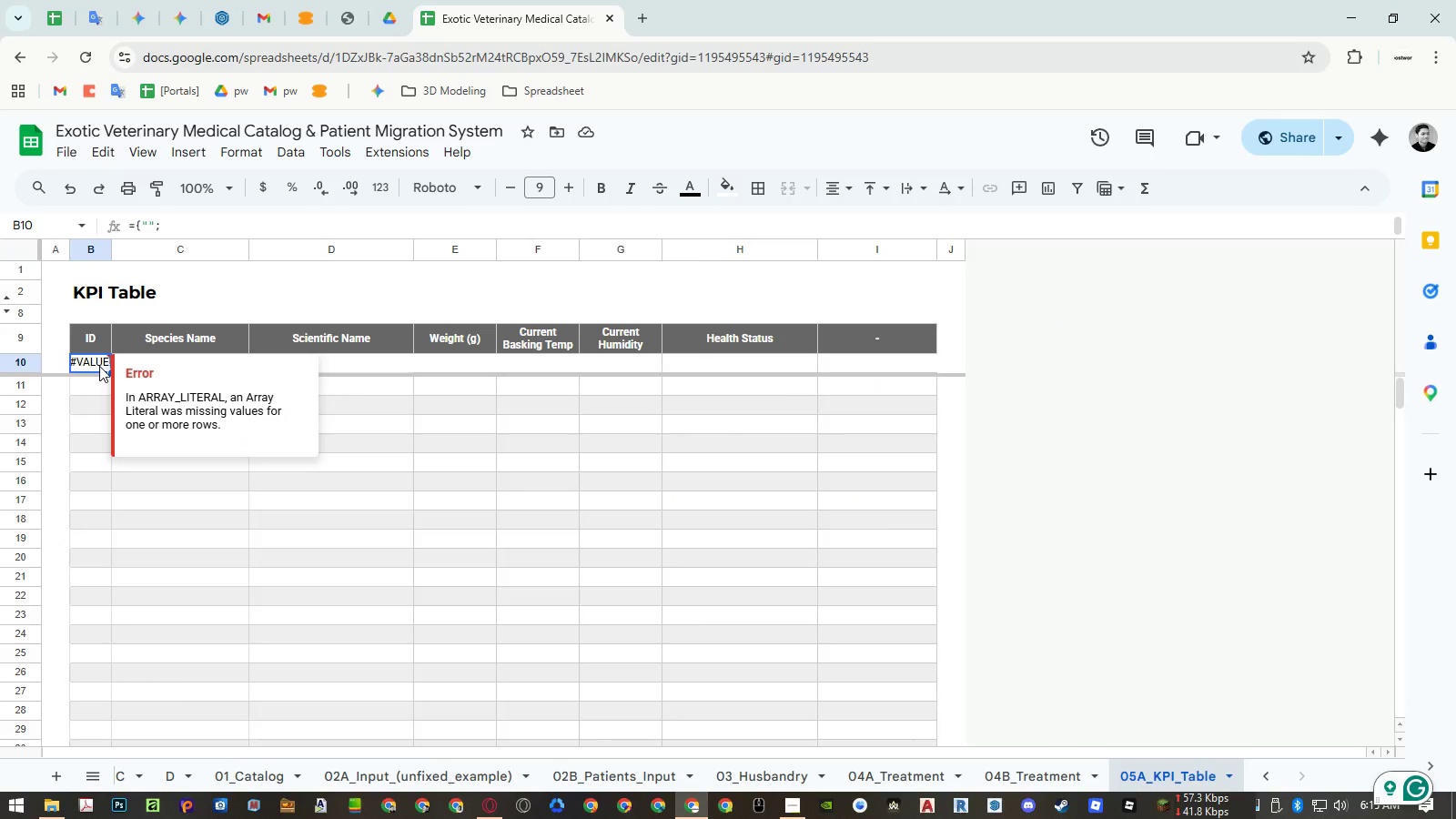 
key(Control+ControlLeft)
 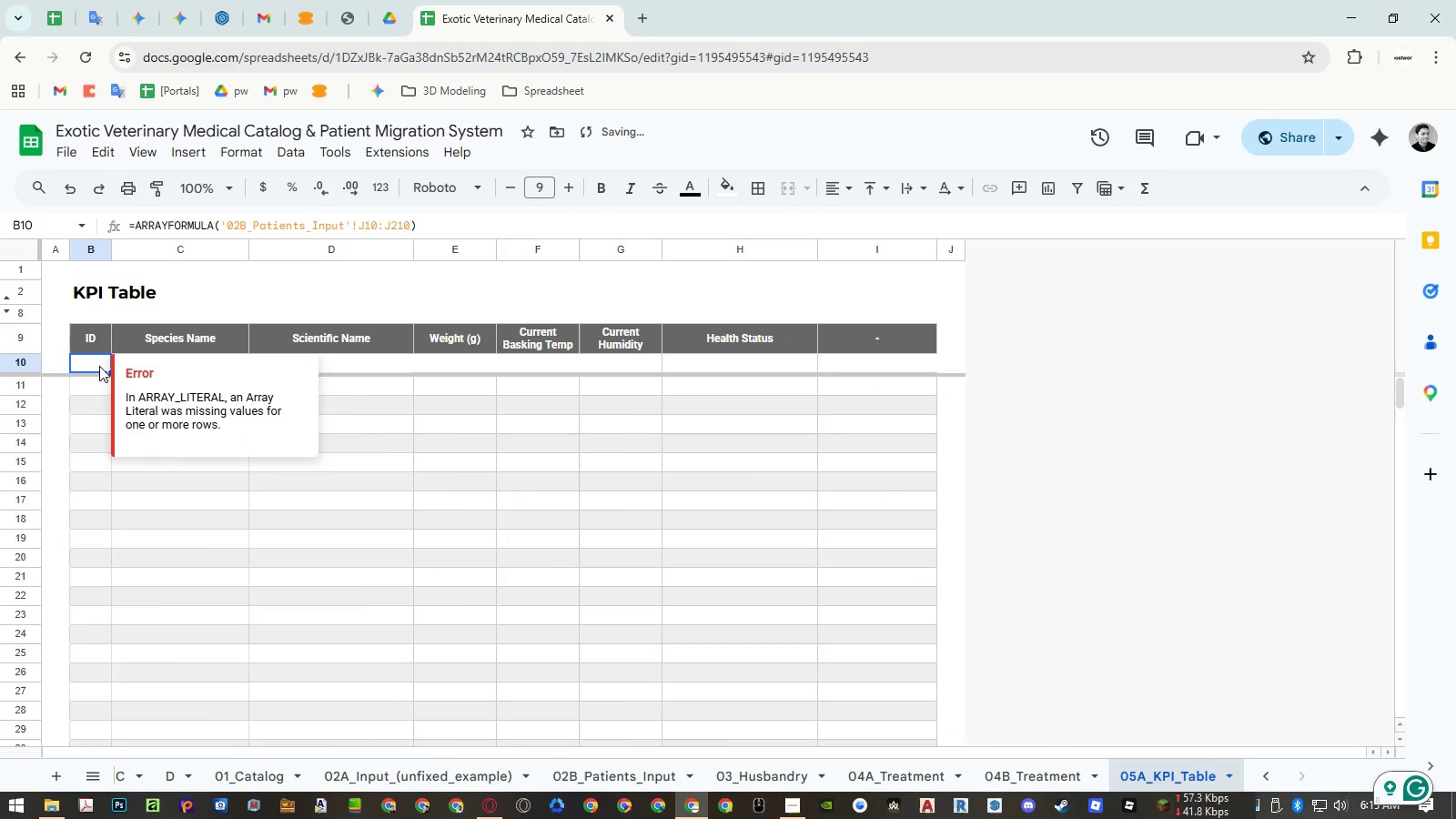 
key(Z)
 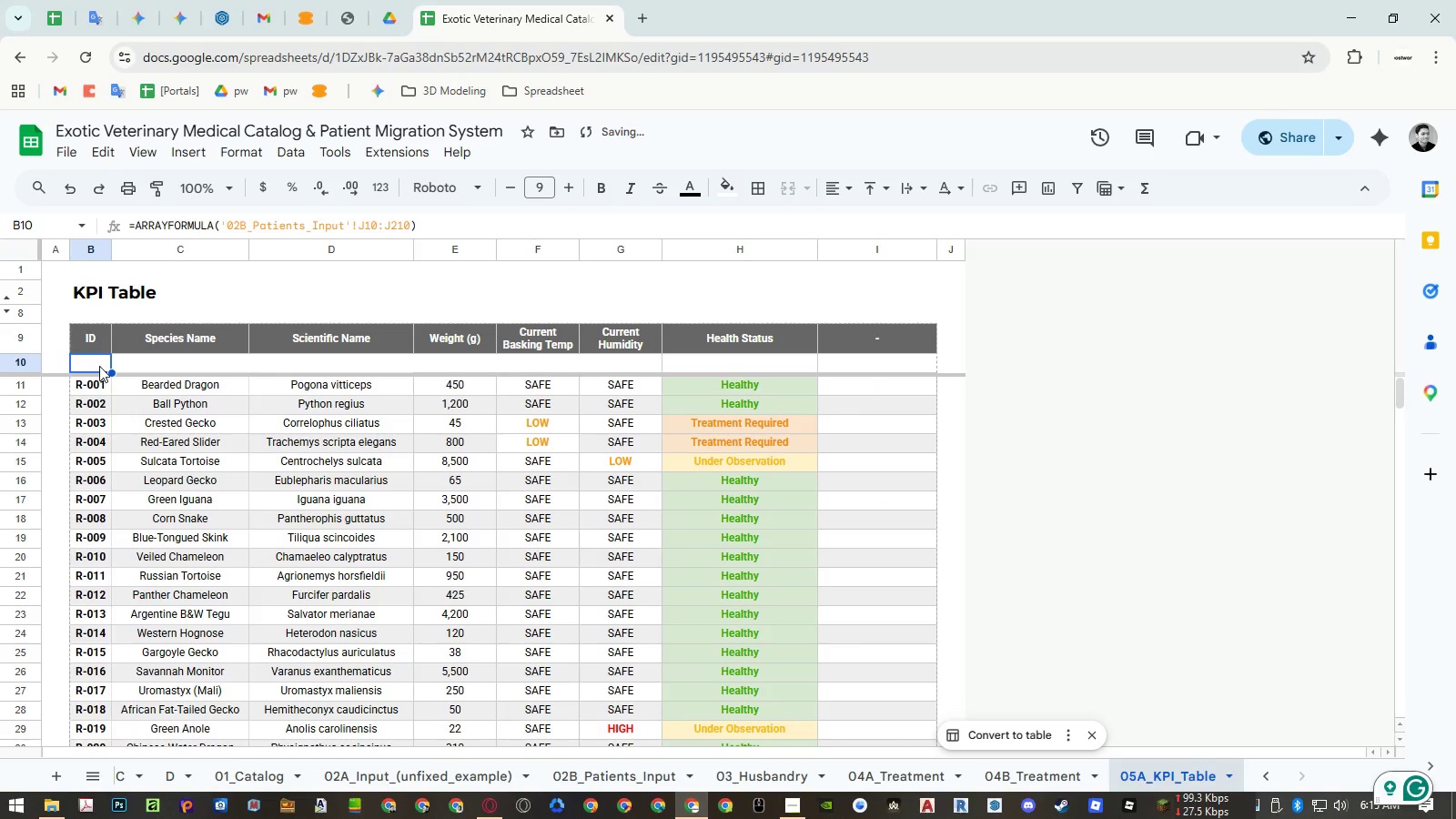 
key(Control+Y)
 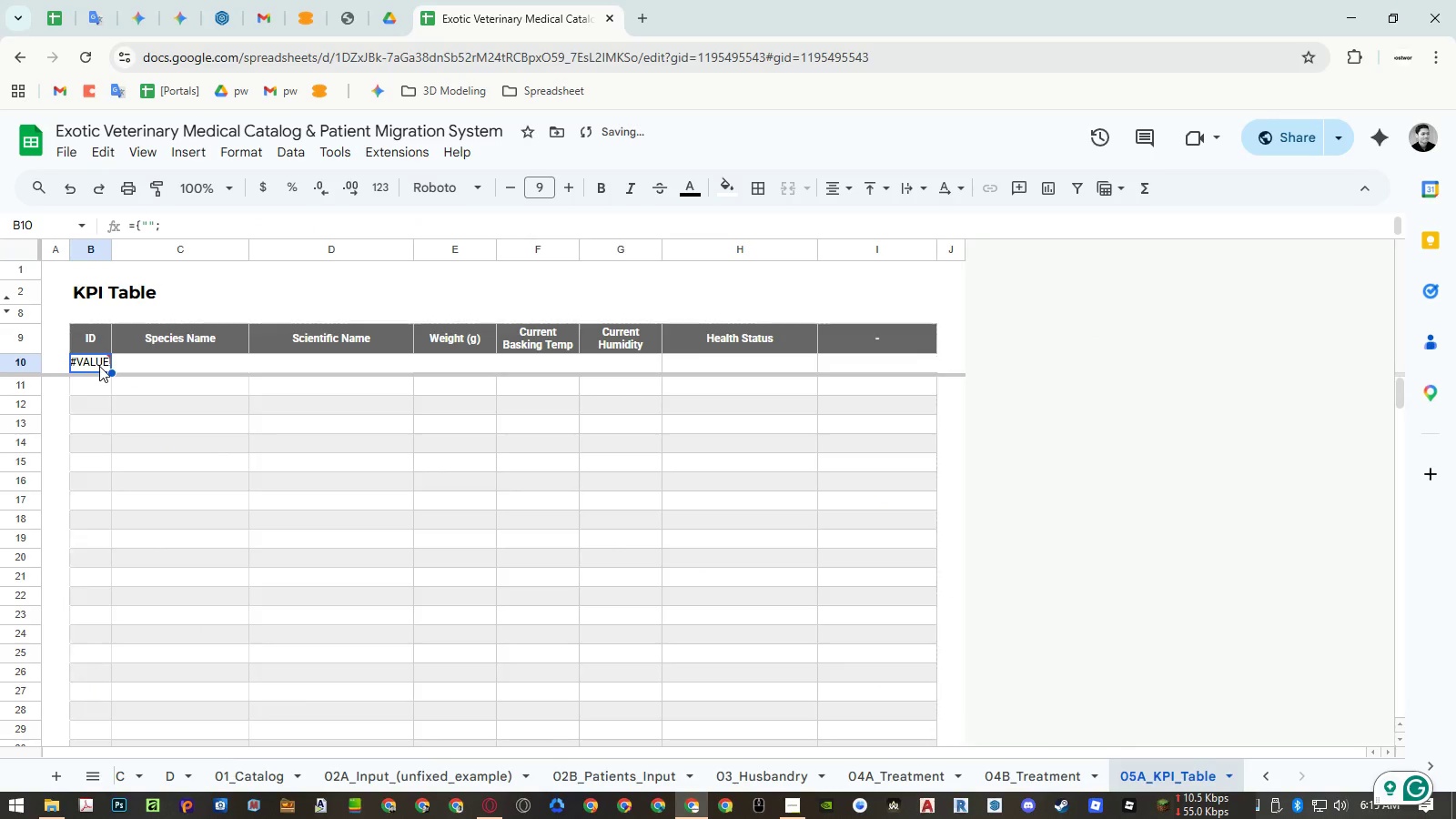 
key(Control+Z)
 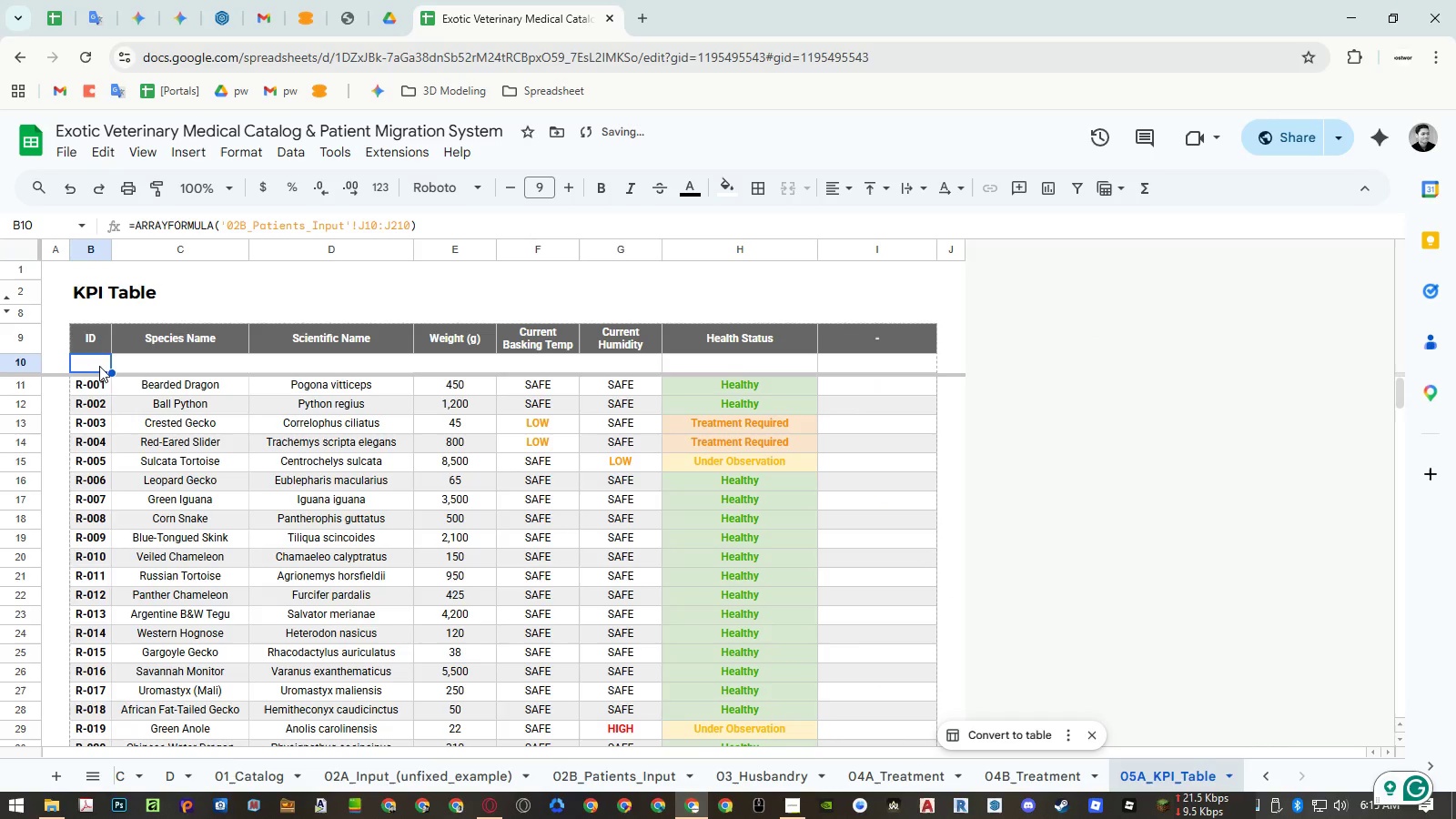 
double_click([99, 366])
 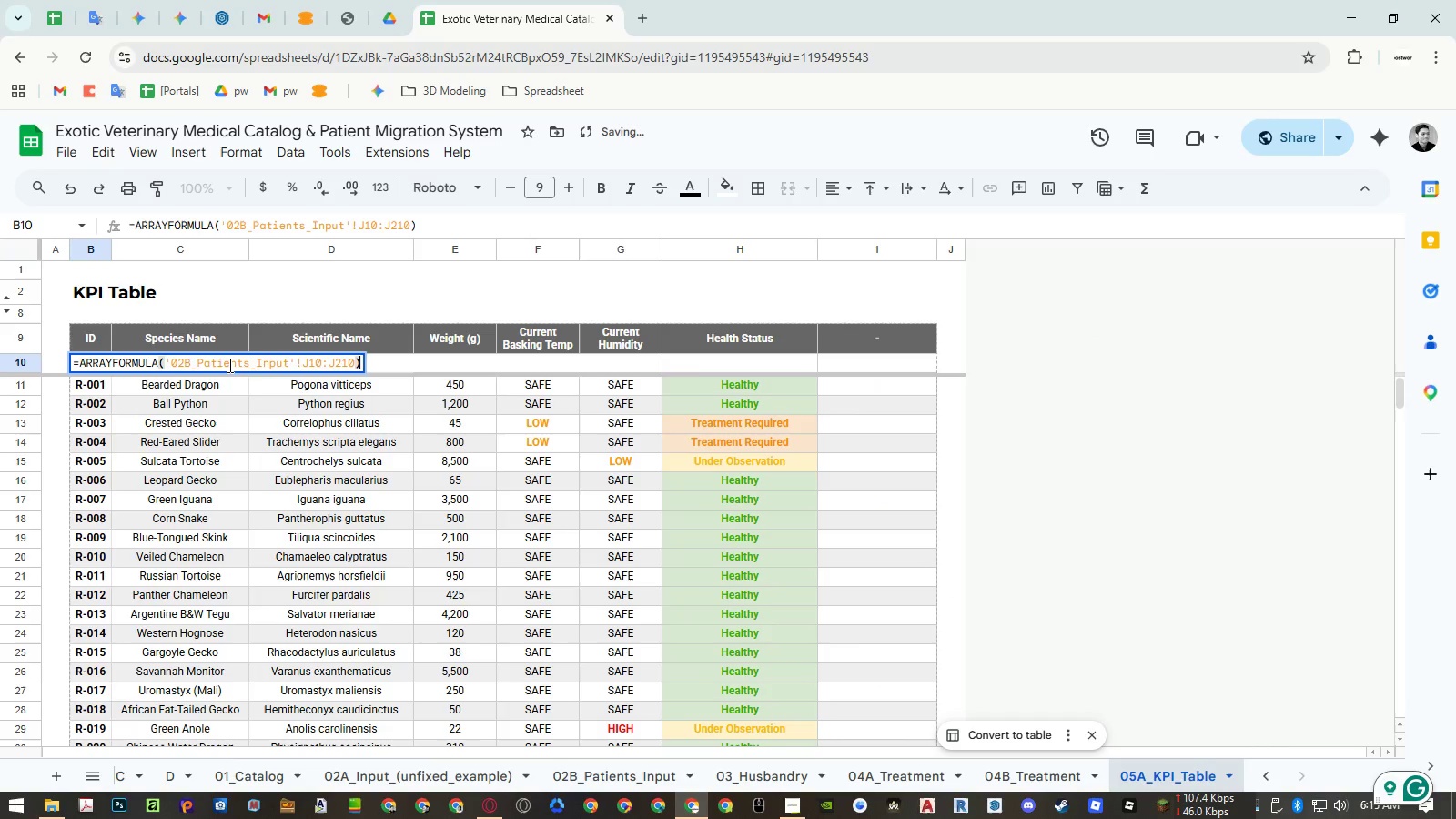 
key(Escape)
 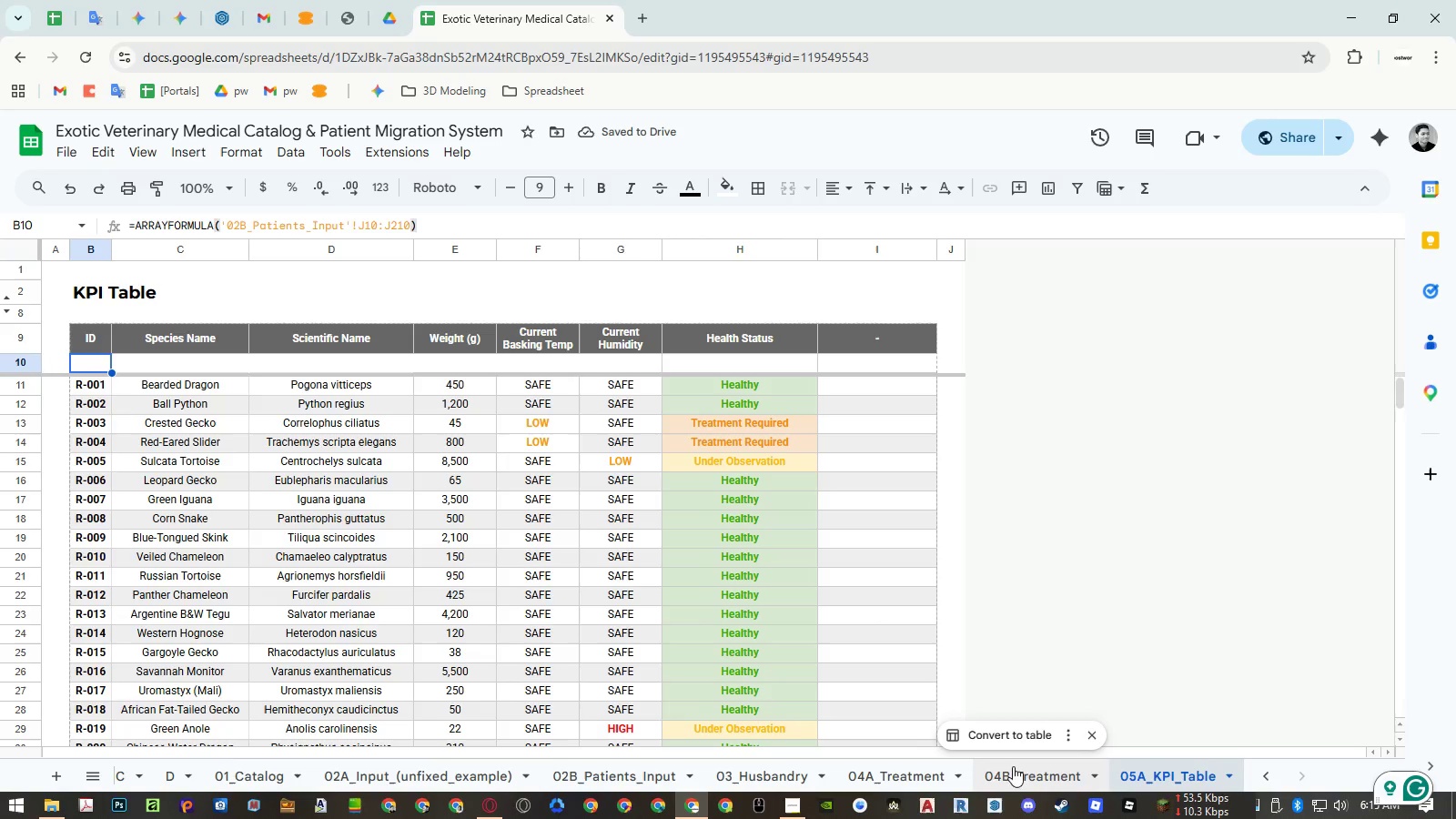 
left_click([935, 773])
 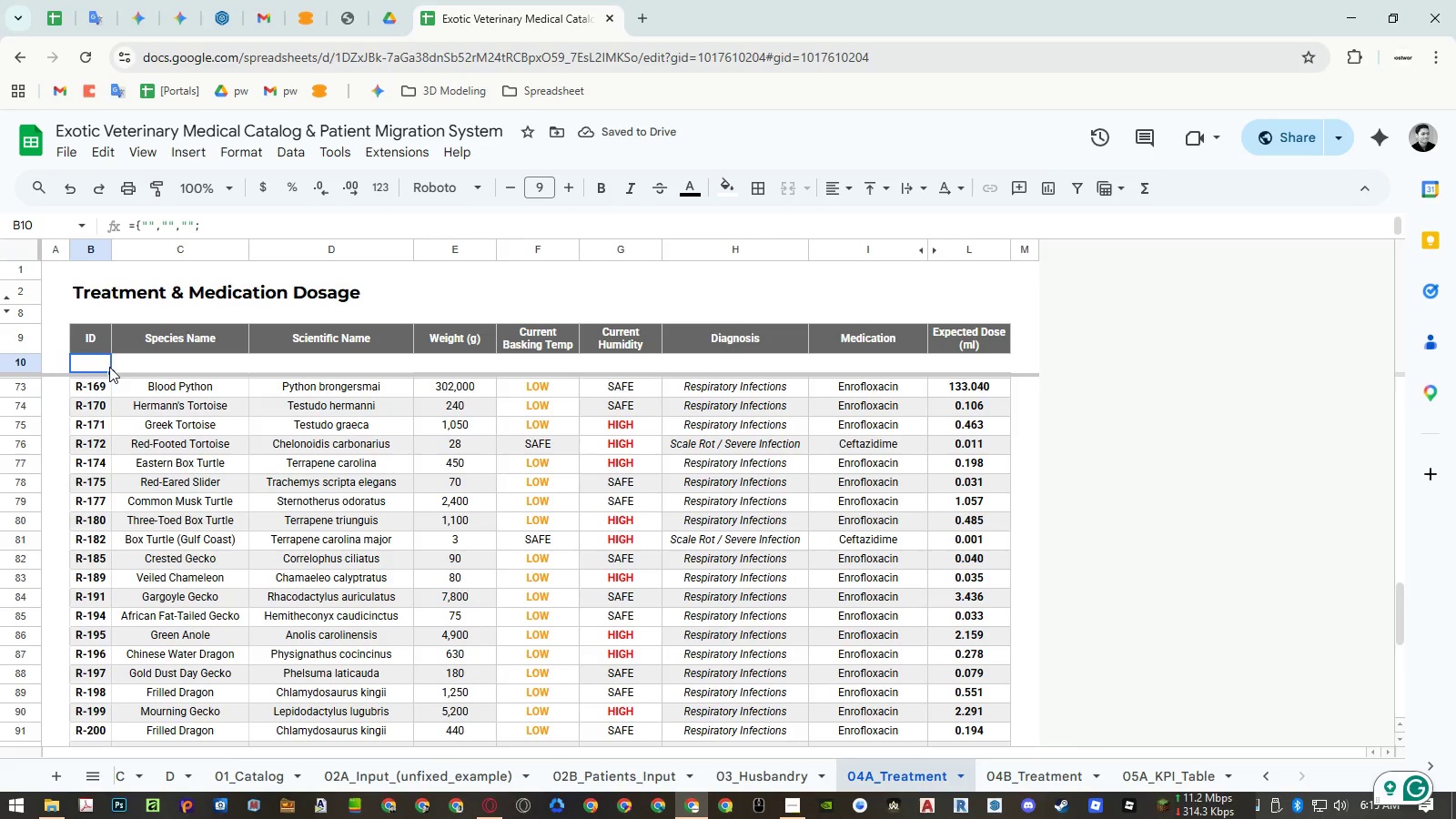 
double_click([105, 367])
 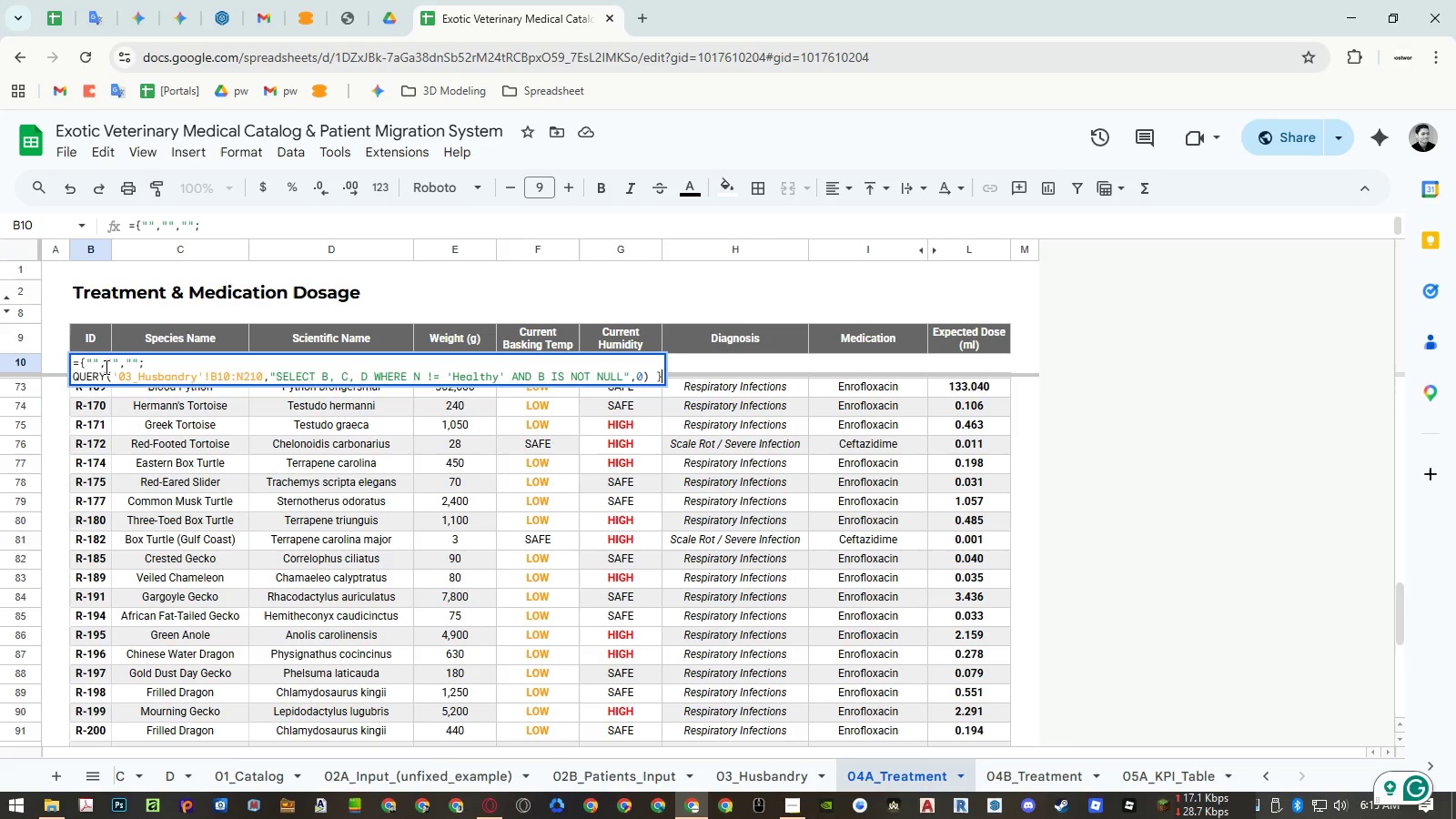 
key(Control+ControlLeft)
 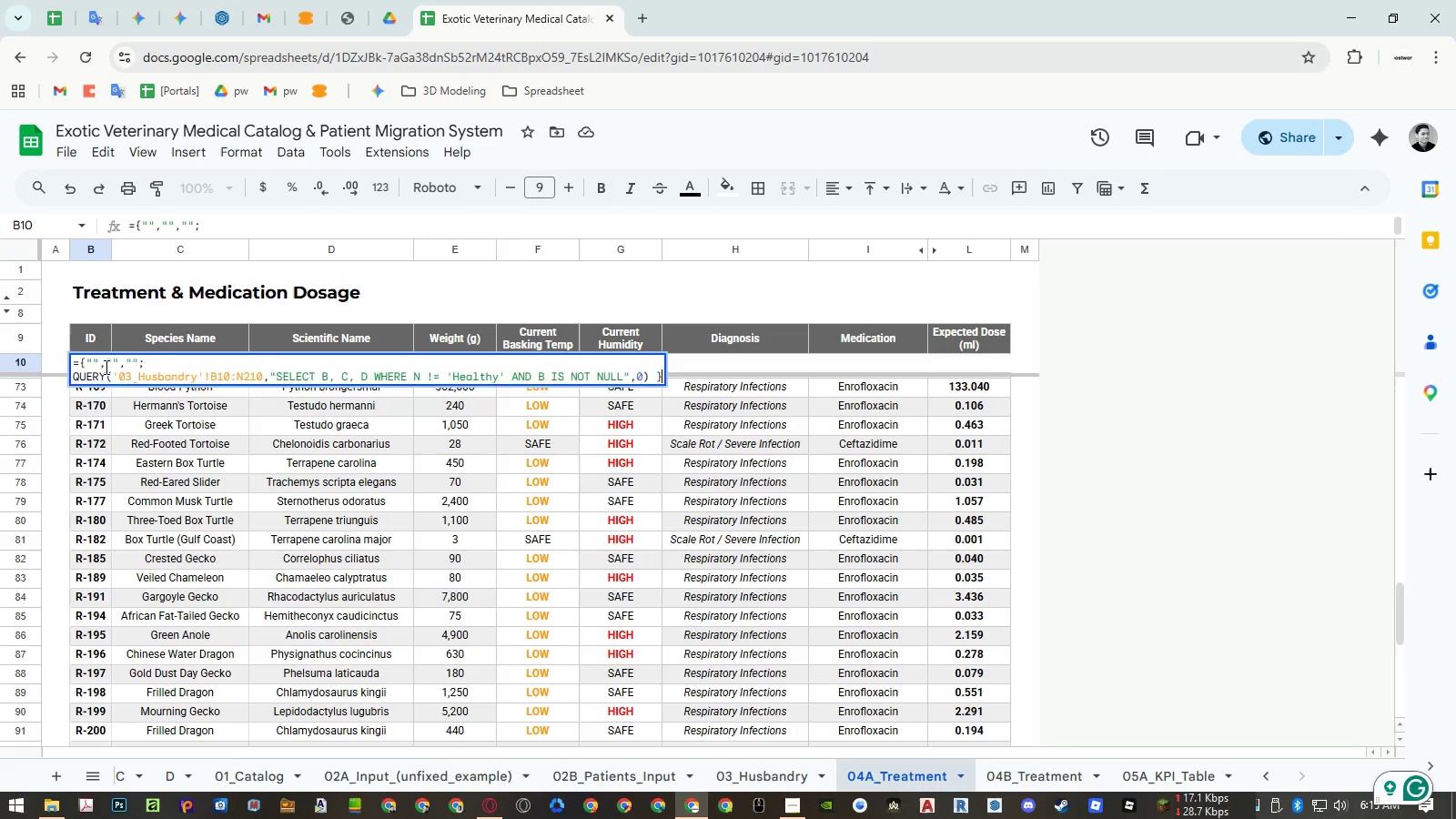 
key(Control+A)
 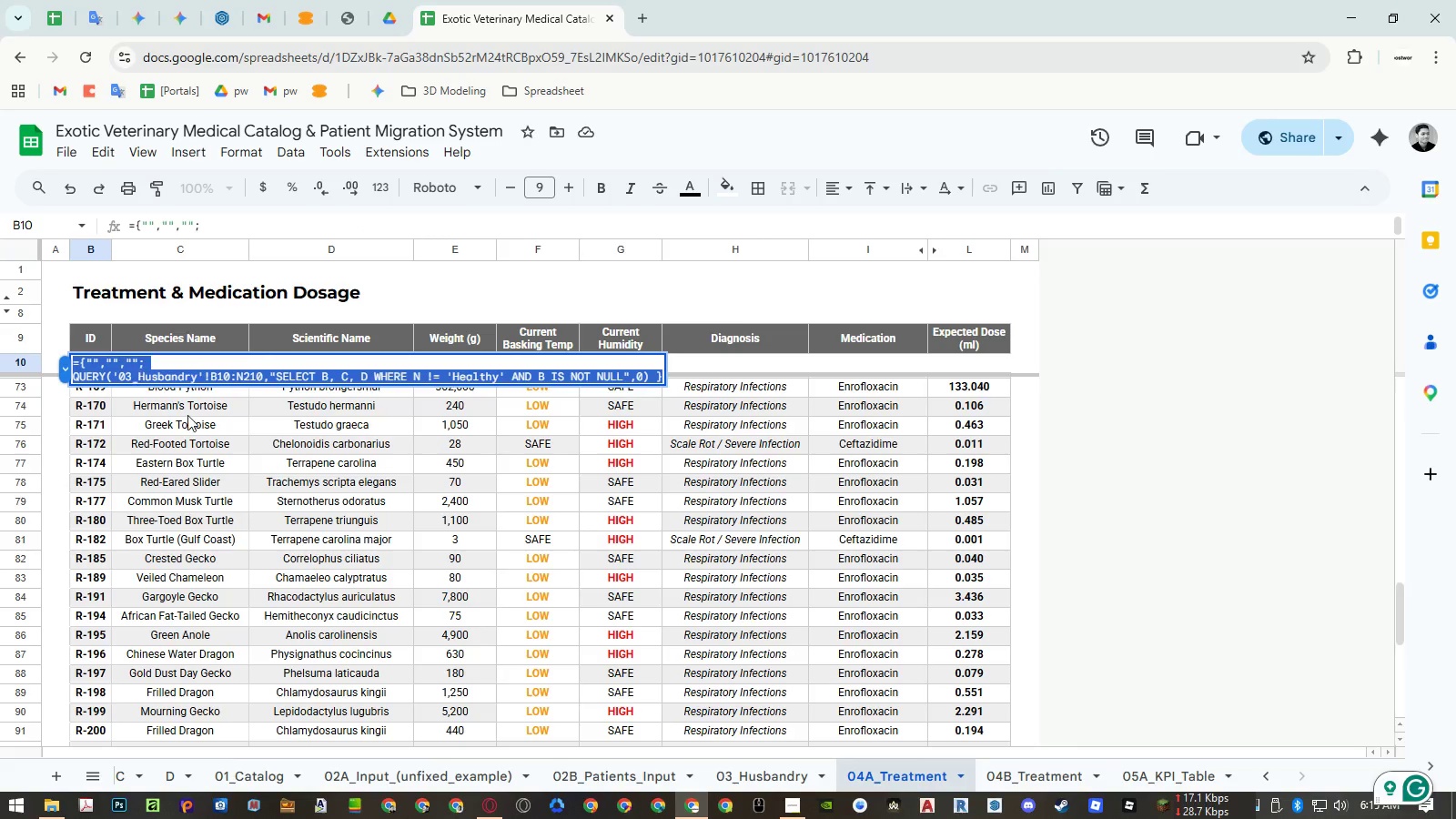 
key(Control+ControlLeft)
 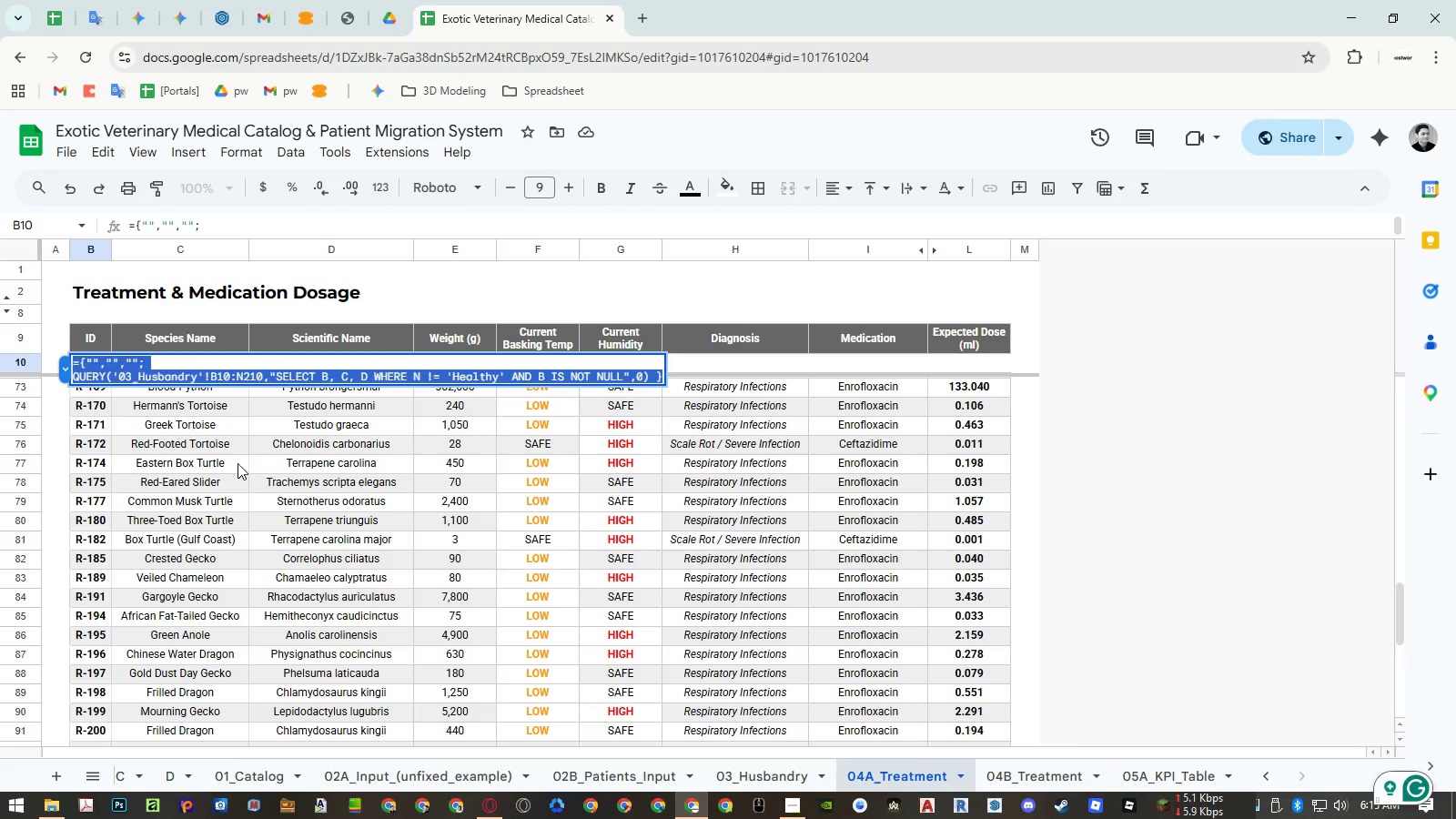 
key(Control+C)
 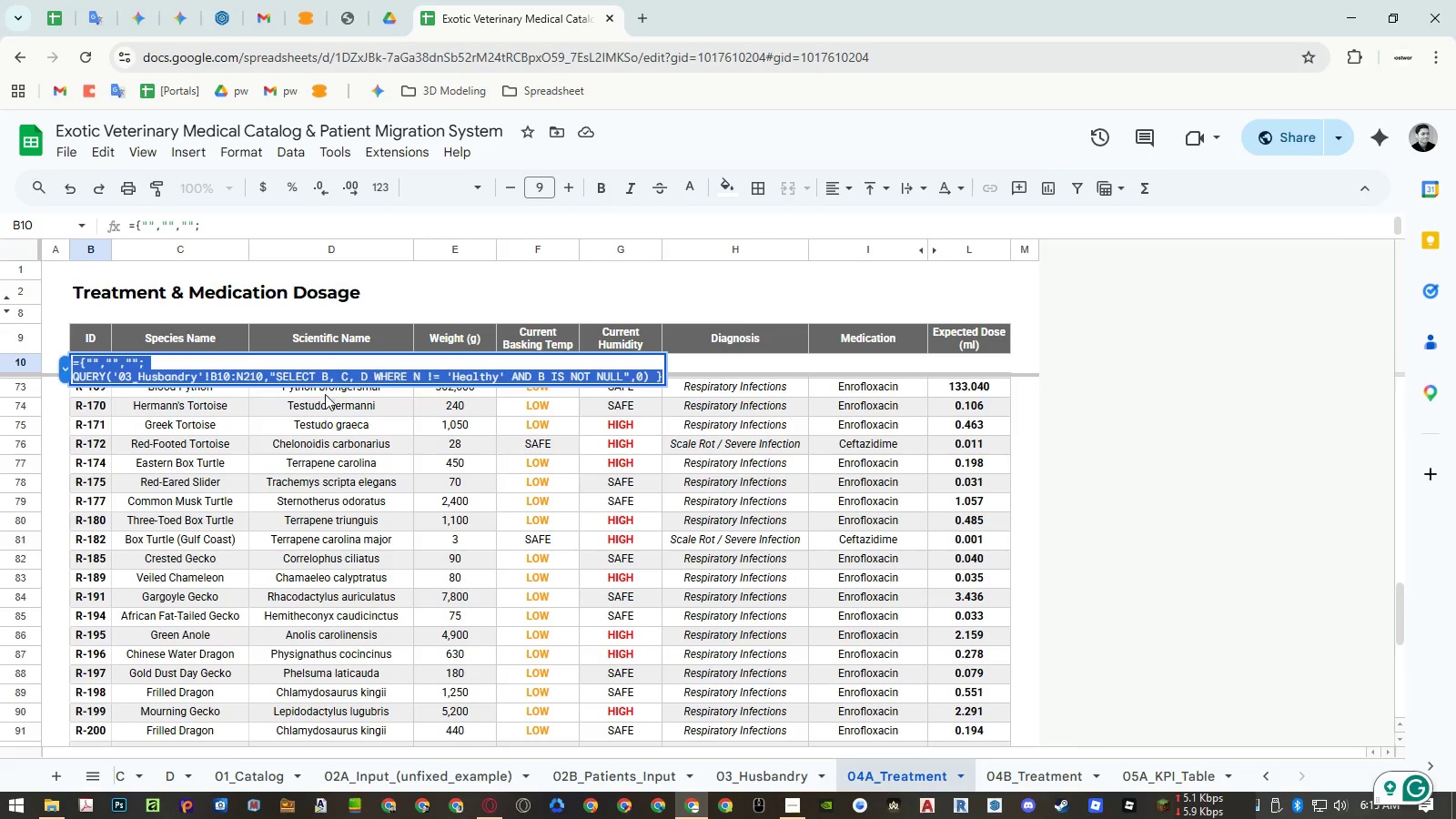 
left_click([329, 369])
 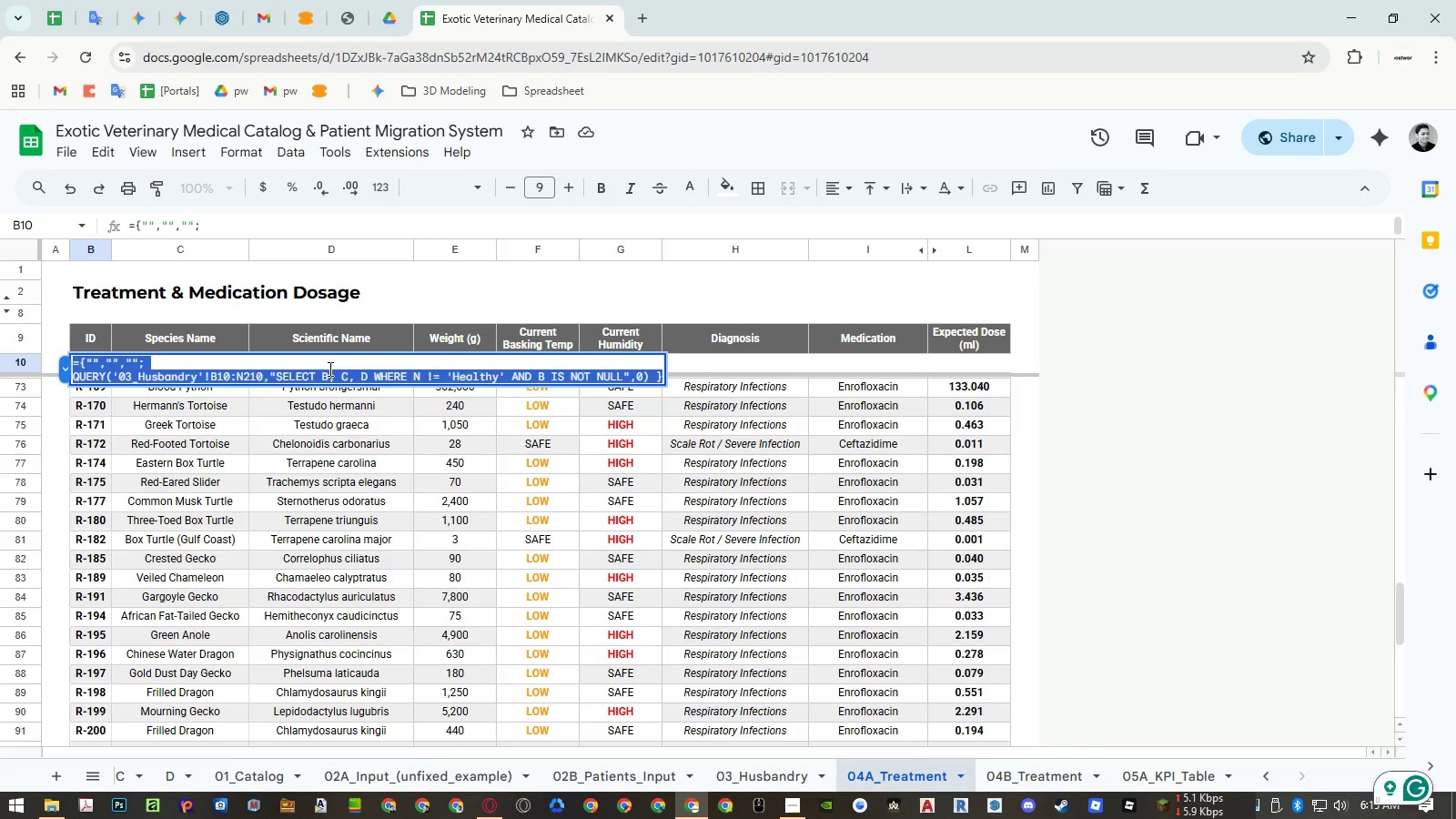 
key(Escape)
 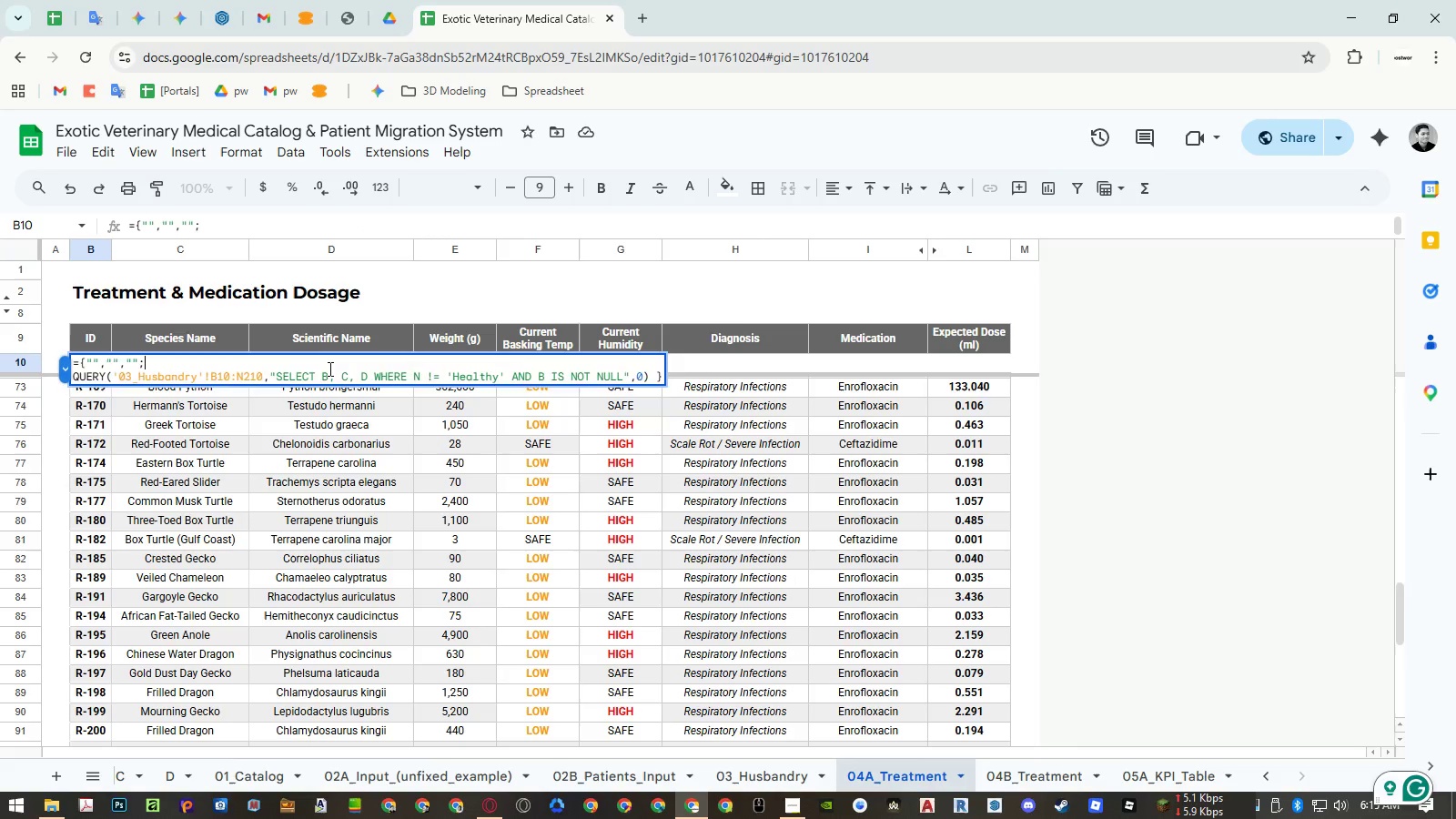 
key(Escape)
 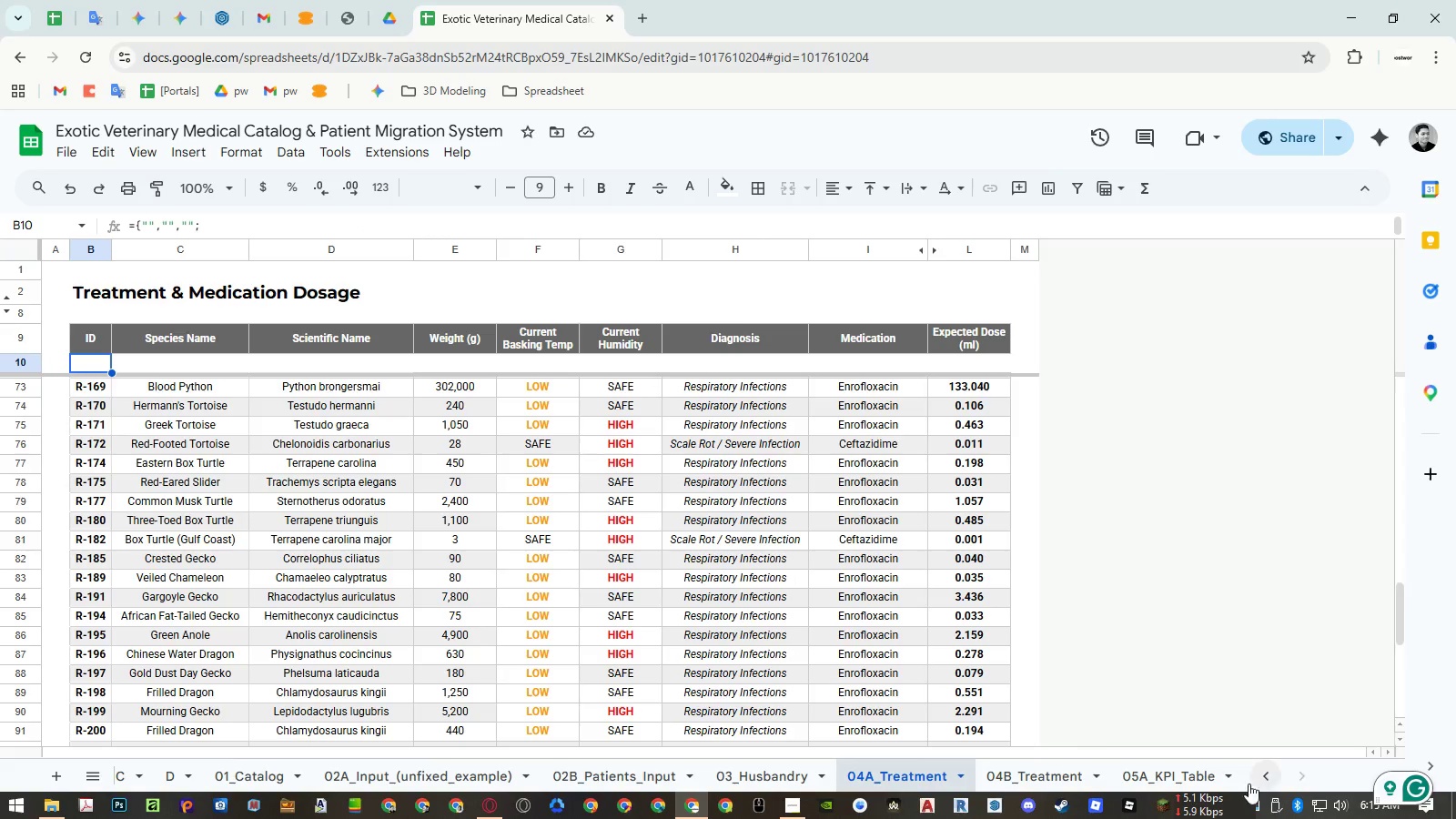 
left_click([1188, 780])
 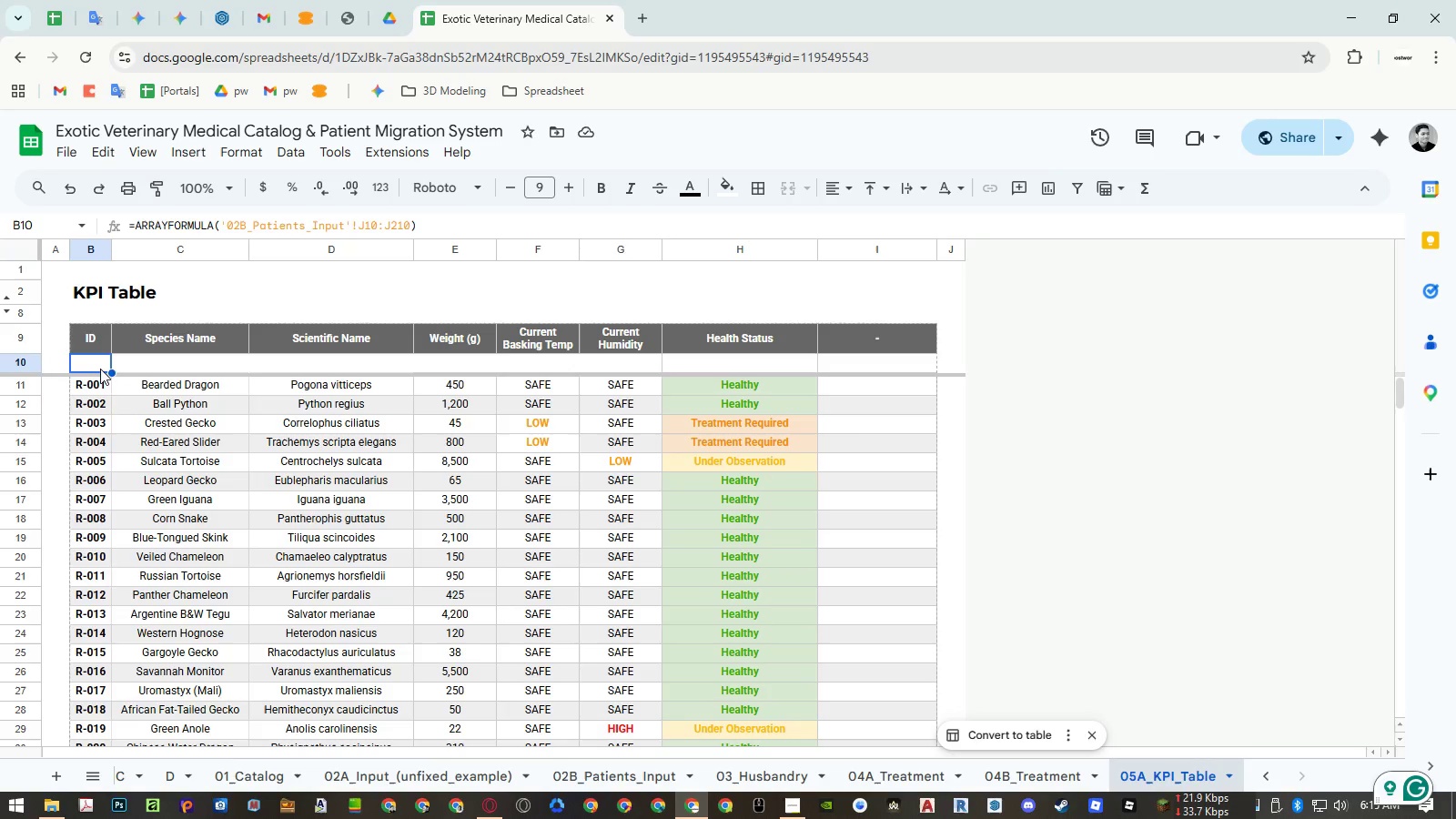 
double_click([96, 367])
 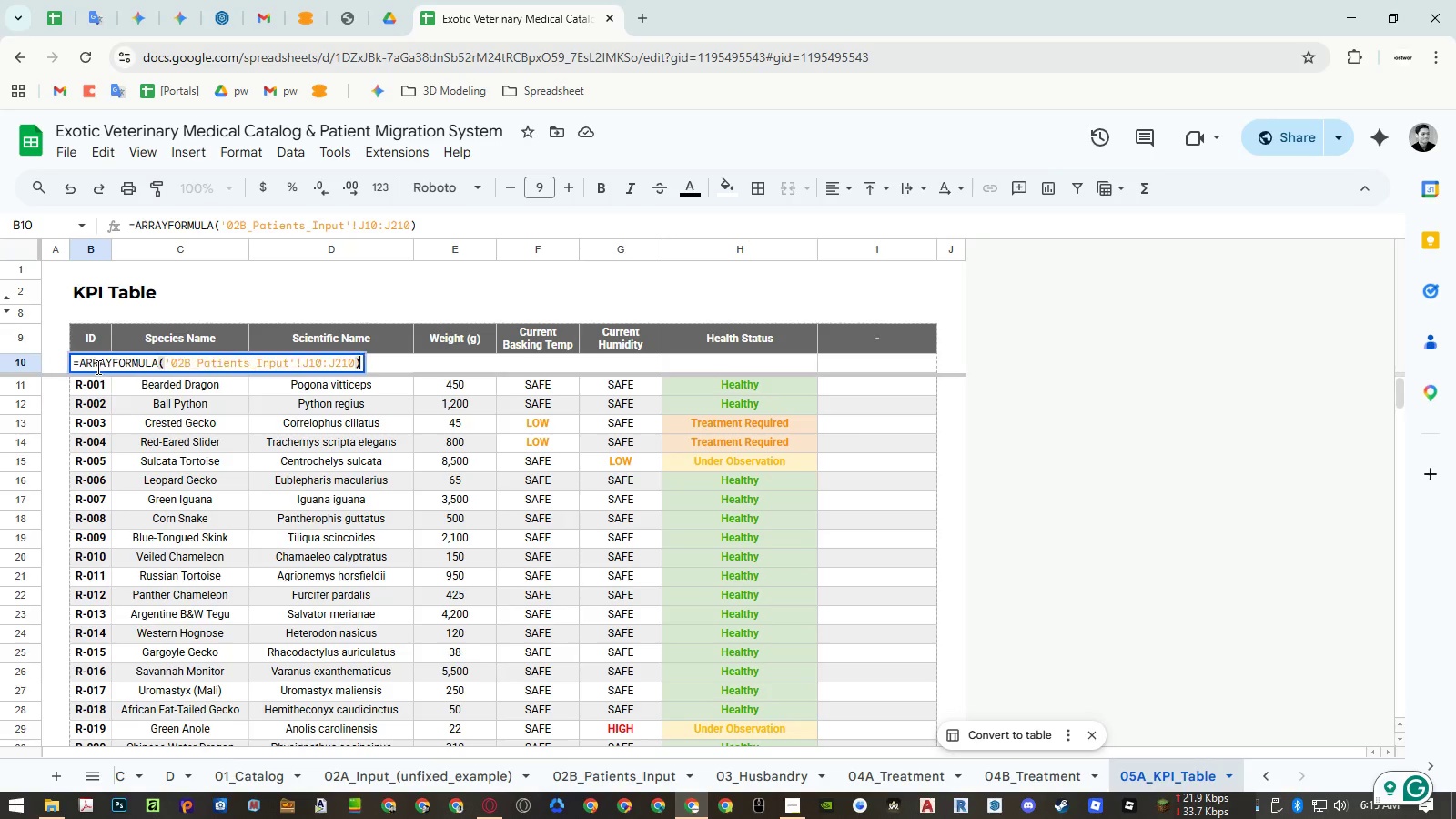 
key(Control+A)
 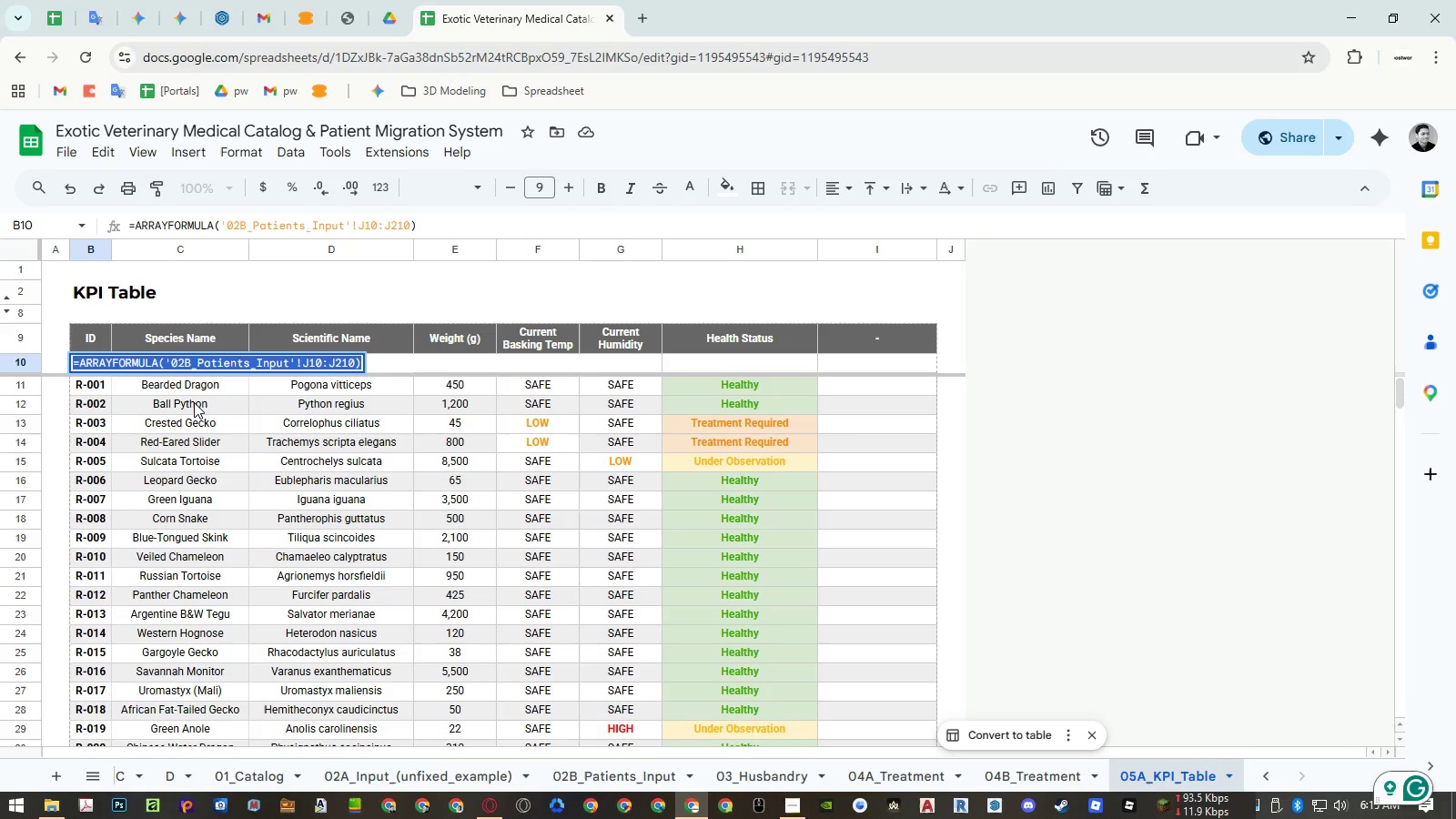 
key(Control+ControlLeft)
 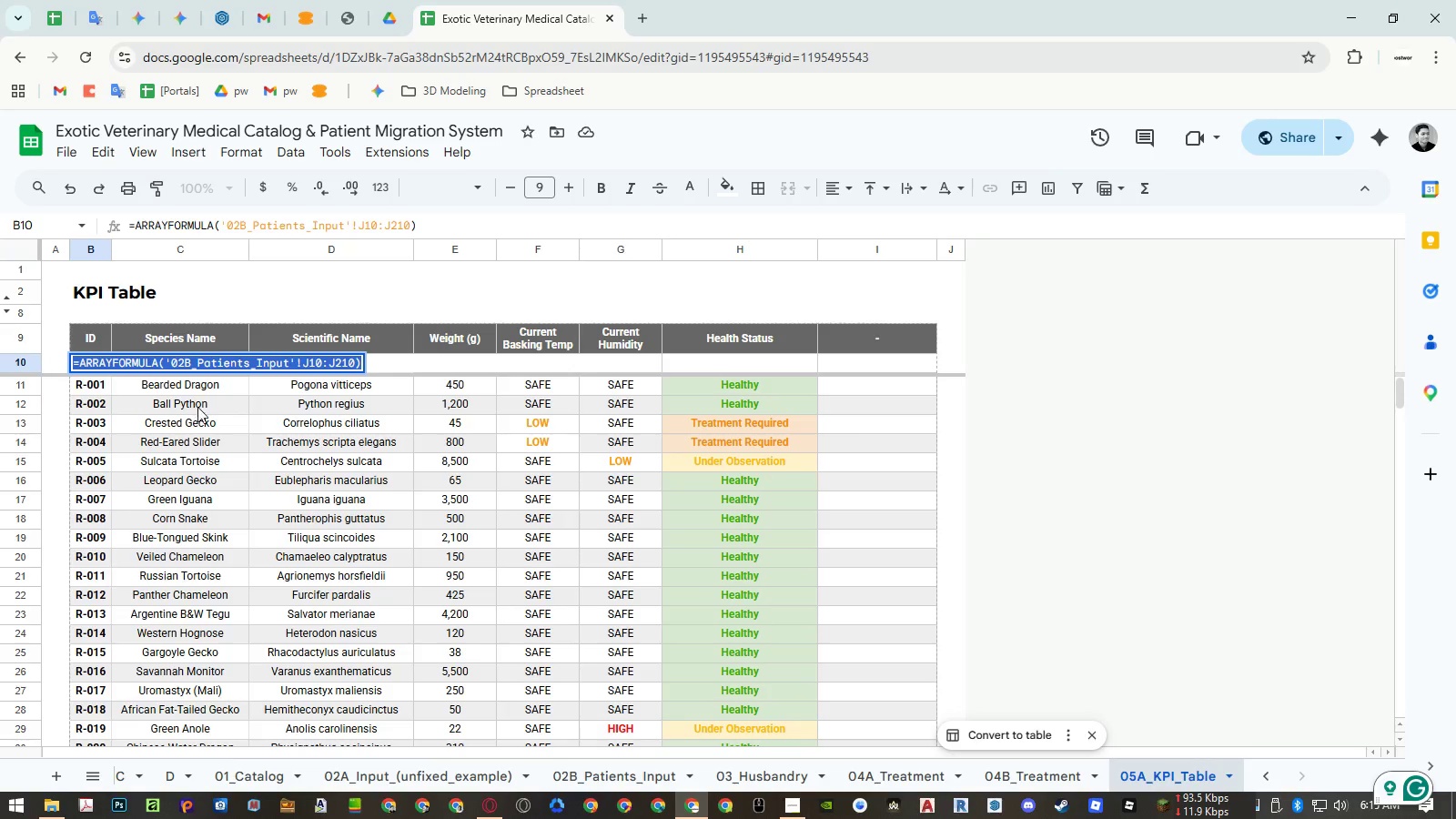 
key(Control+V)
 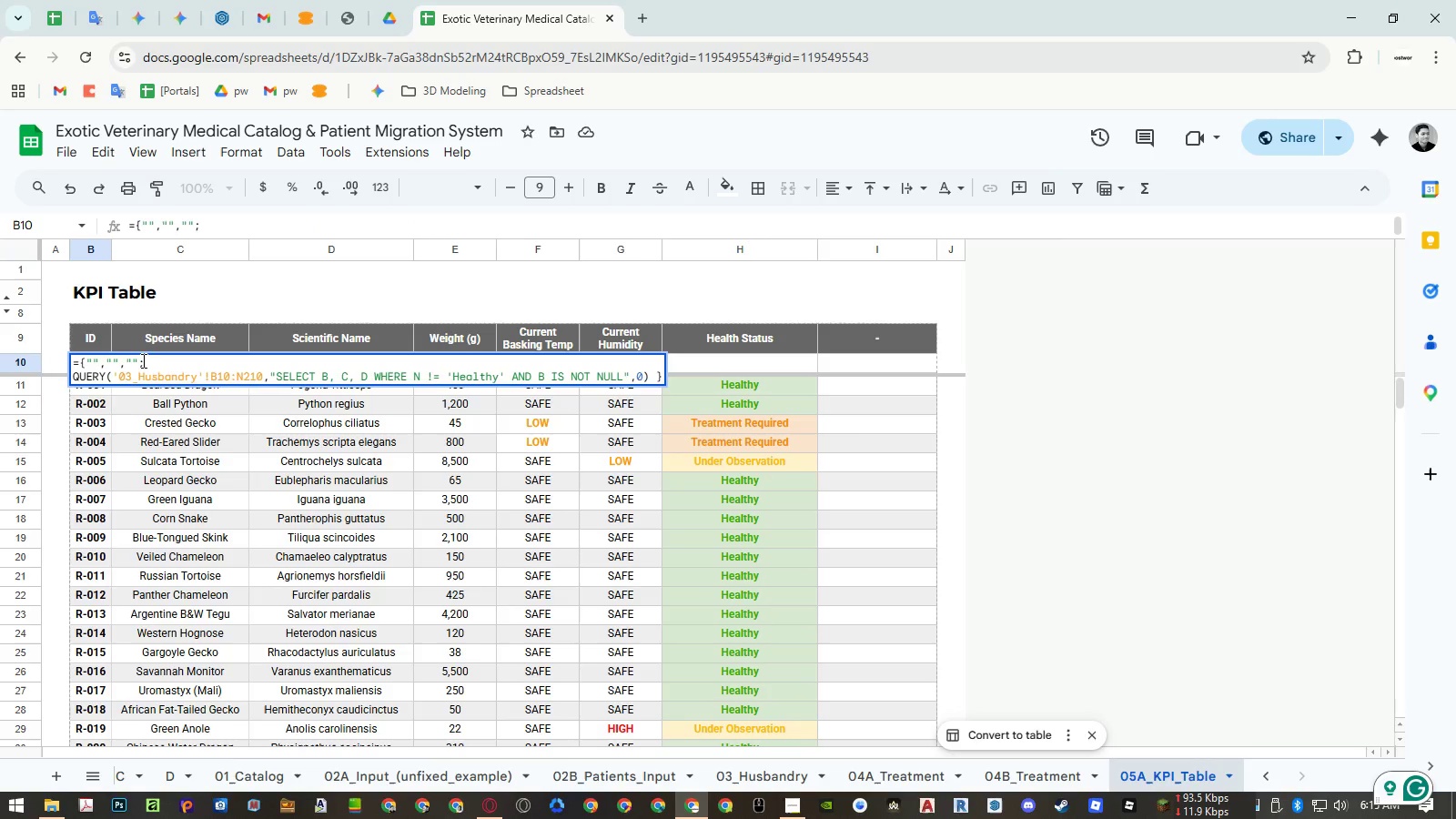 
left_click_drag(start_coordinate=[137, 359], to_coordinate=[100, 364])
 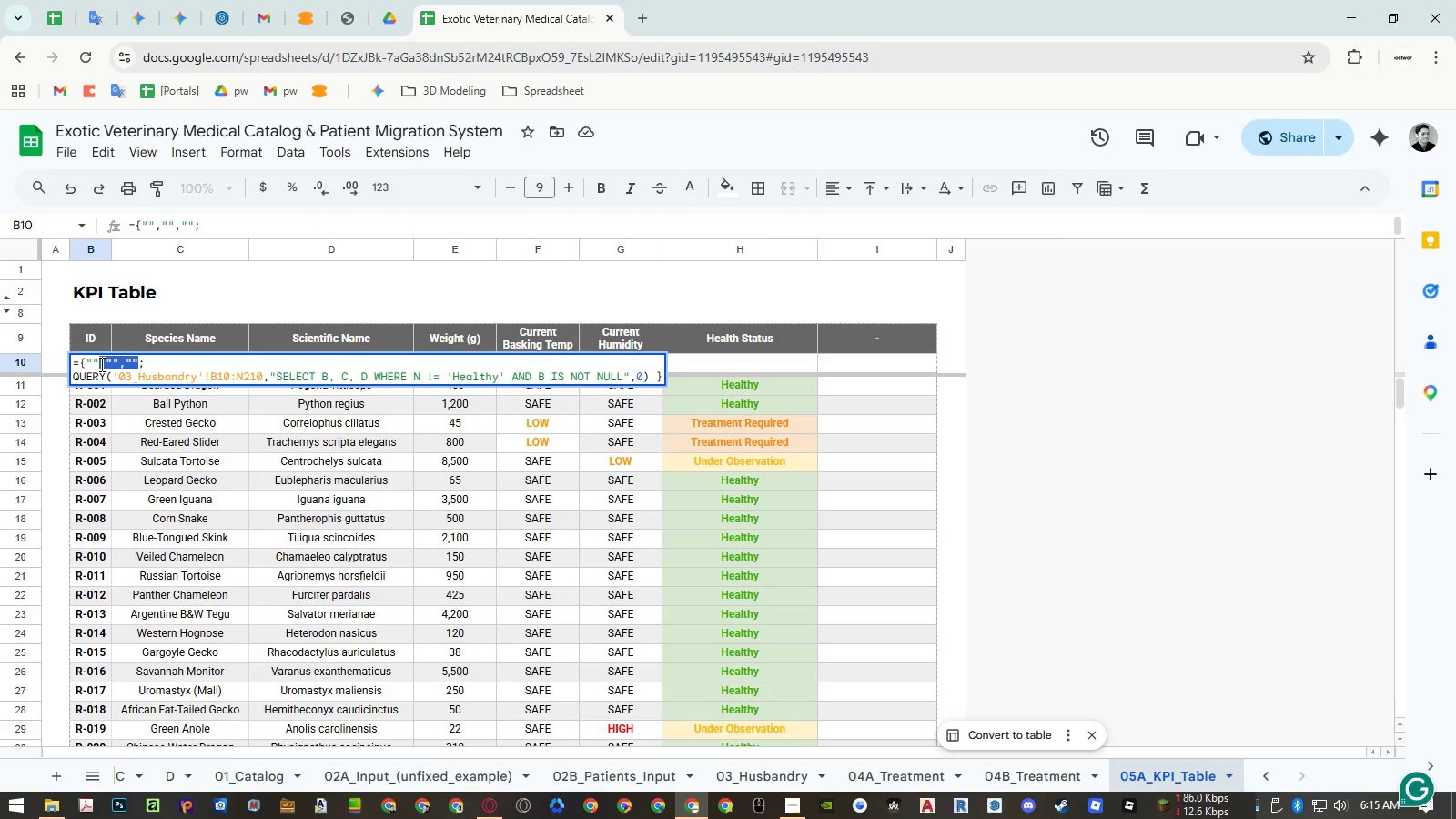 
key(Backspace)
 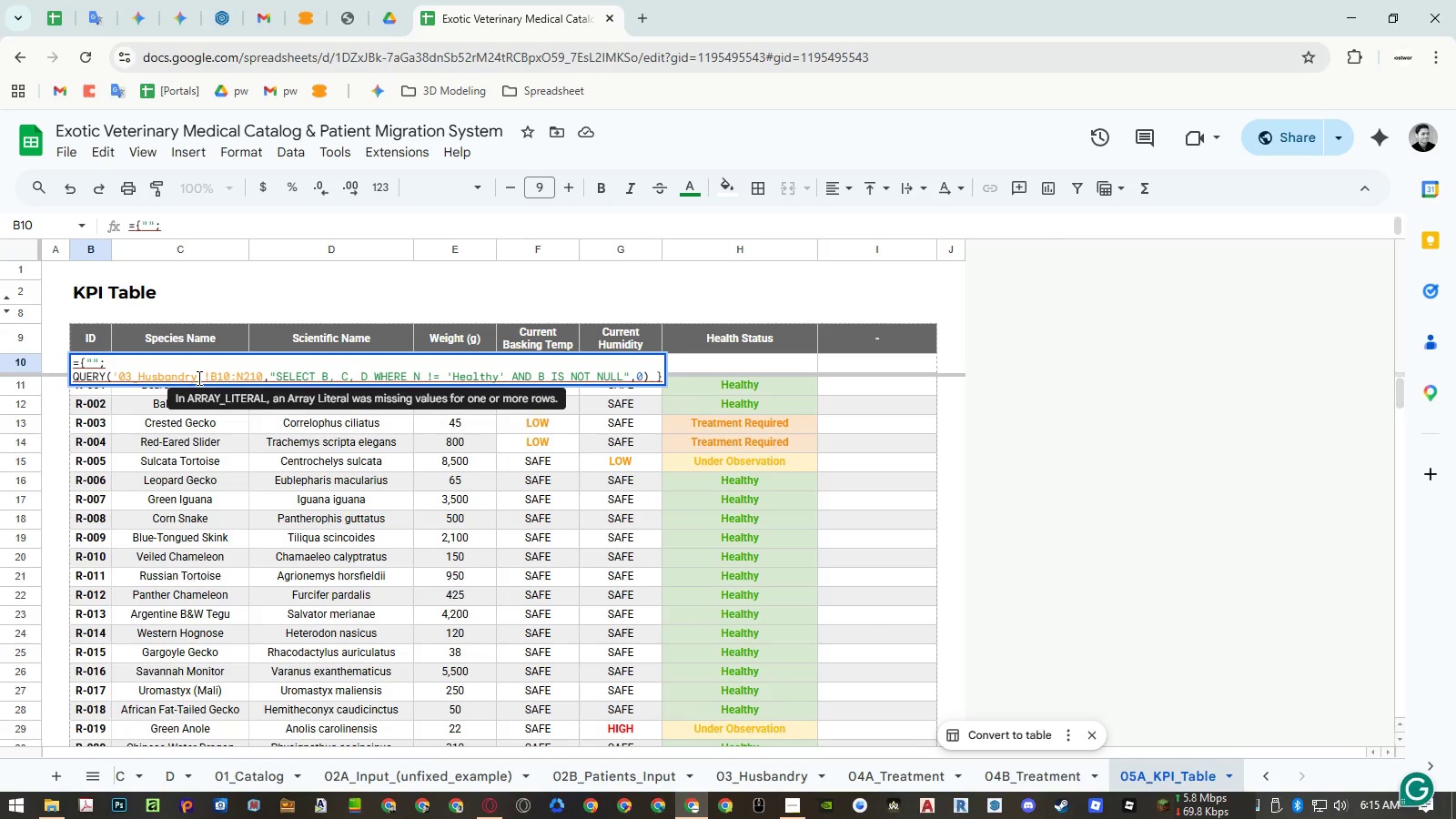 
double_click([198, 375])
 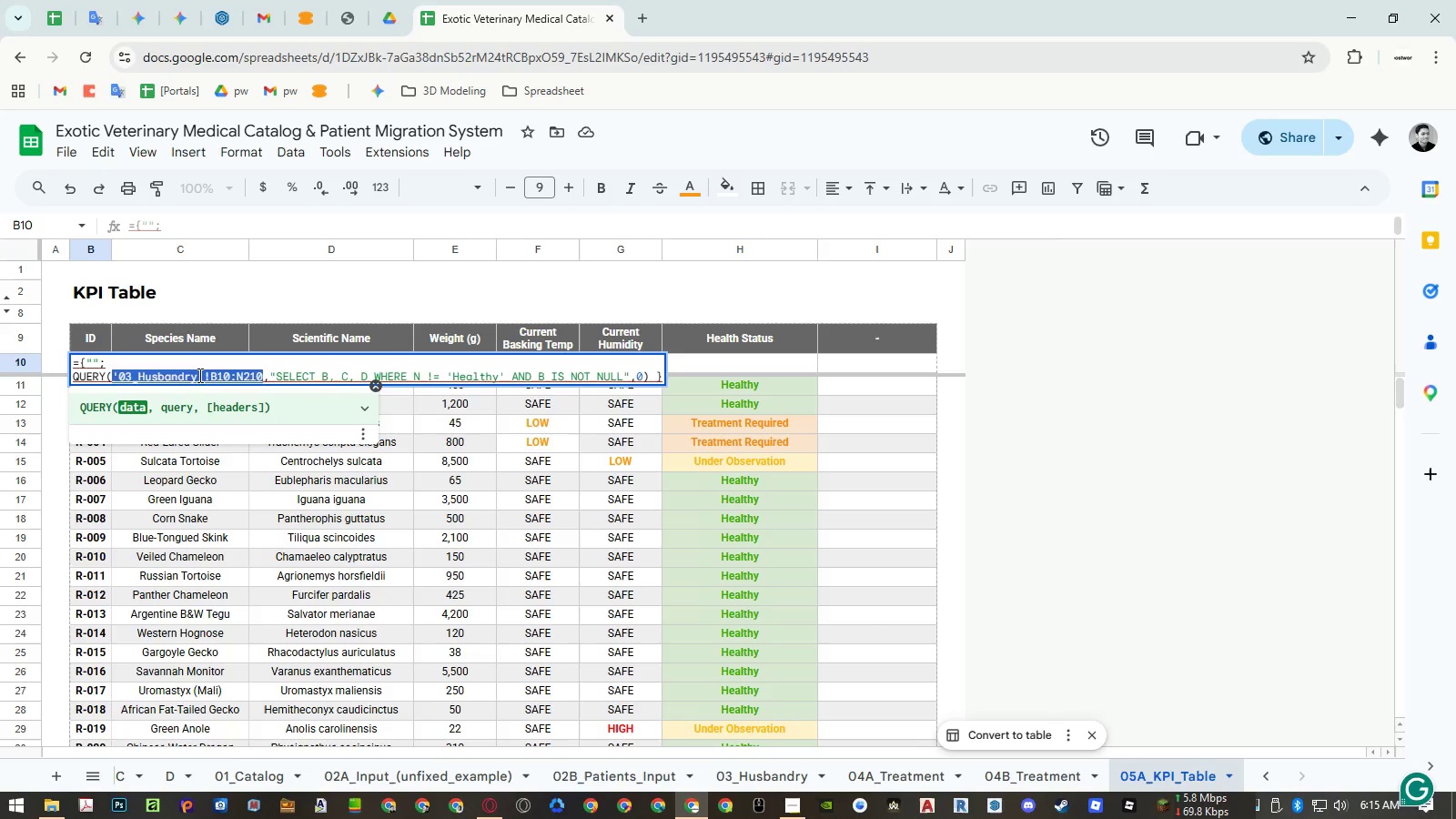 
key(Backspace)
 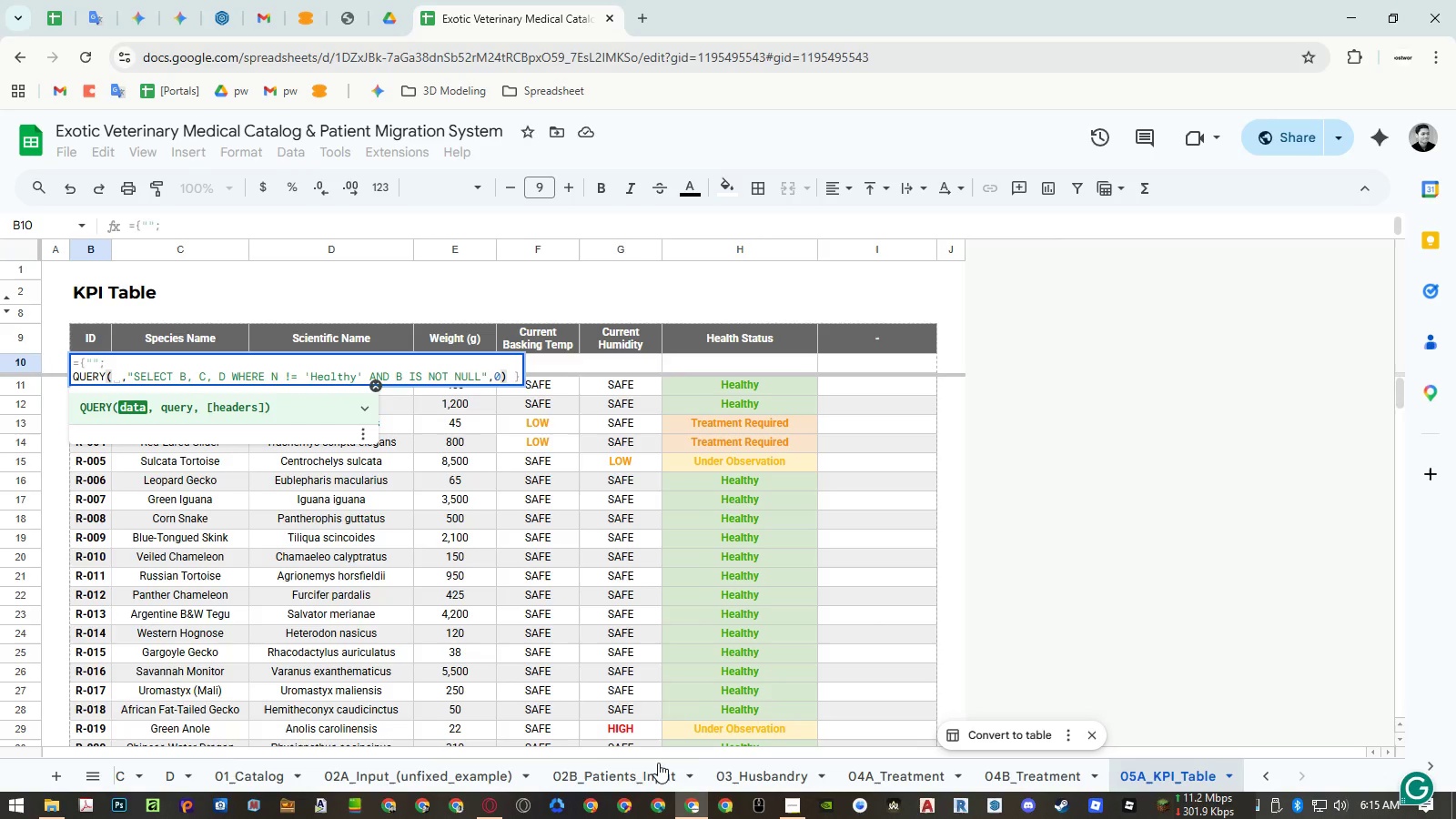 
left_click([618, 776])
 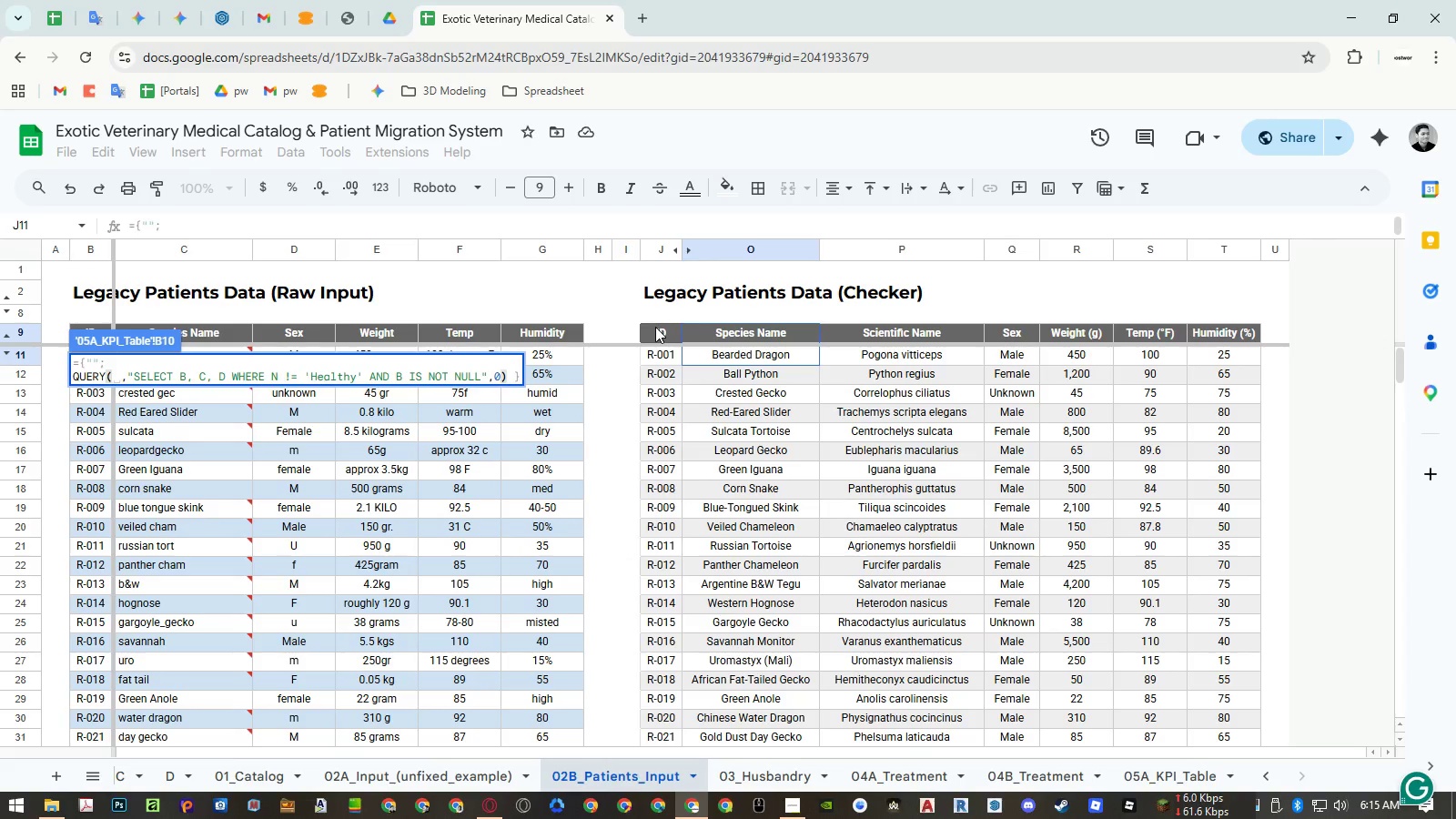 
left_click_drag(start_coordinate=[657, 330], to_coordinate=[1232, 531])
 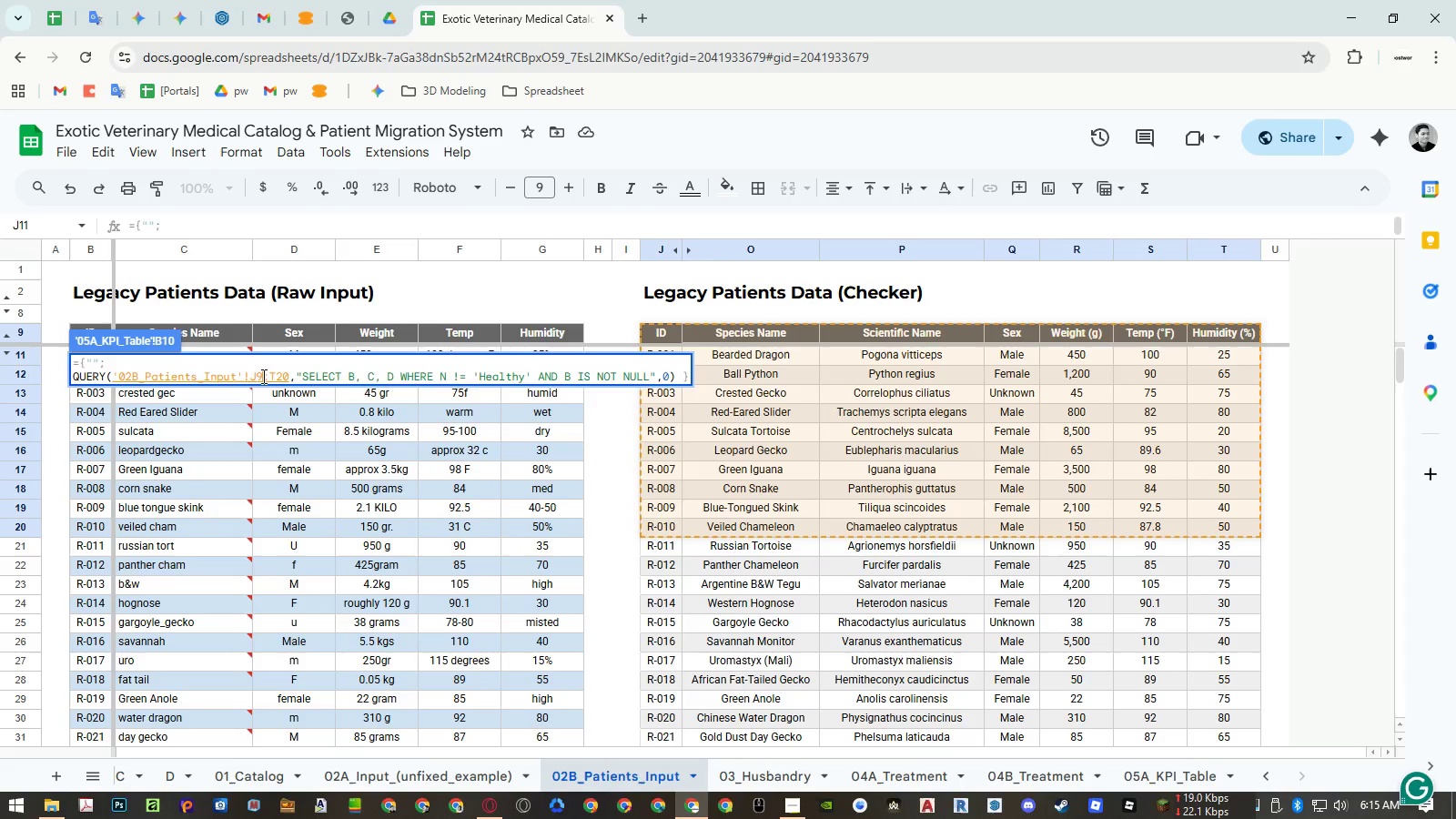 
key(Numpad1)
 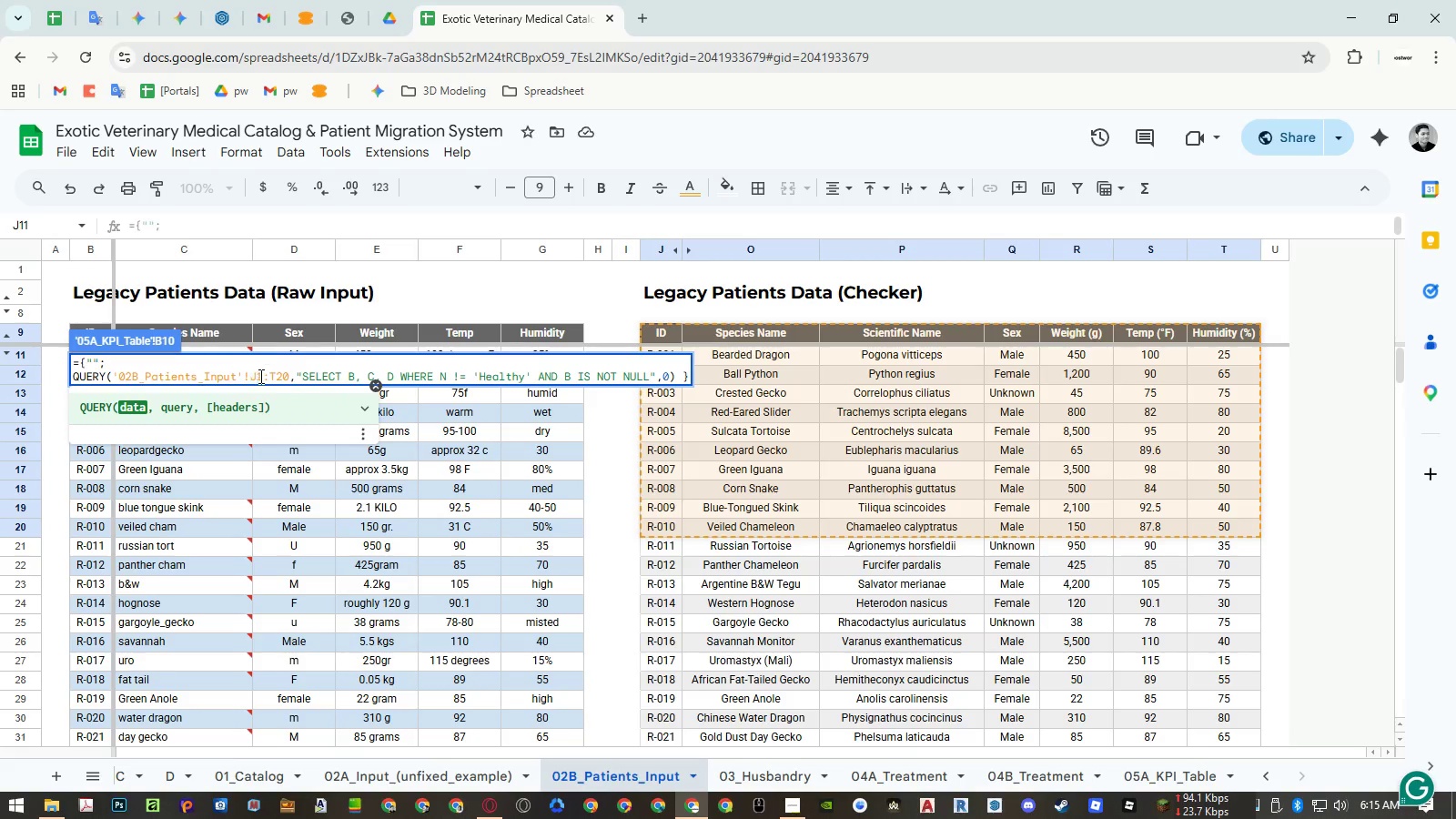 
key(Numpad0)
 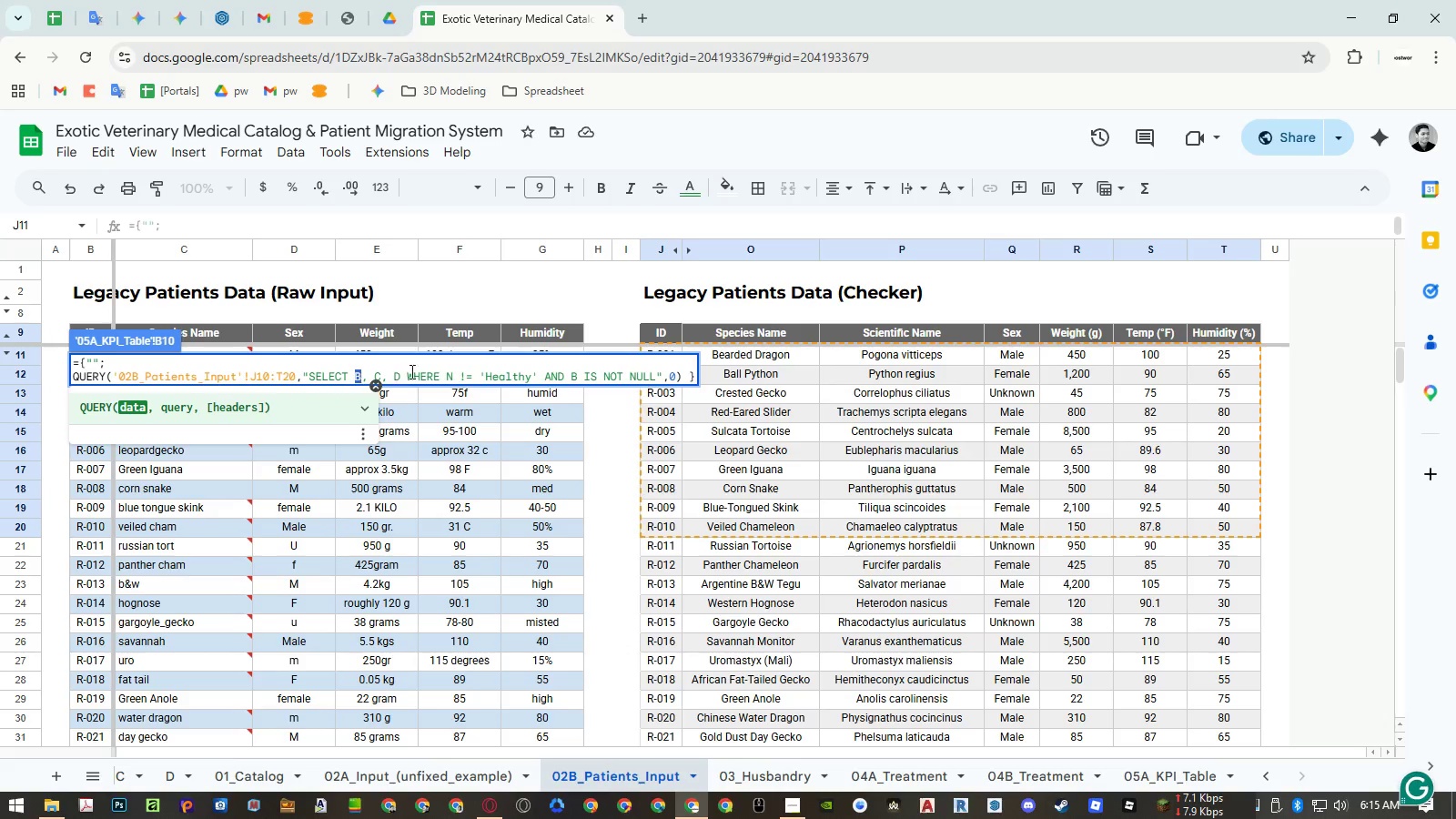 
wait(5.58)
 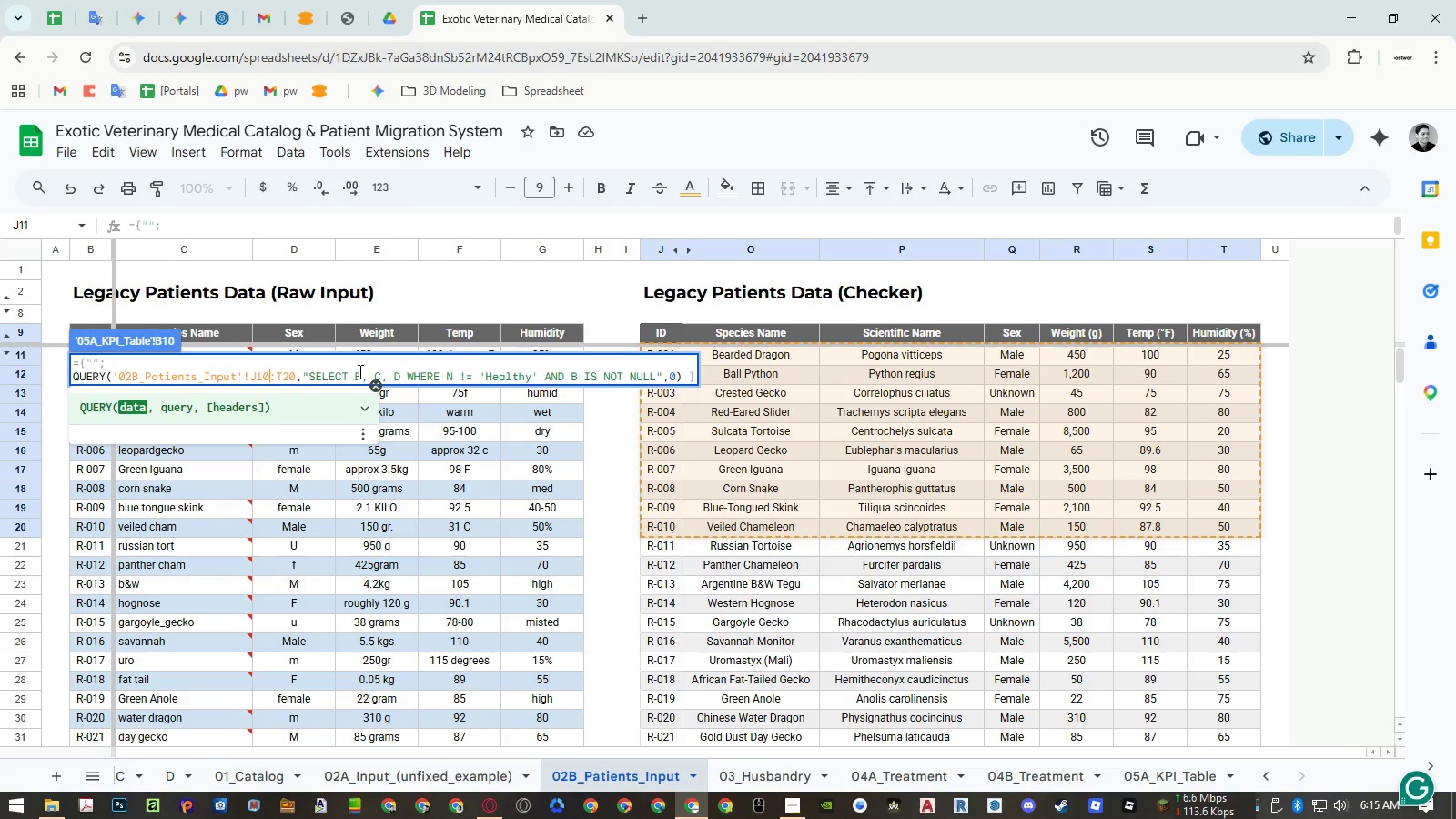 
left_click_drag(start_coordinate=[399, 374], to_coordinate=[356, 376])
 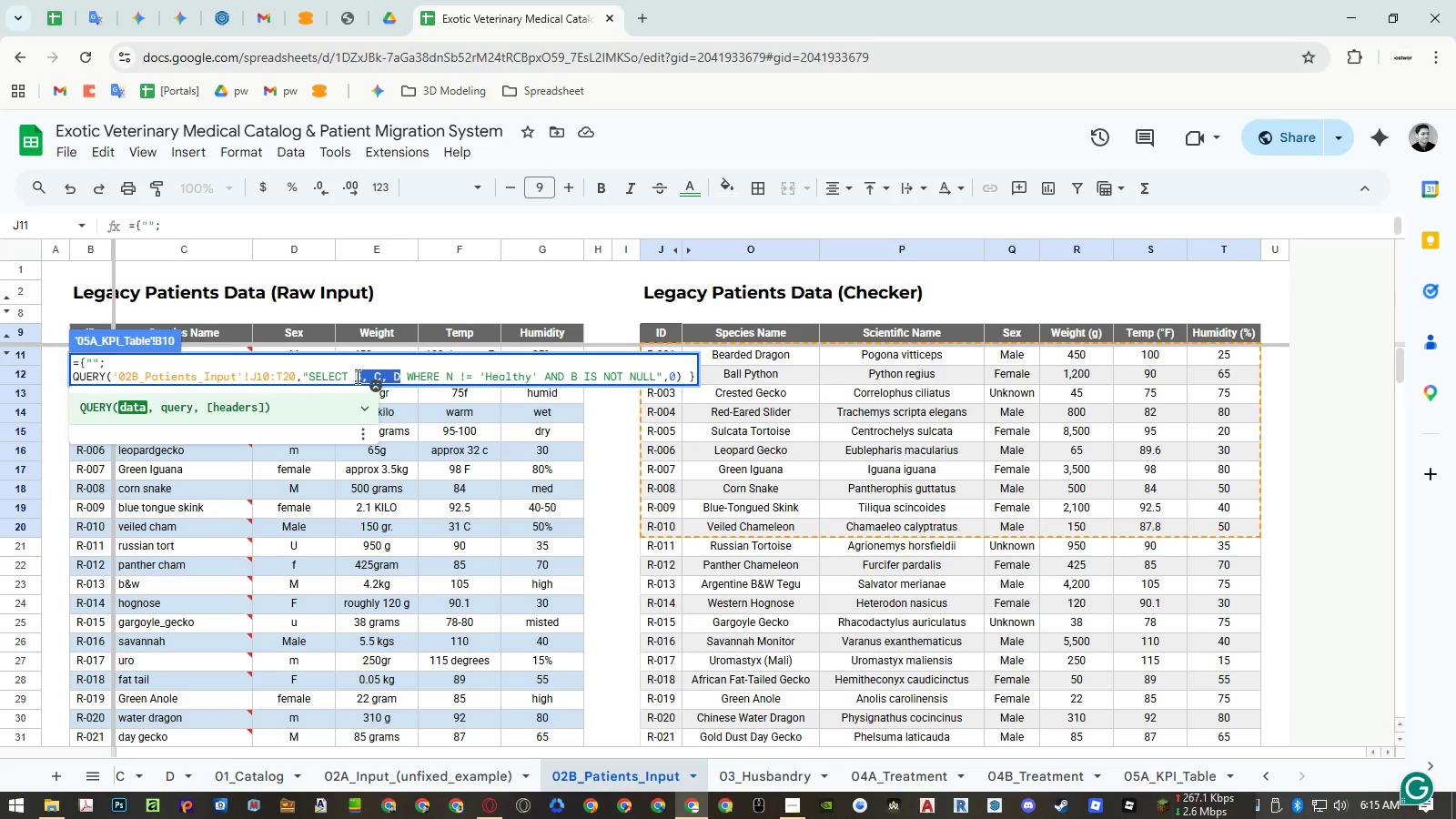 
key(Shift+J)
 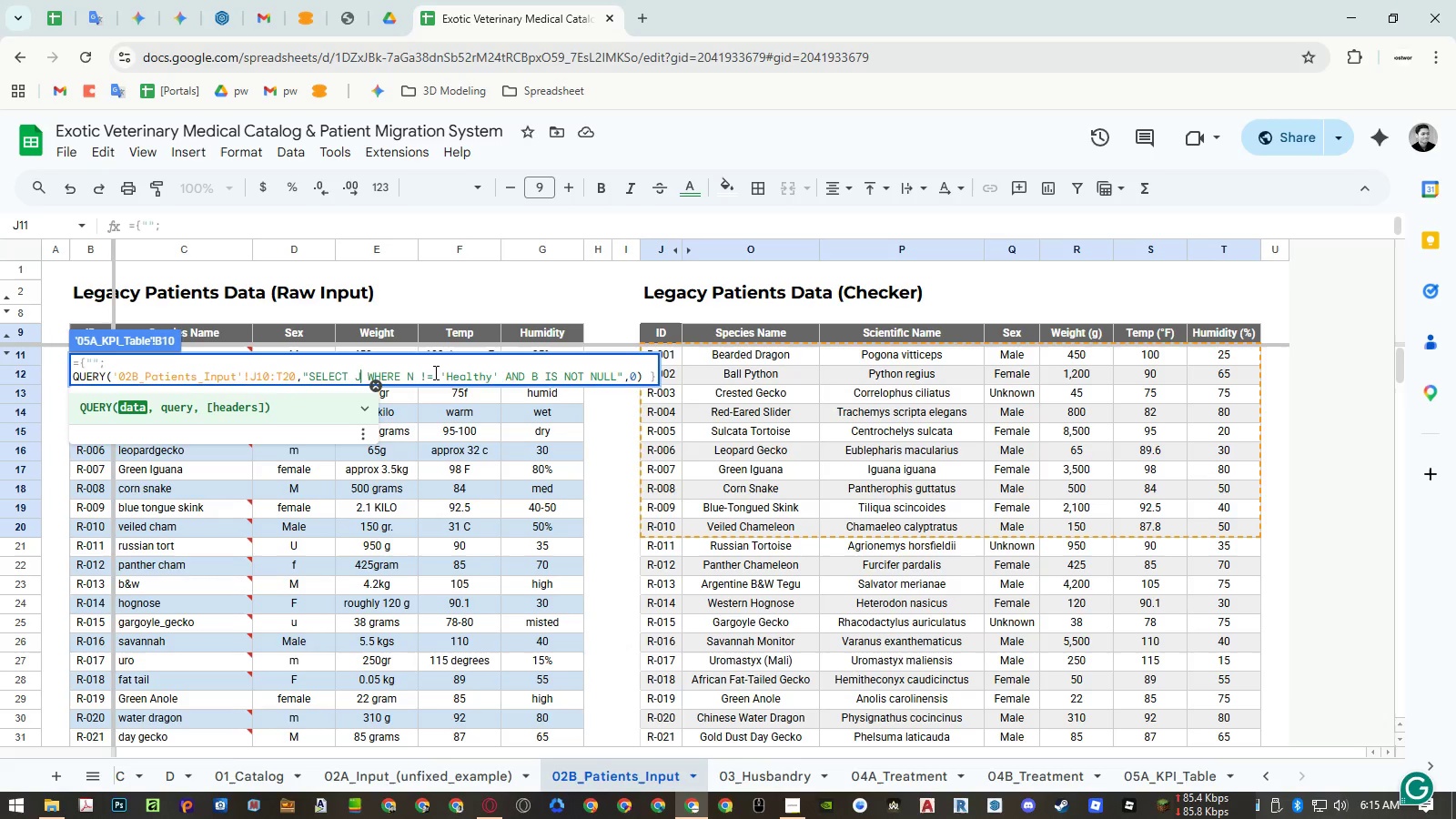 
wait(9.58)
 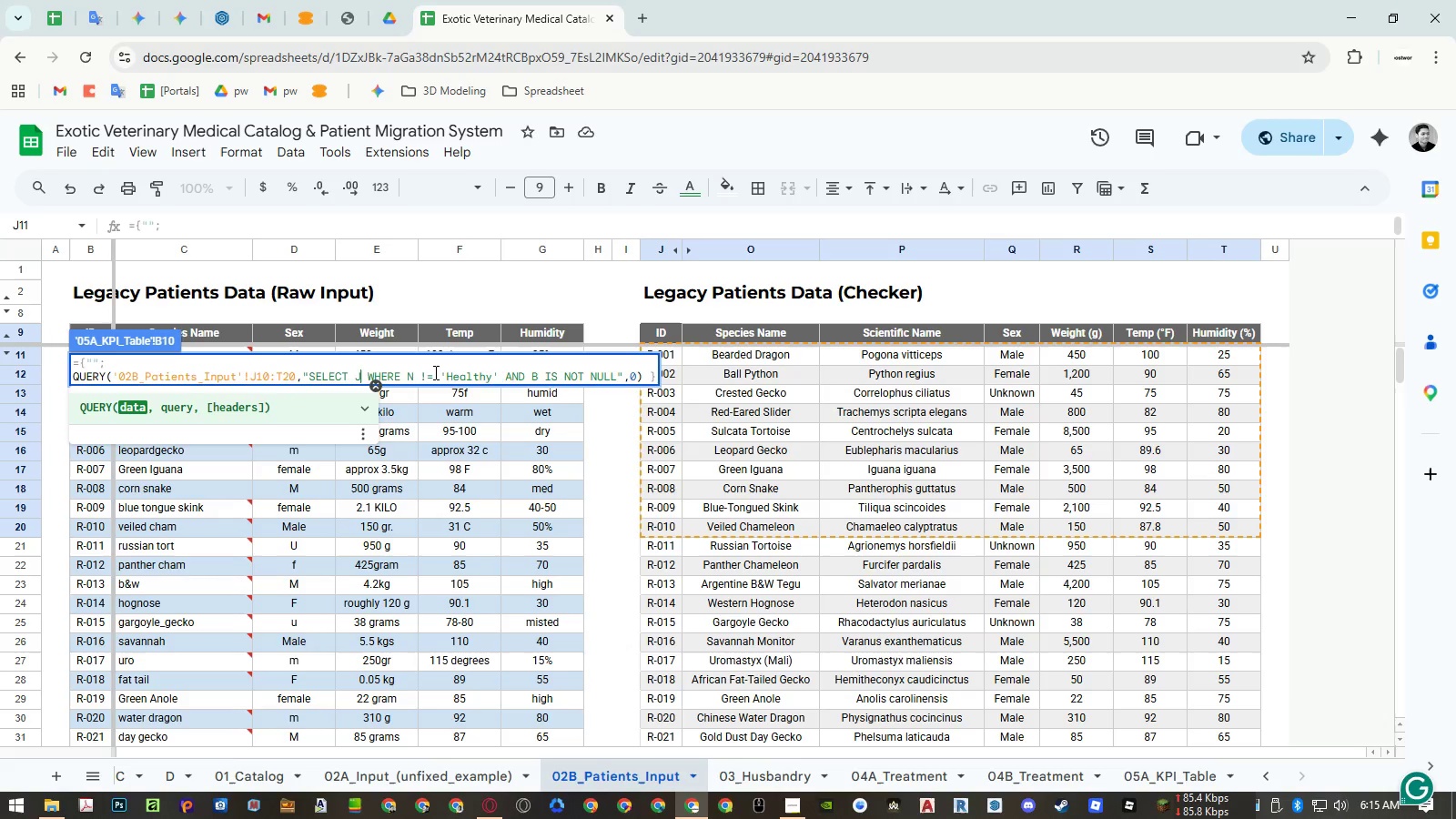 
left_click([489, 372])
 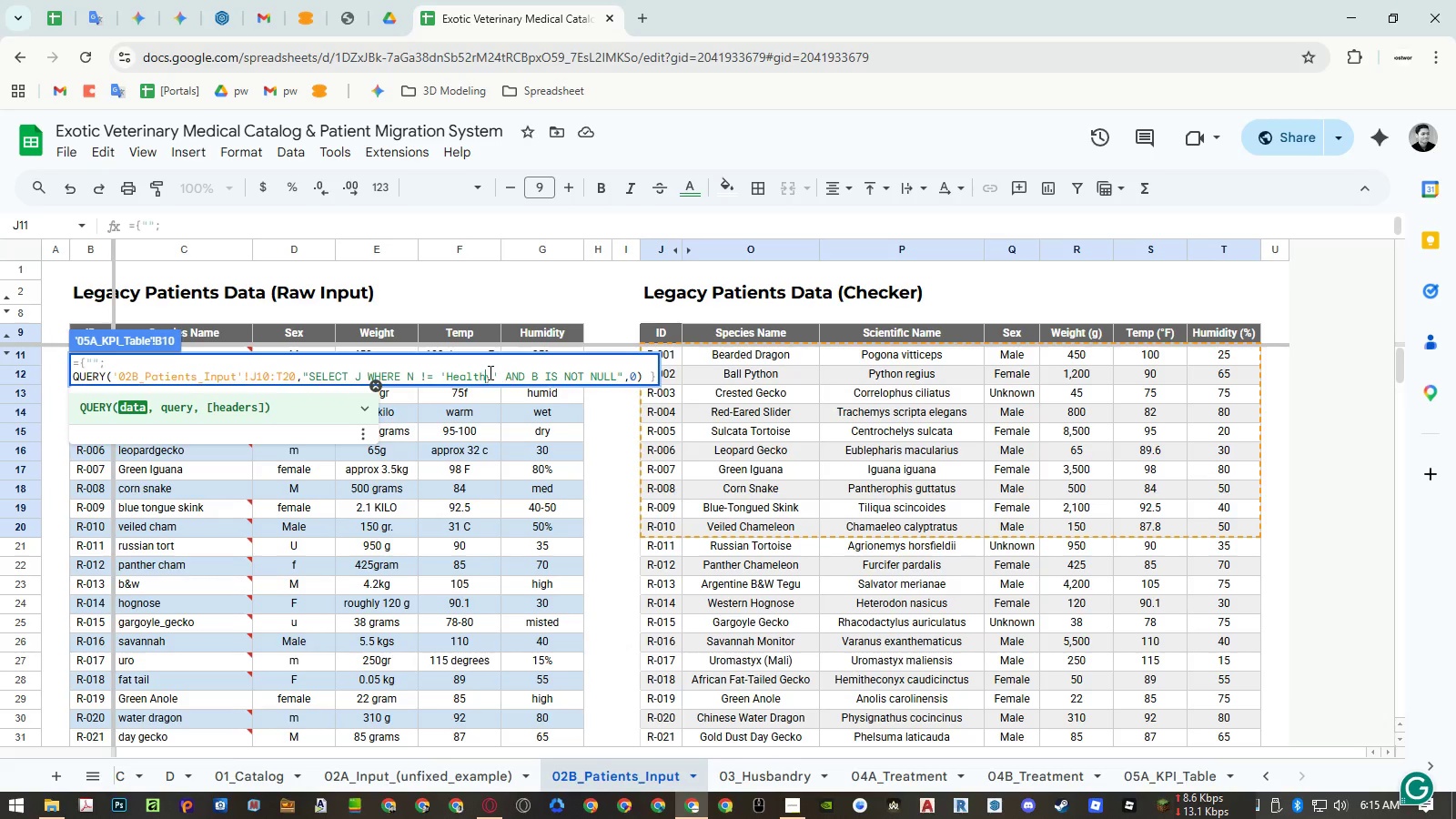 
key(Escape)
 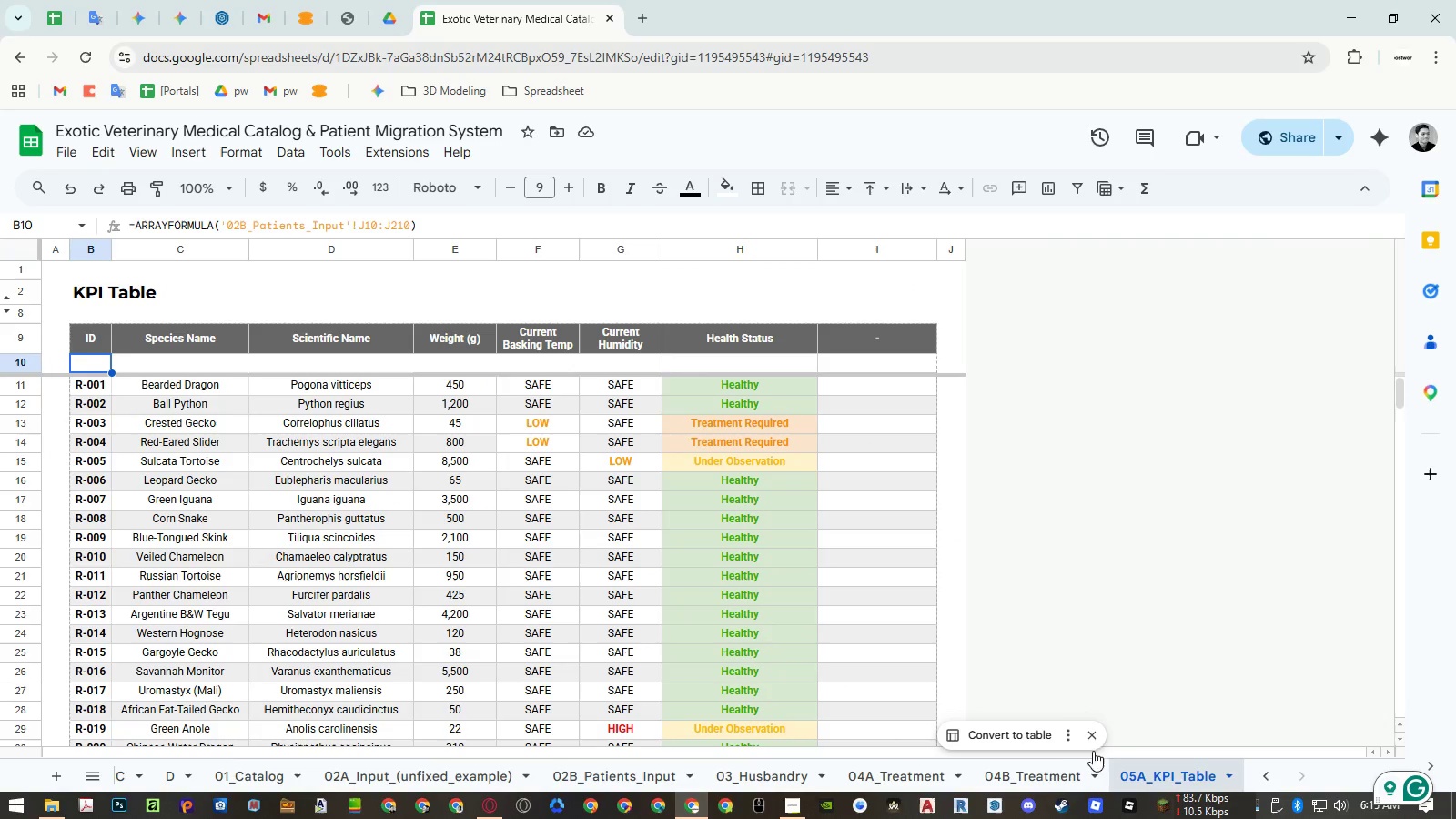 
left_click([921, 776])
 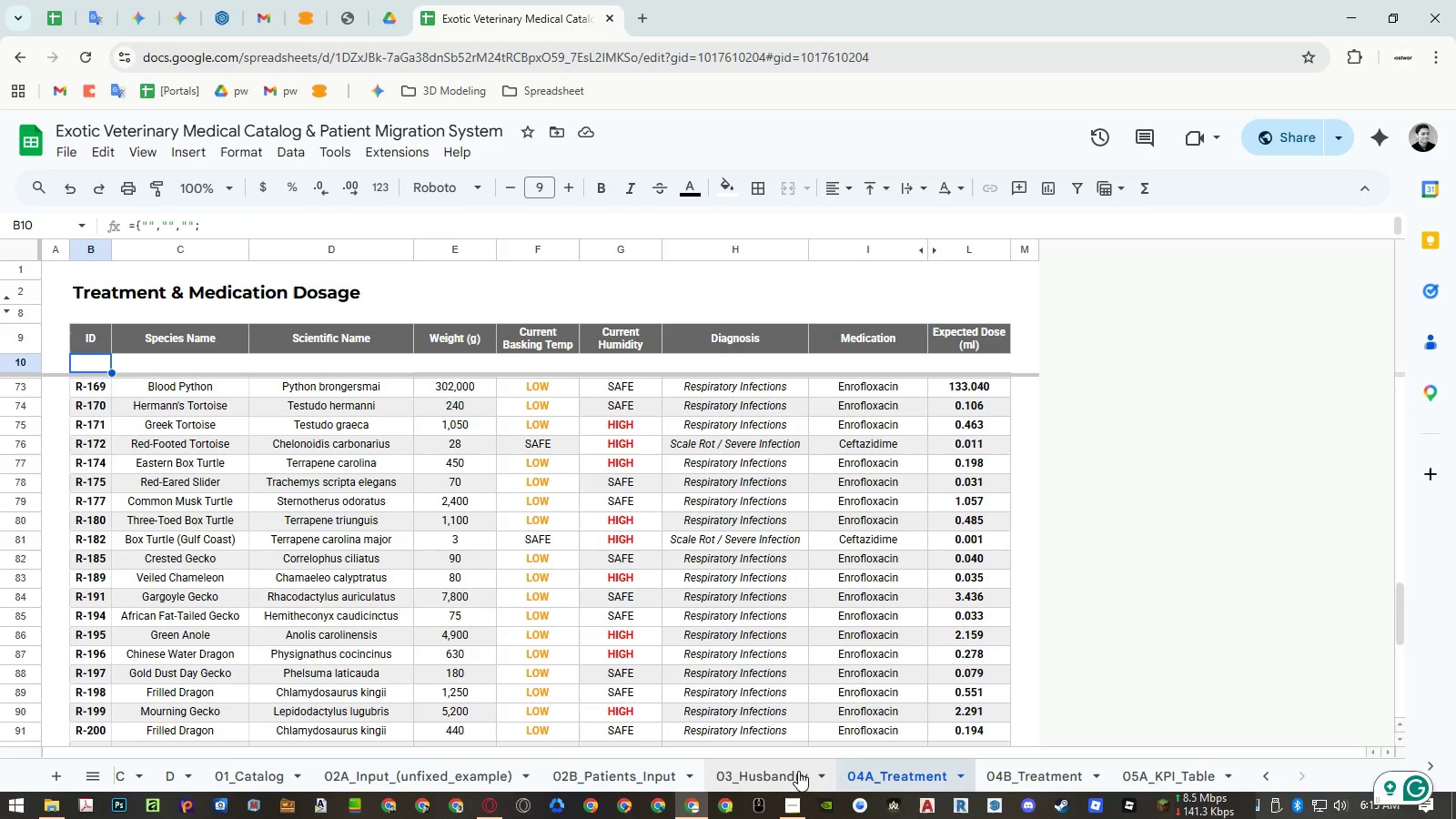 
left_click([798, 771])
 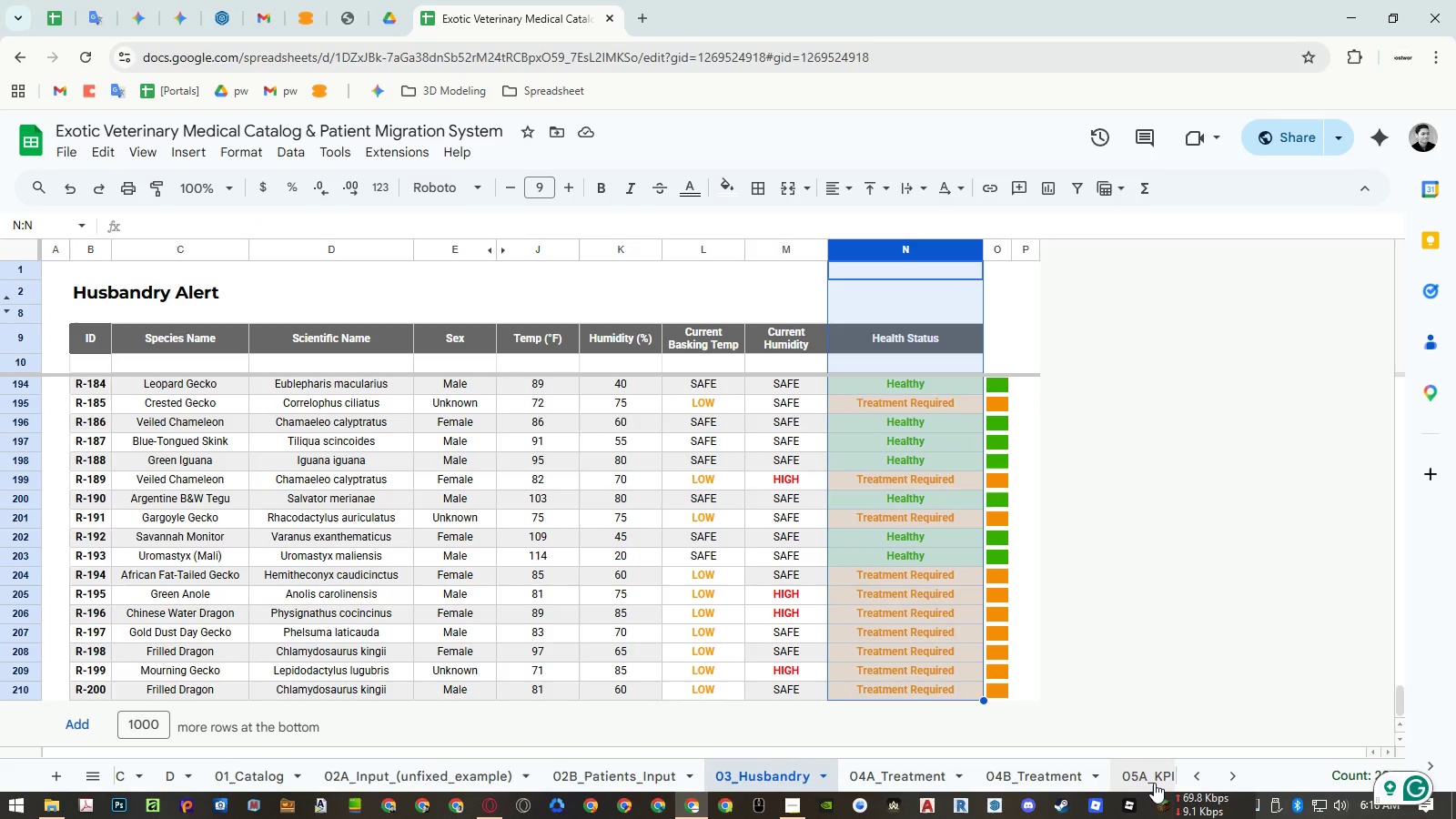 
left_click([1224, 771])
 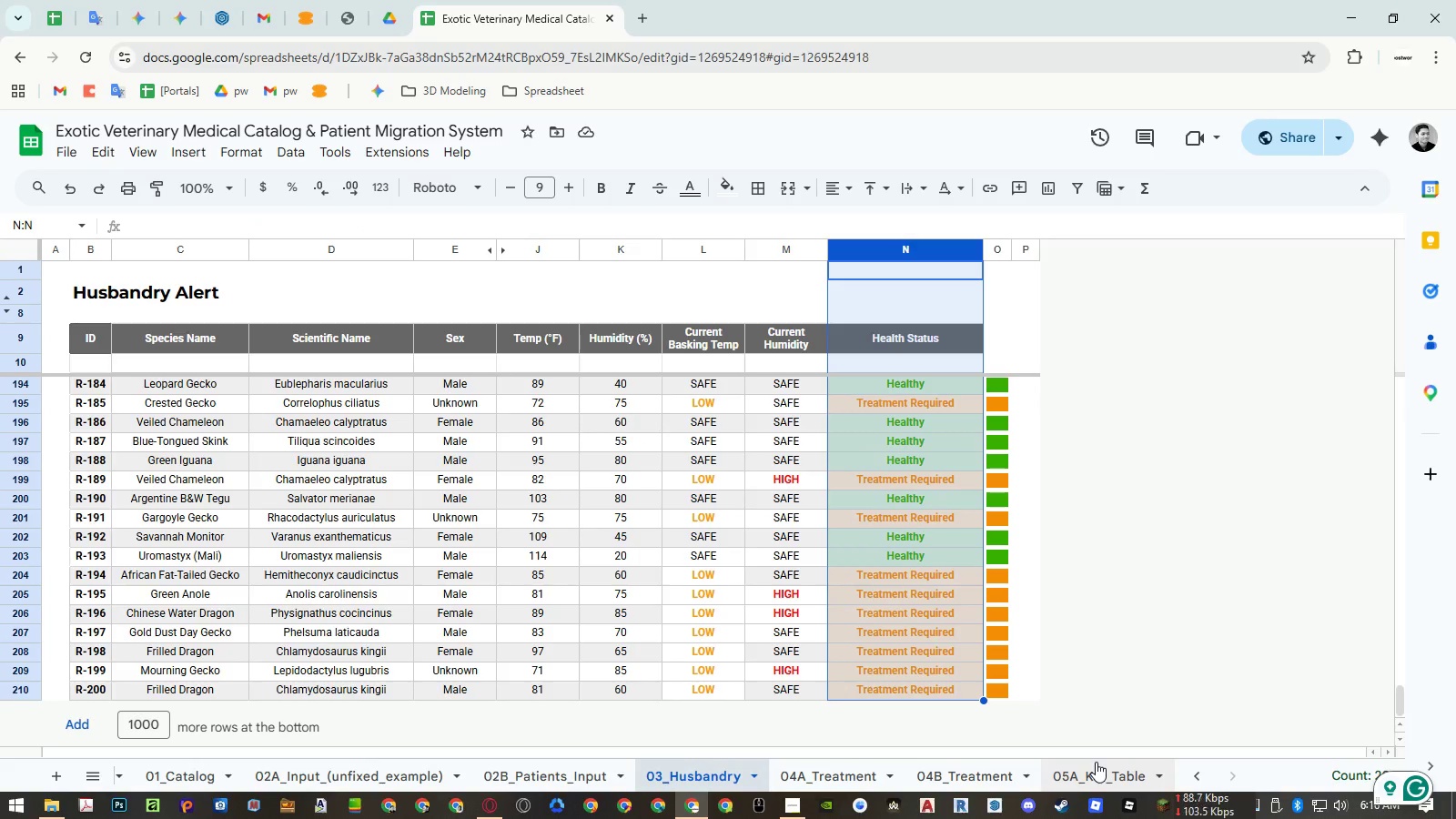 
left_click([1096, 762])
 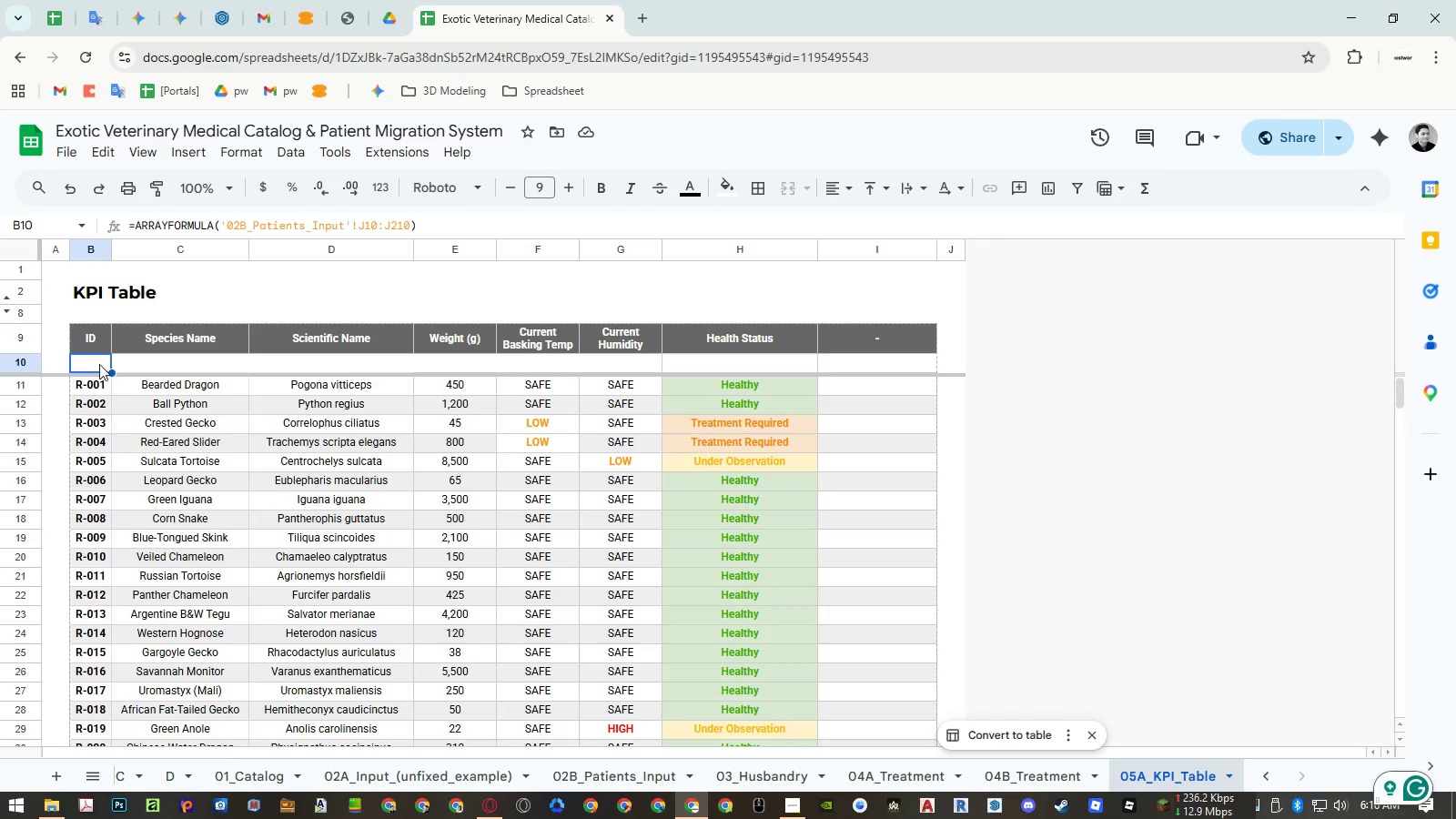 
double_click([99, 364])
 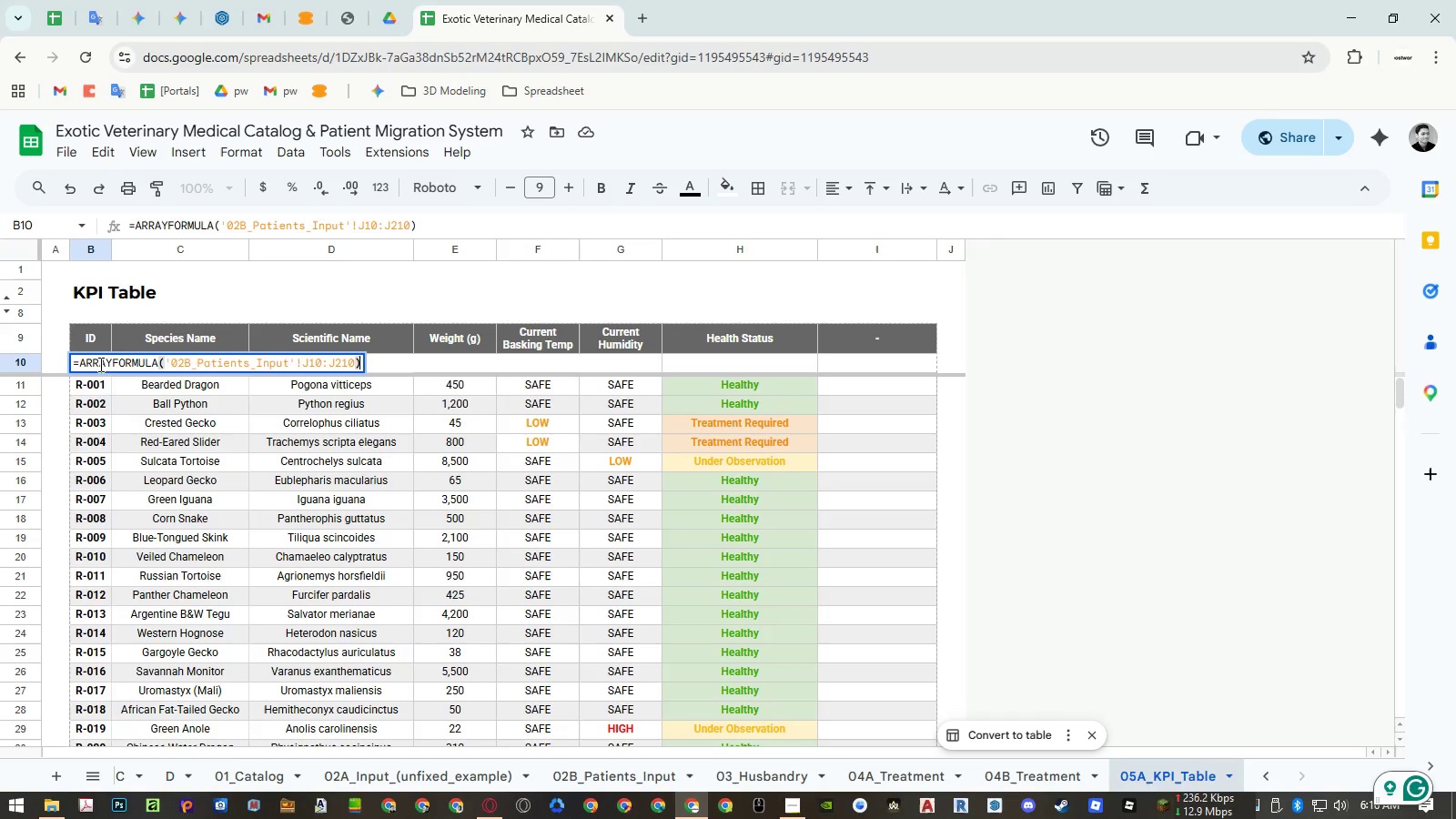 
key(Control+ControlLeft)
 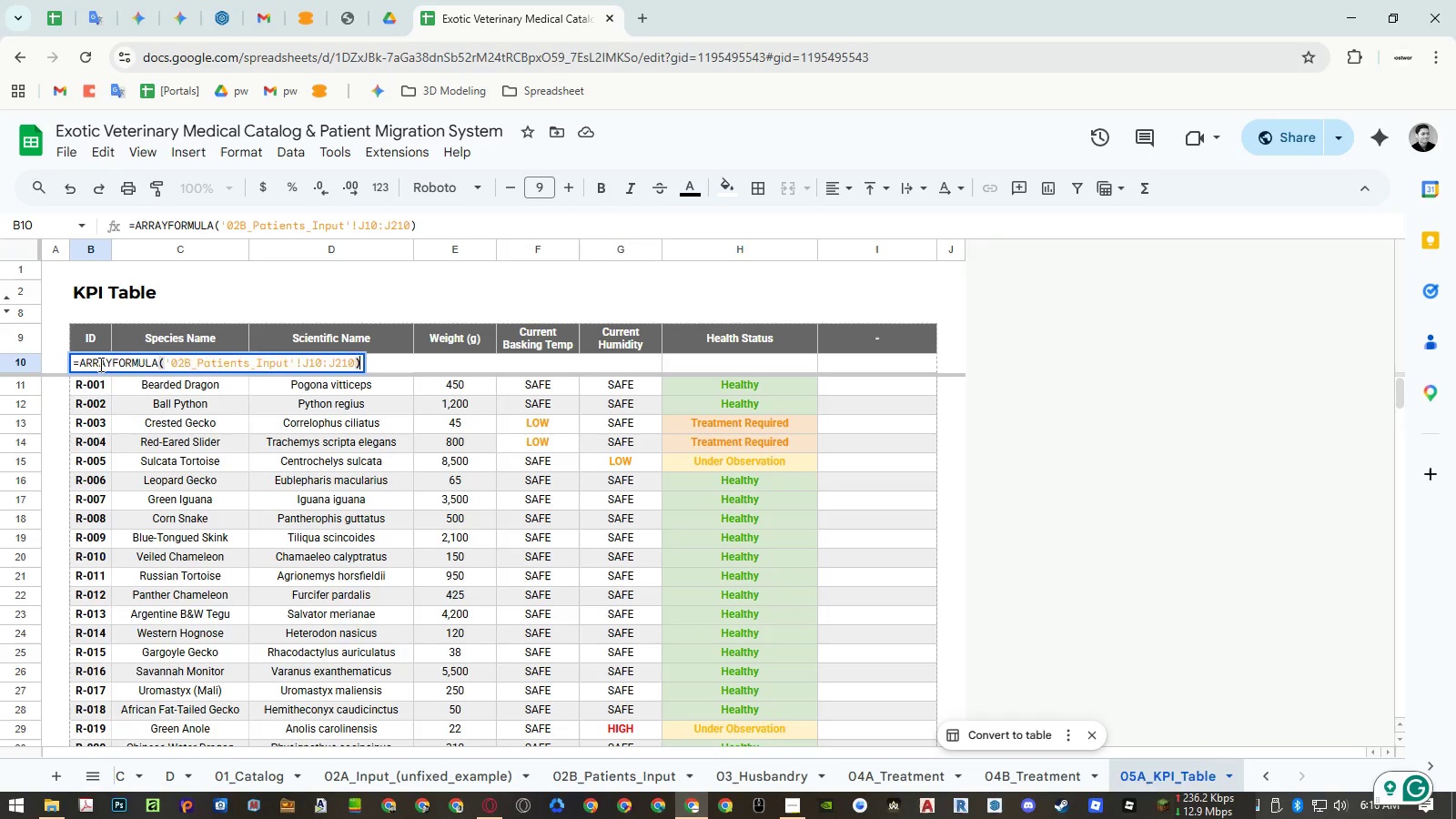 
key(Control+A)
 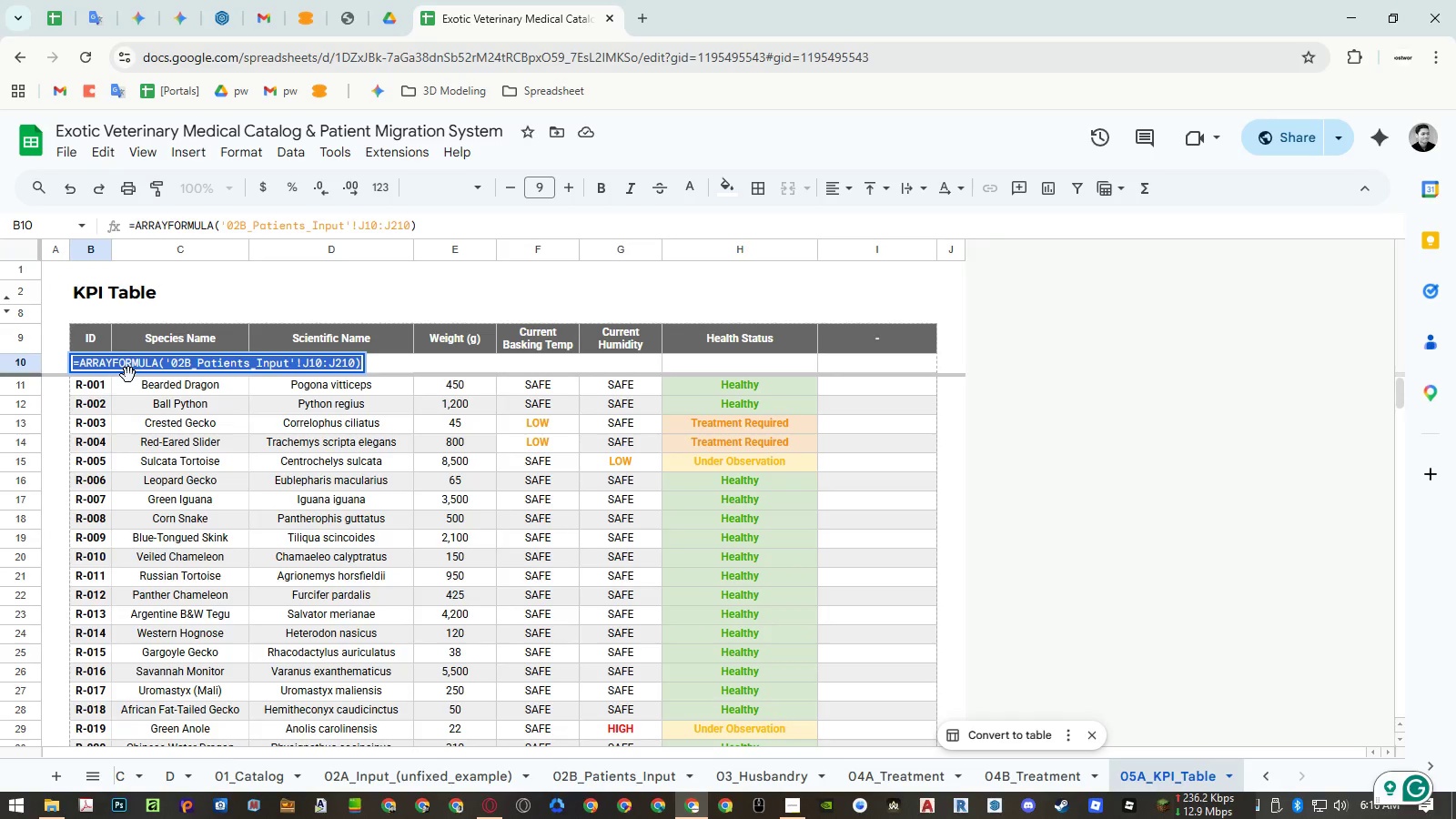 
key(Control+ControlLeft)
 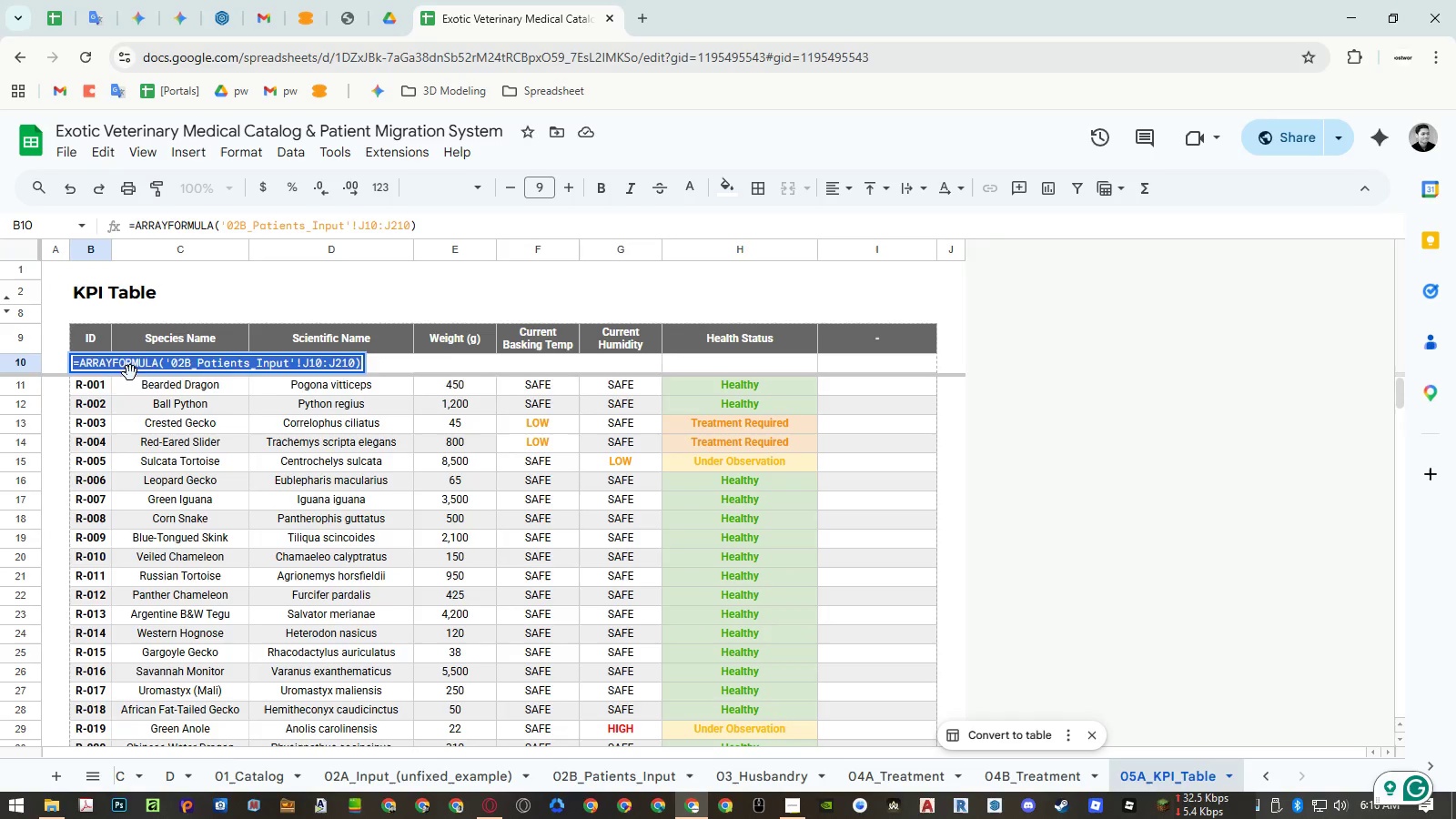 
key(Control+V)
 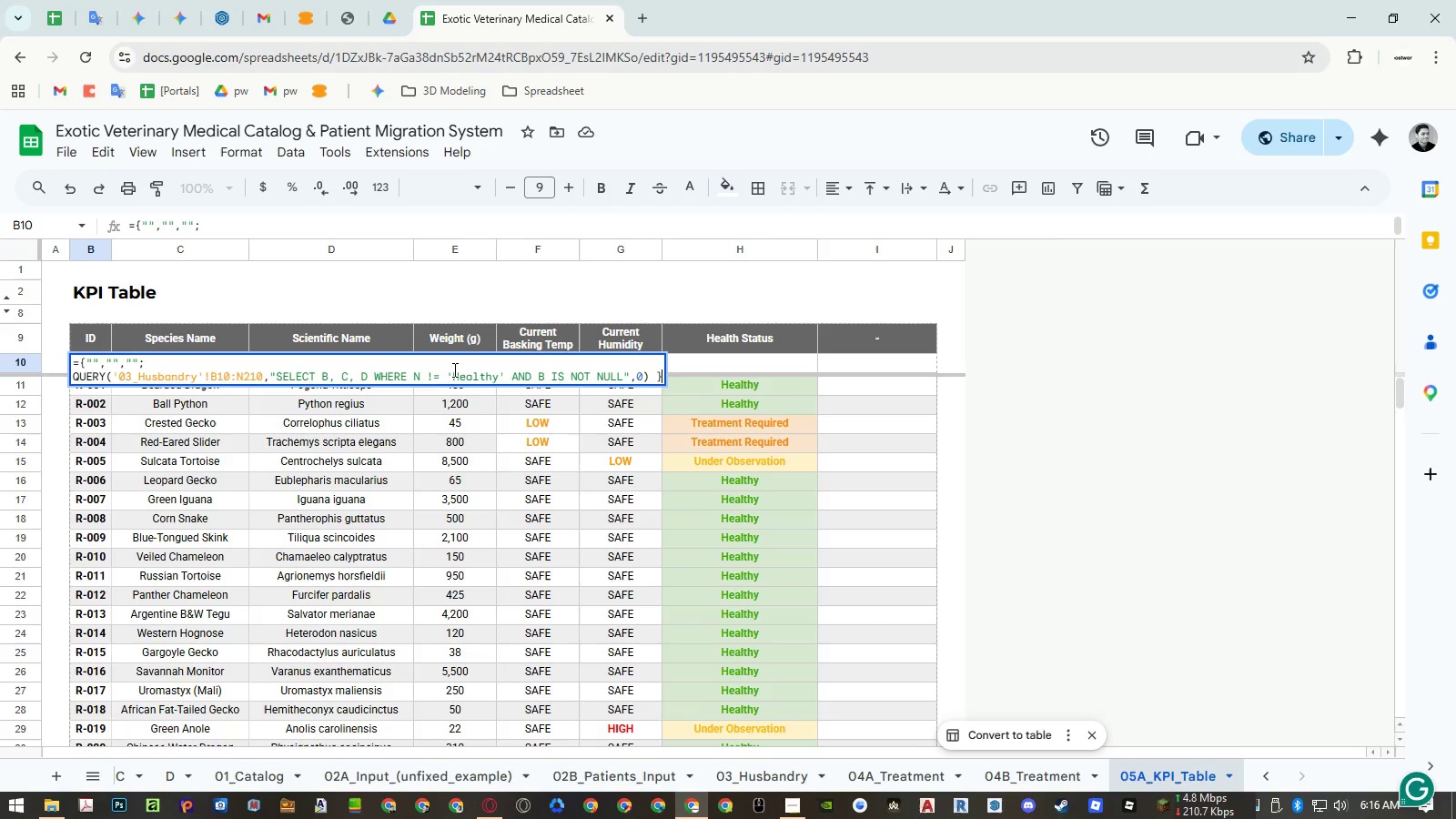 
wait(9.61)
 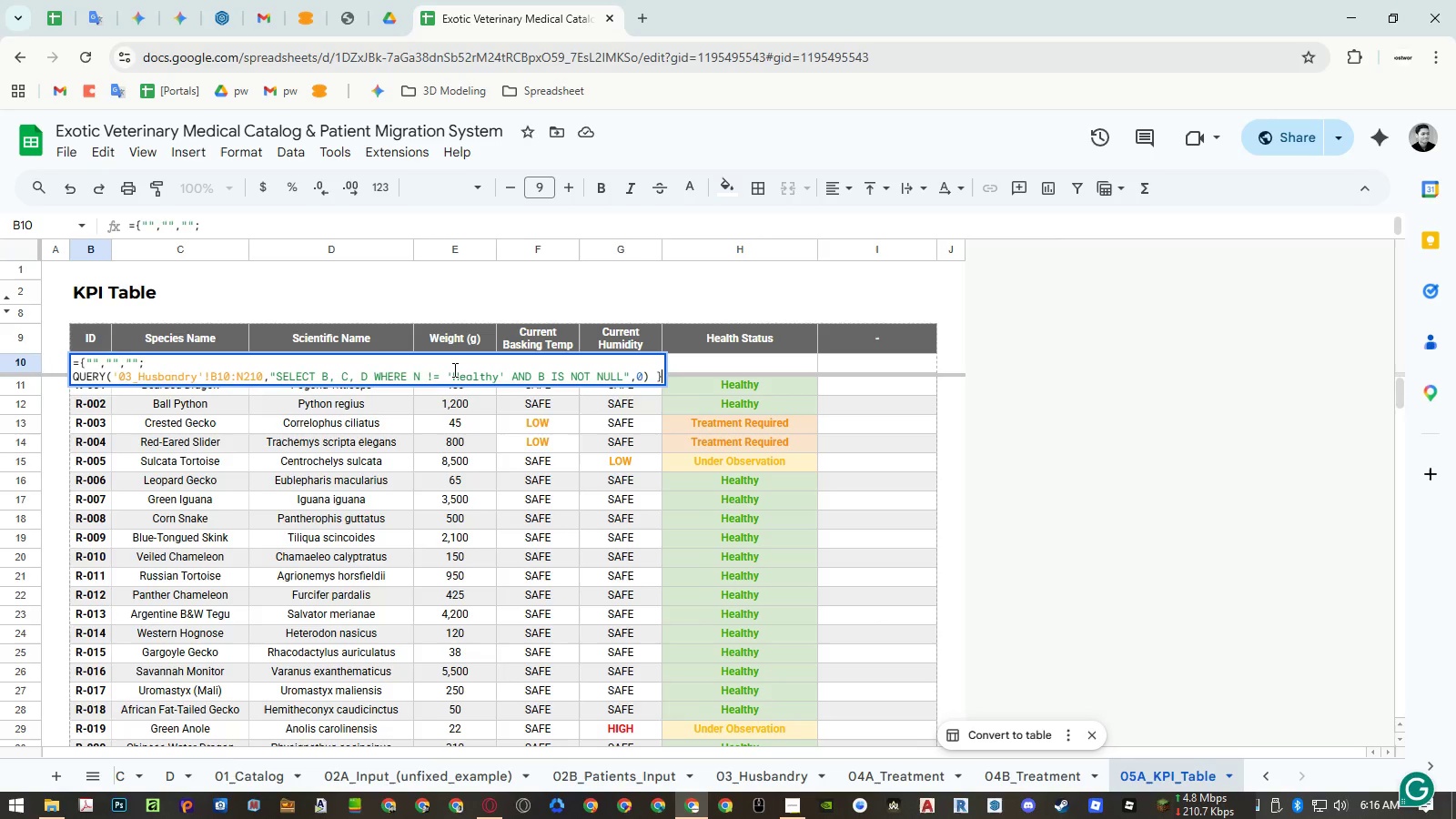 
key(Enter)
 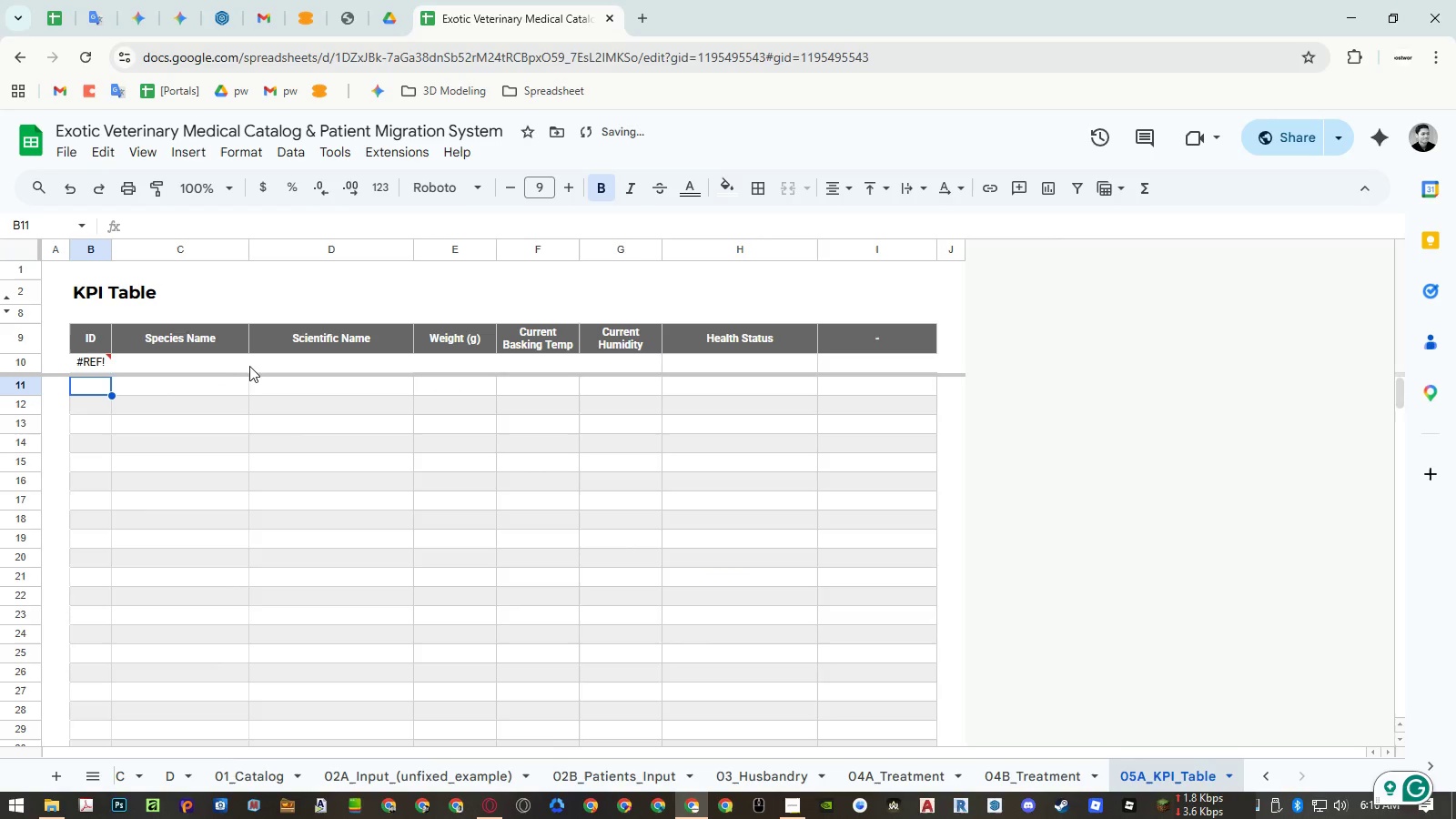 
left_click_drag(start_coordinate=[242, 365], to_coordinate=[288, 367])
 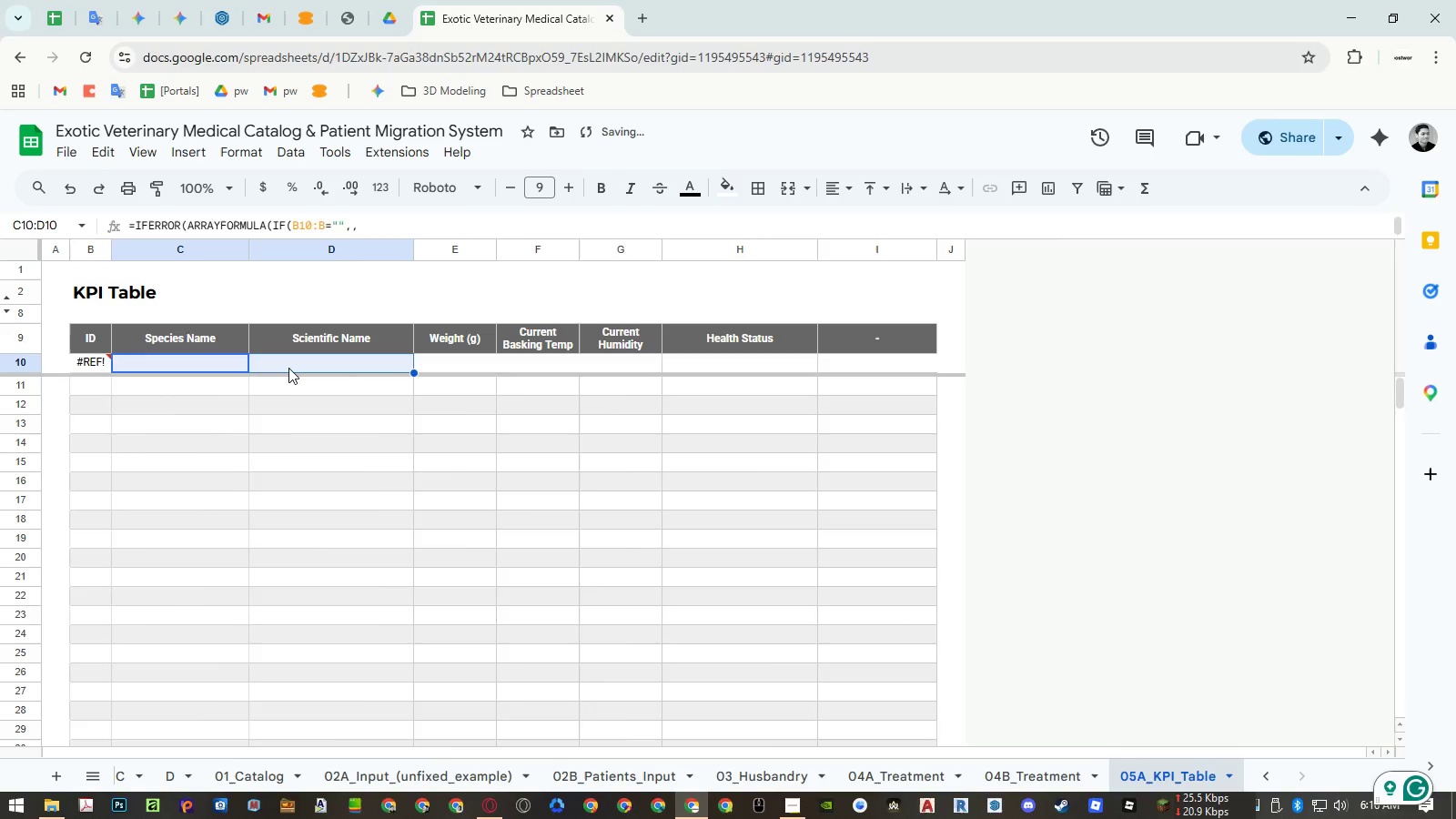 
key(Delete)
 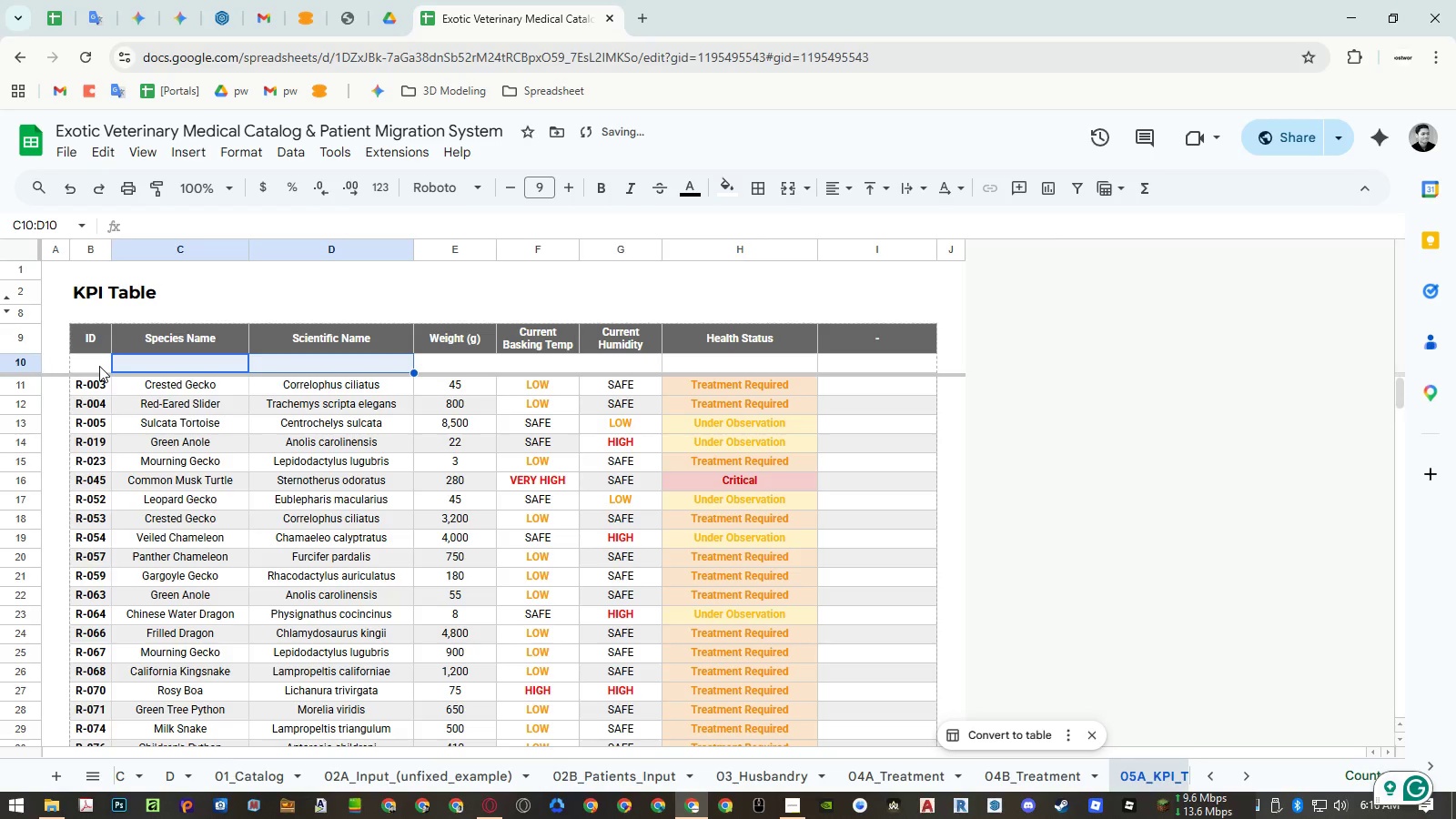 
left_click([99, 366])
 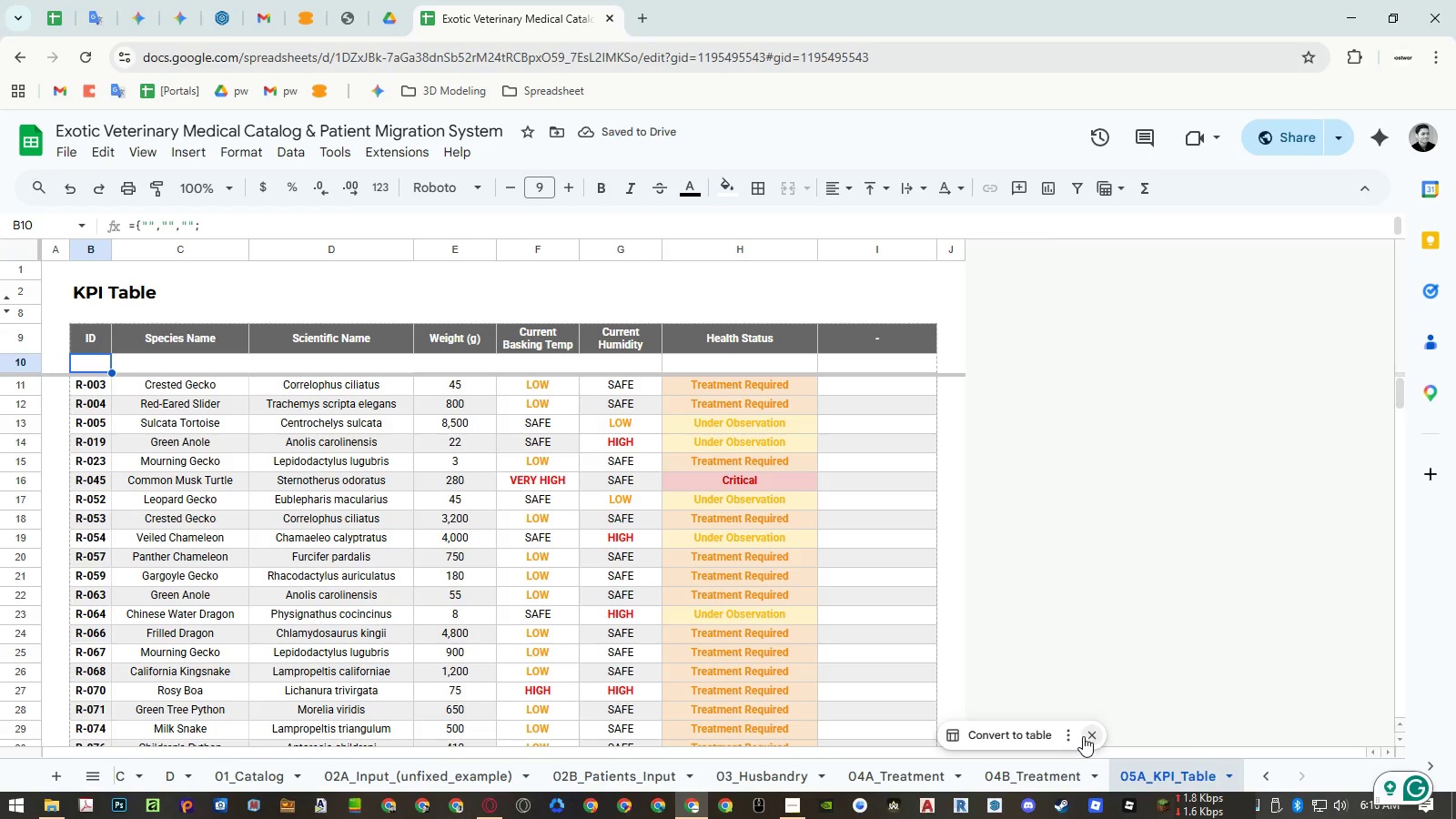 
left_click([1083, 736])
 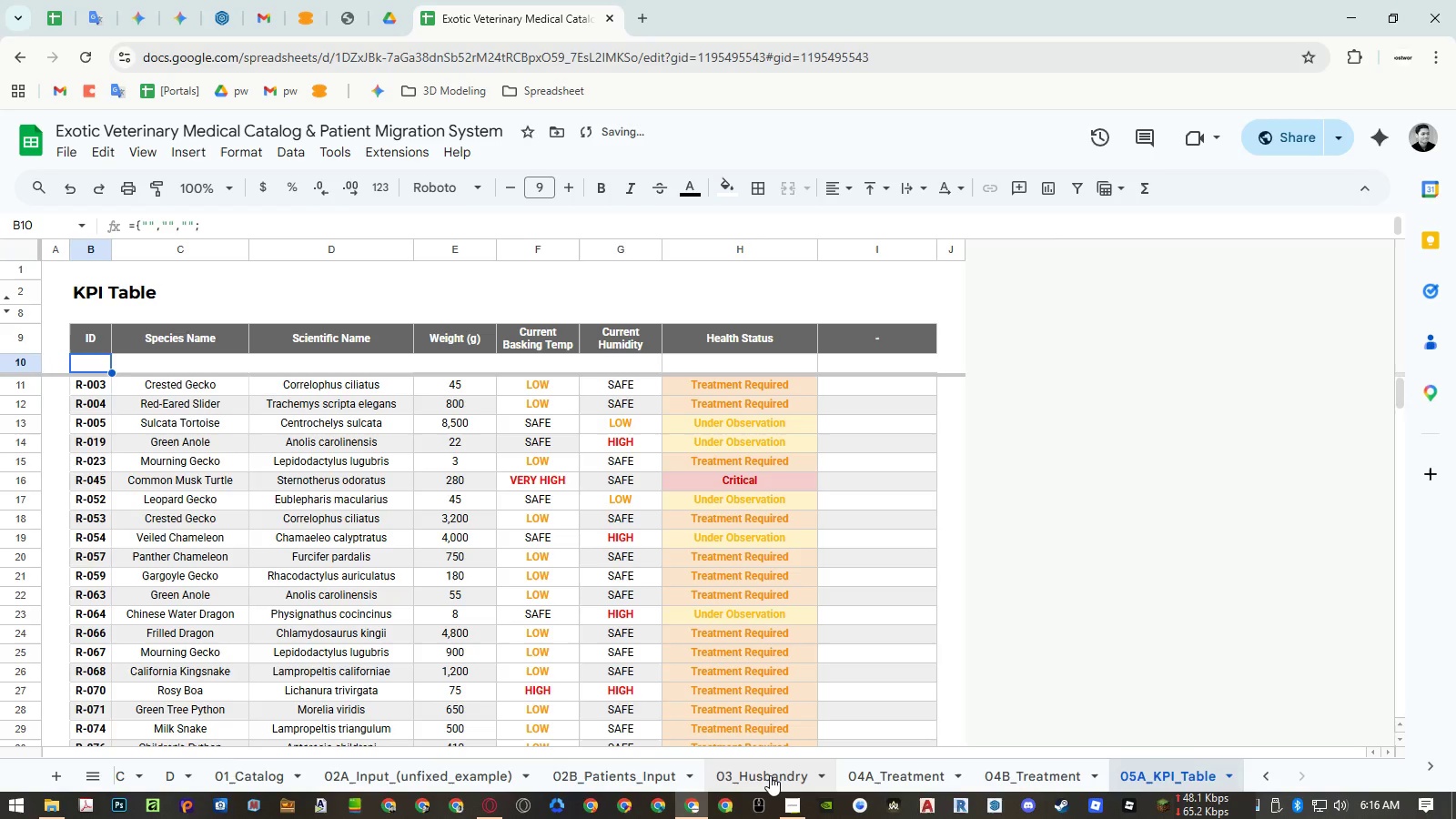 
left_click([770, 775])
 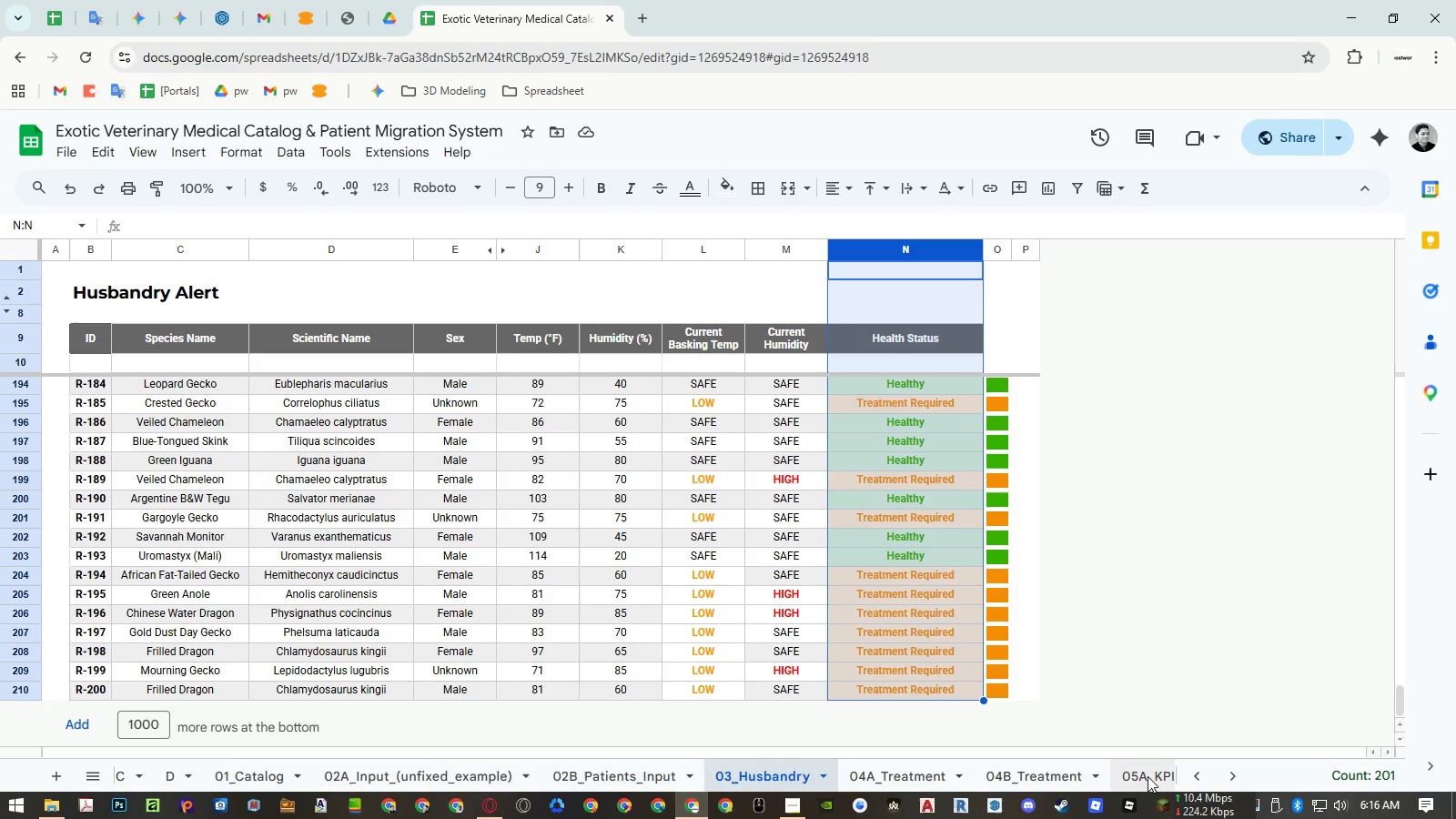 
scroll: coordinate [916, 594], scroll_direction: up, amount: 39.0
 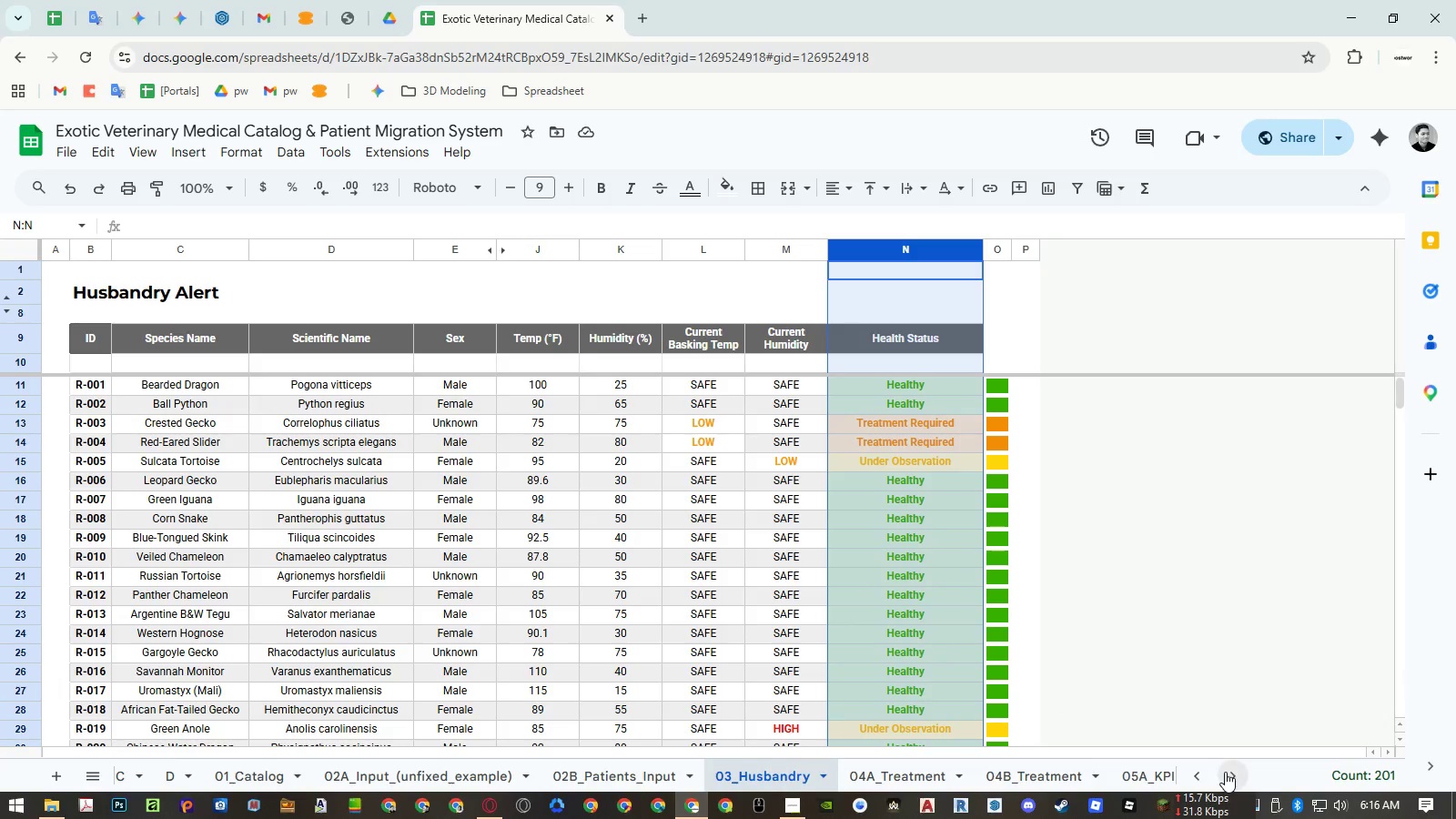 
double_click([1119, 771])
 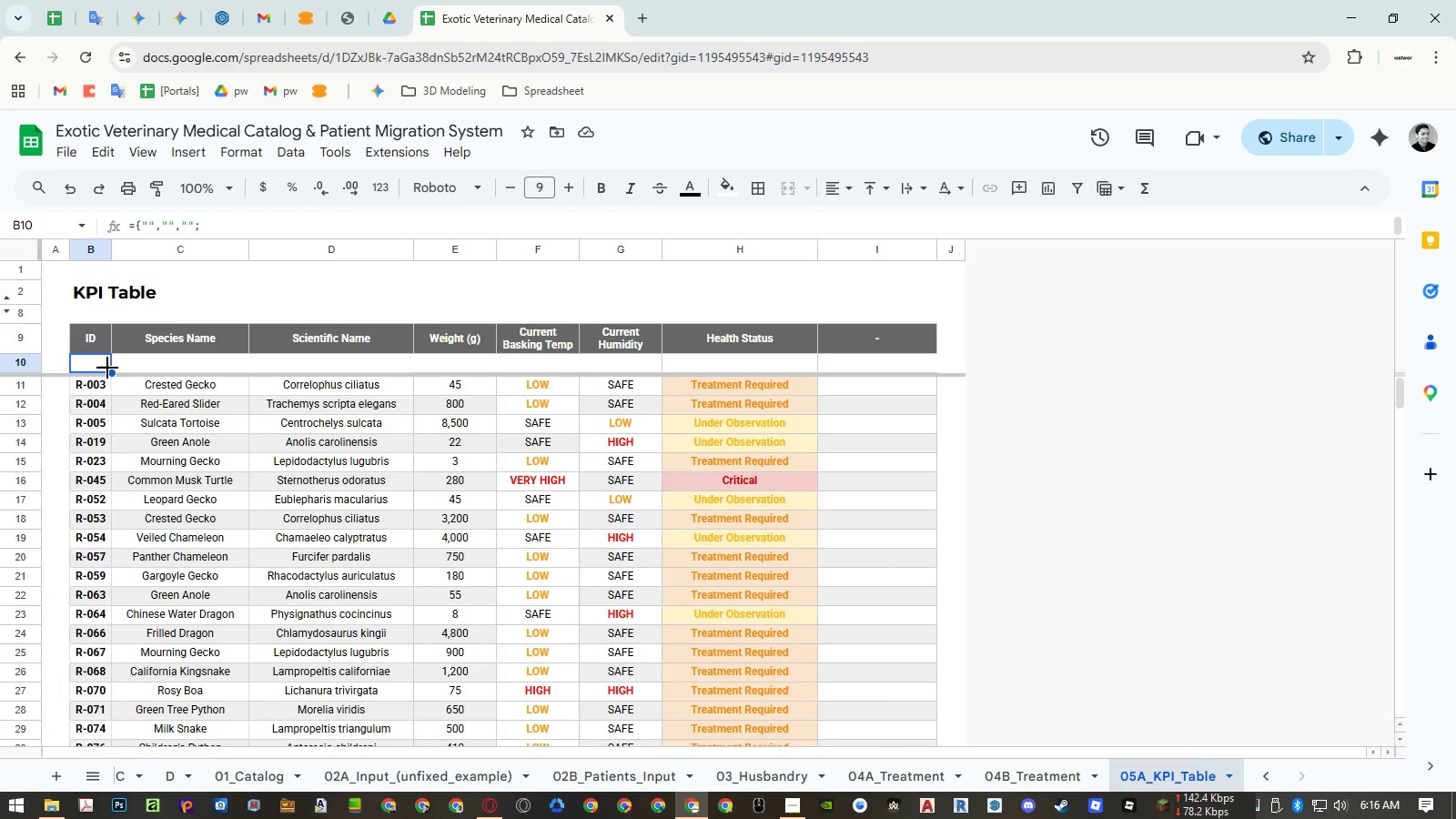 
double_click([93, 364])
 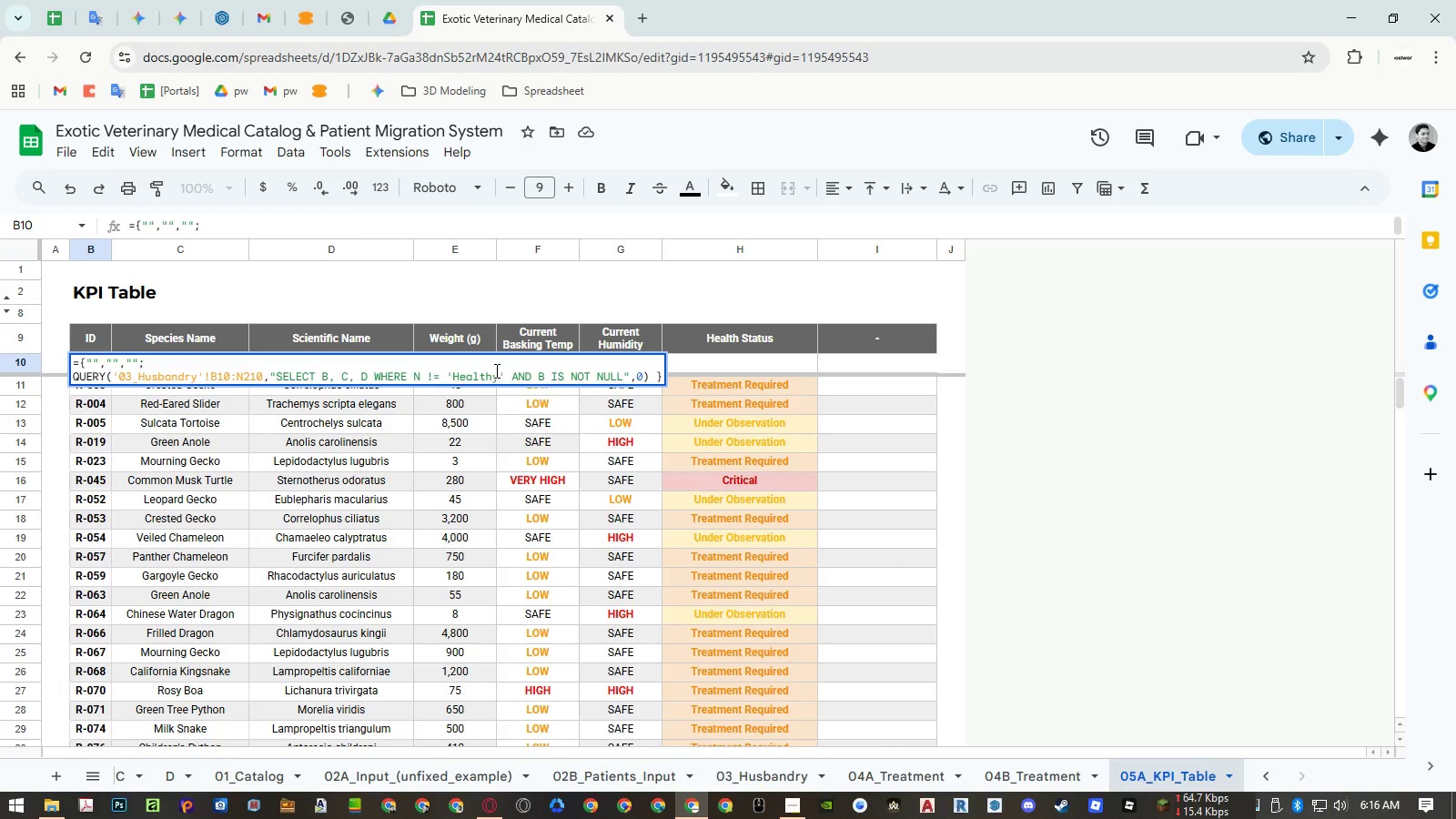 
wait(5.27)
 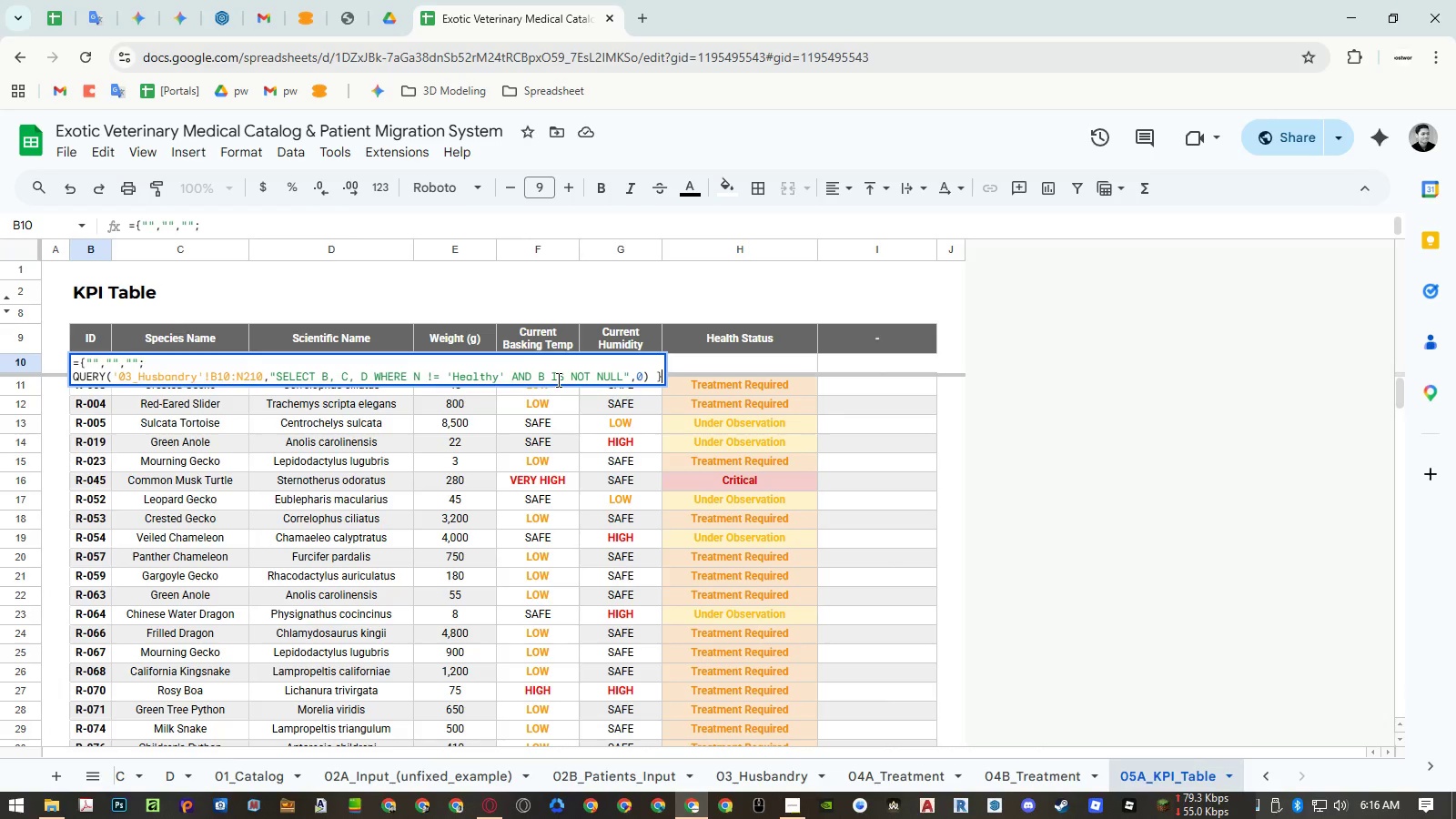 
left_click_drag(start_coordinate=[499, 373], to_coordinate=[455, 378])
 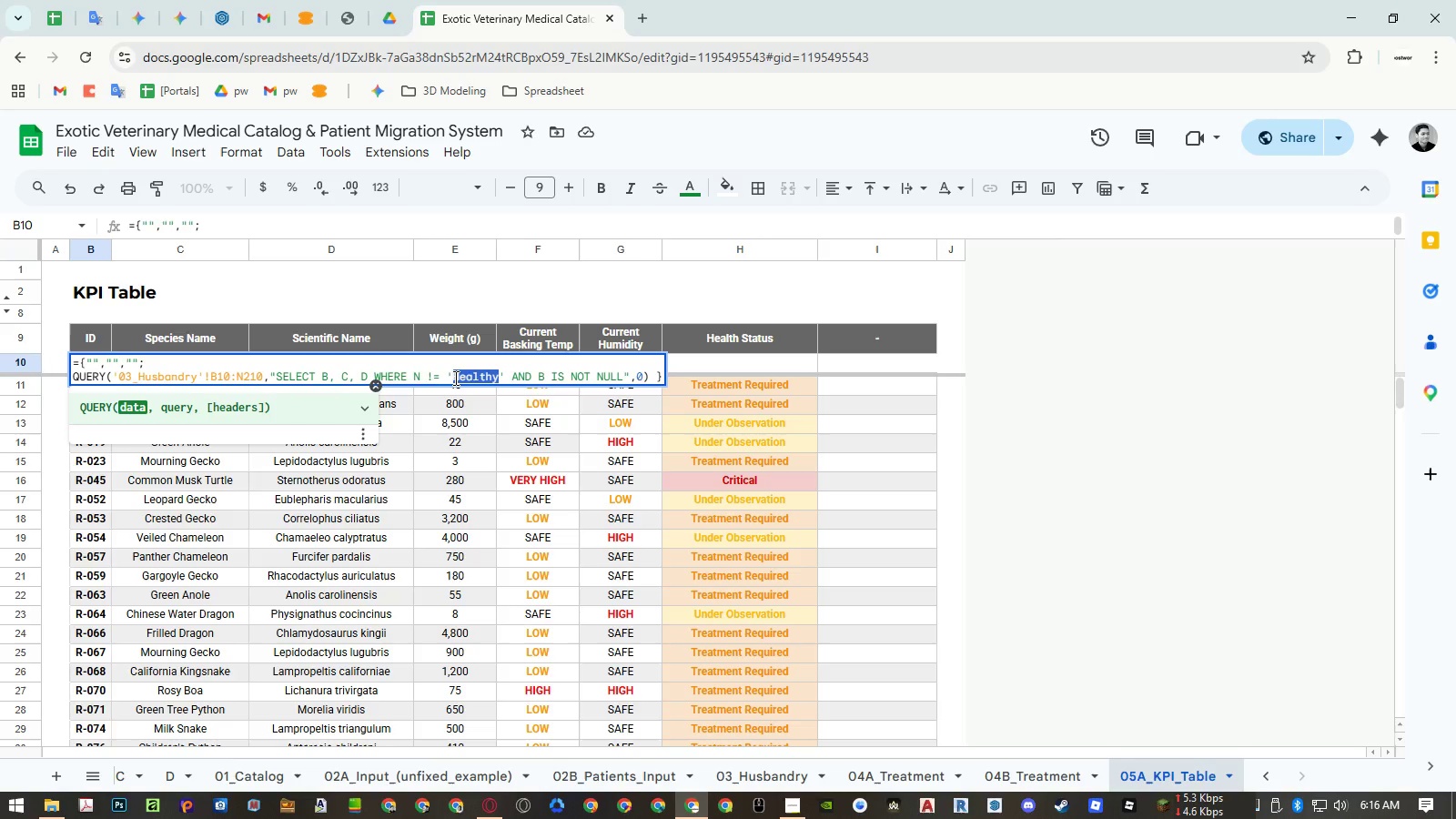 
type(Critical)
 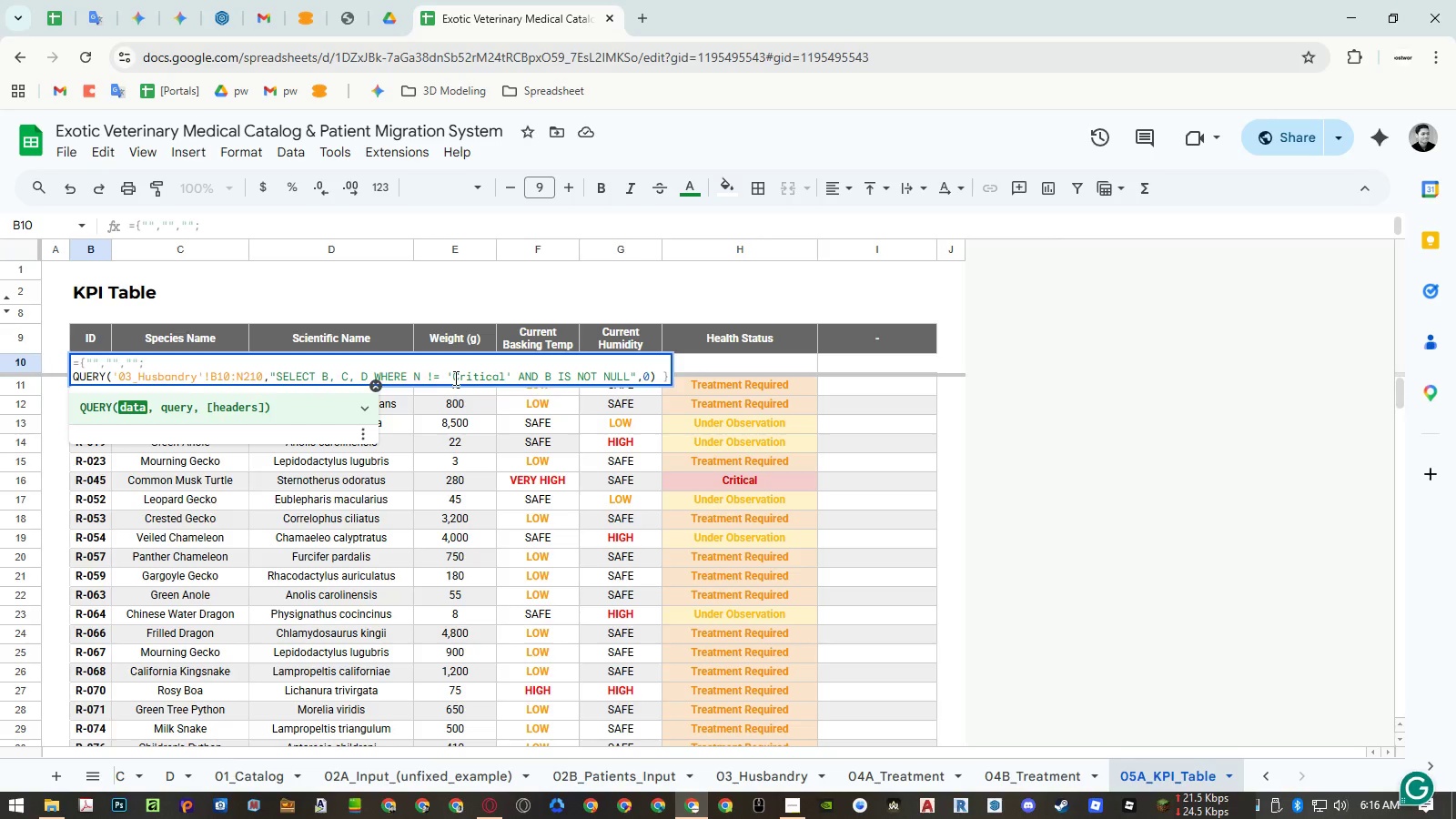 
key(ArrowRight)
 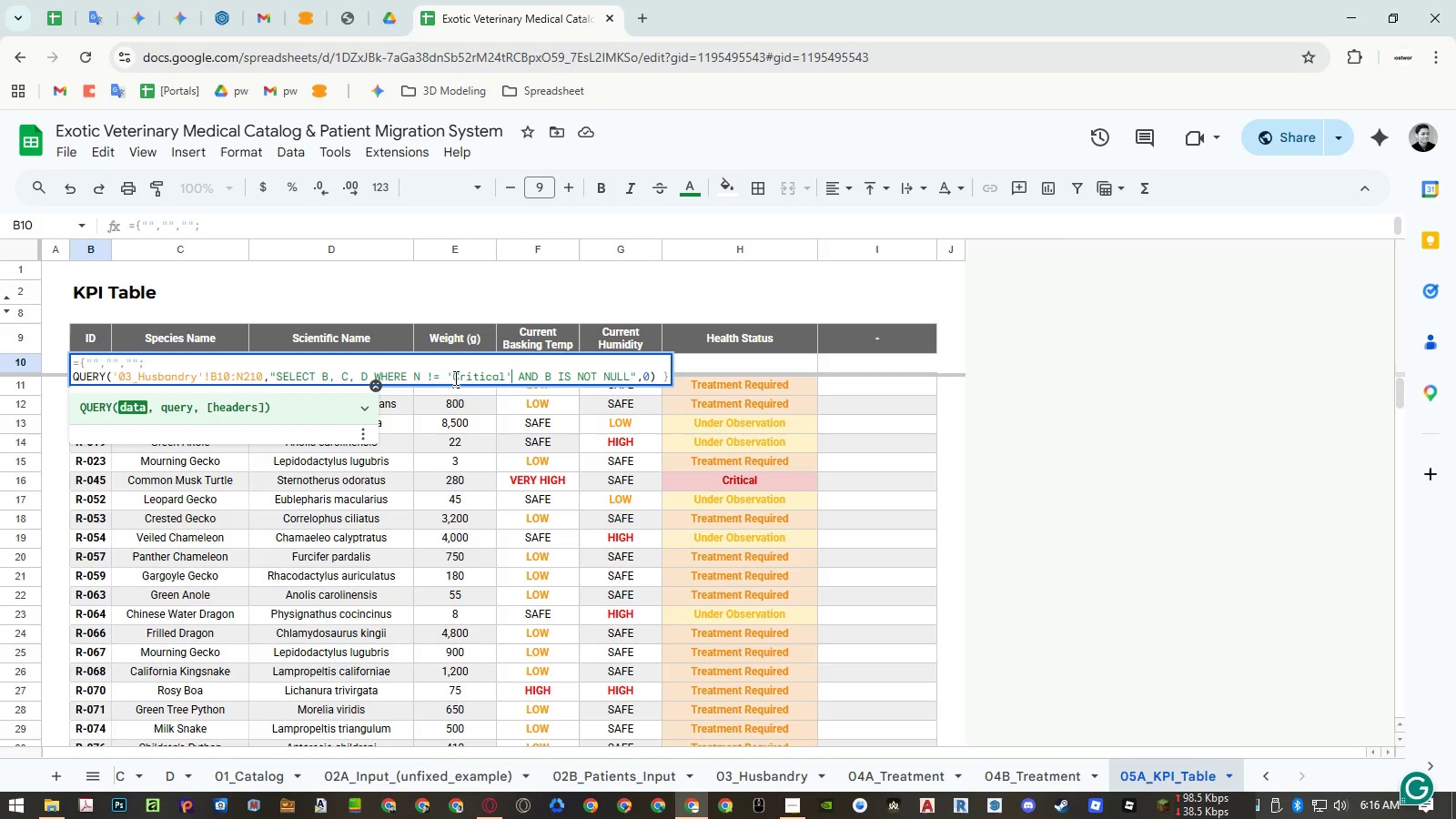 
key(Space)
 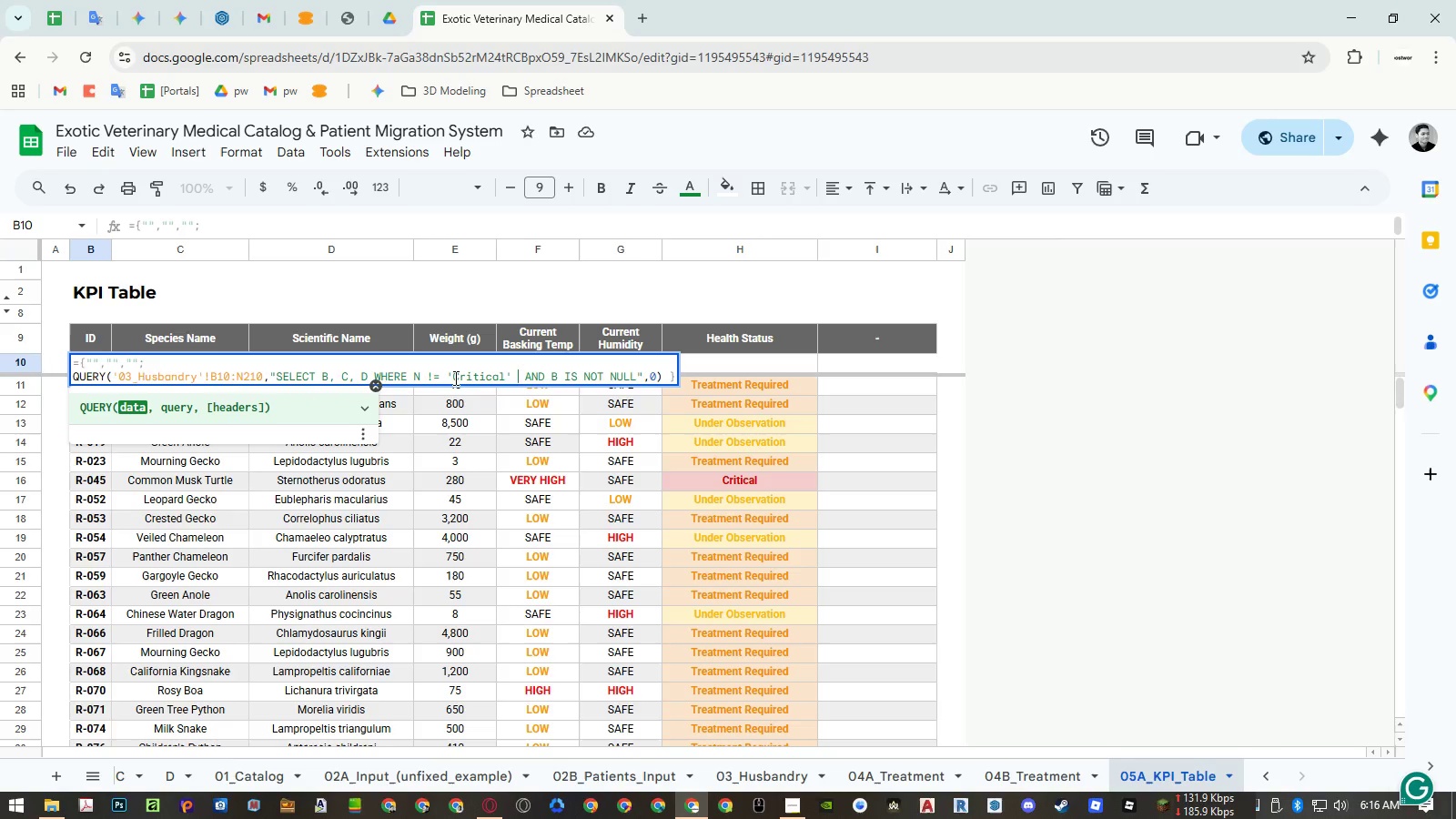 
wait(11.67)
 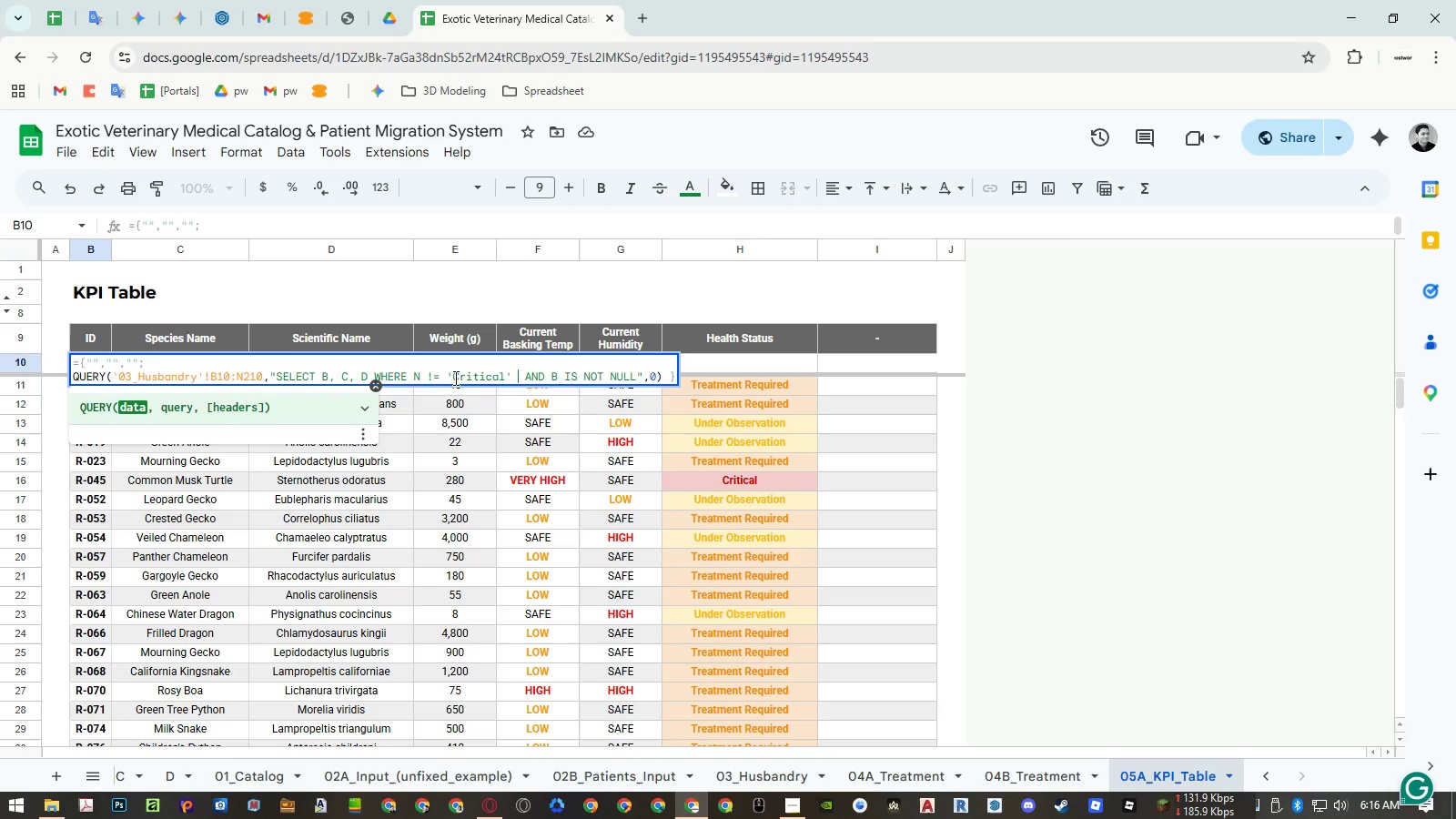 
left_click_drag(start_coordinate=[519, 376], to_coordinate=[634, 374])
 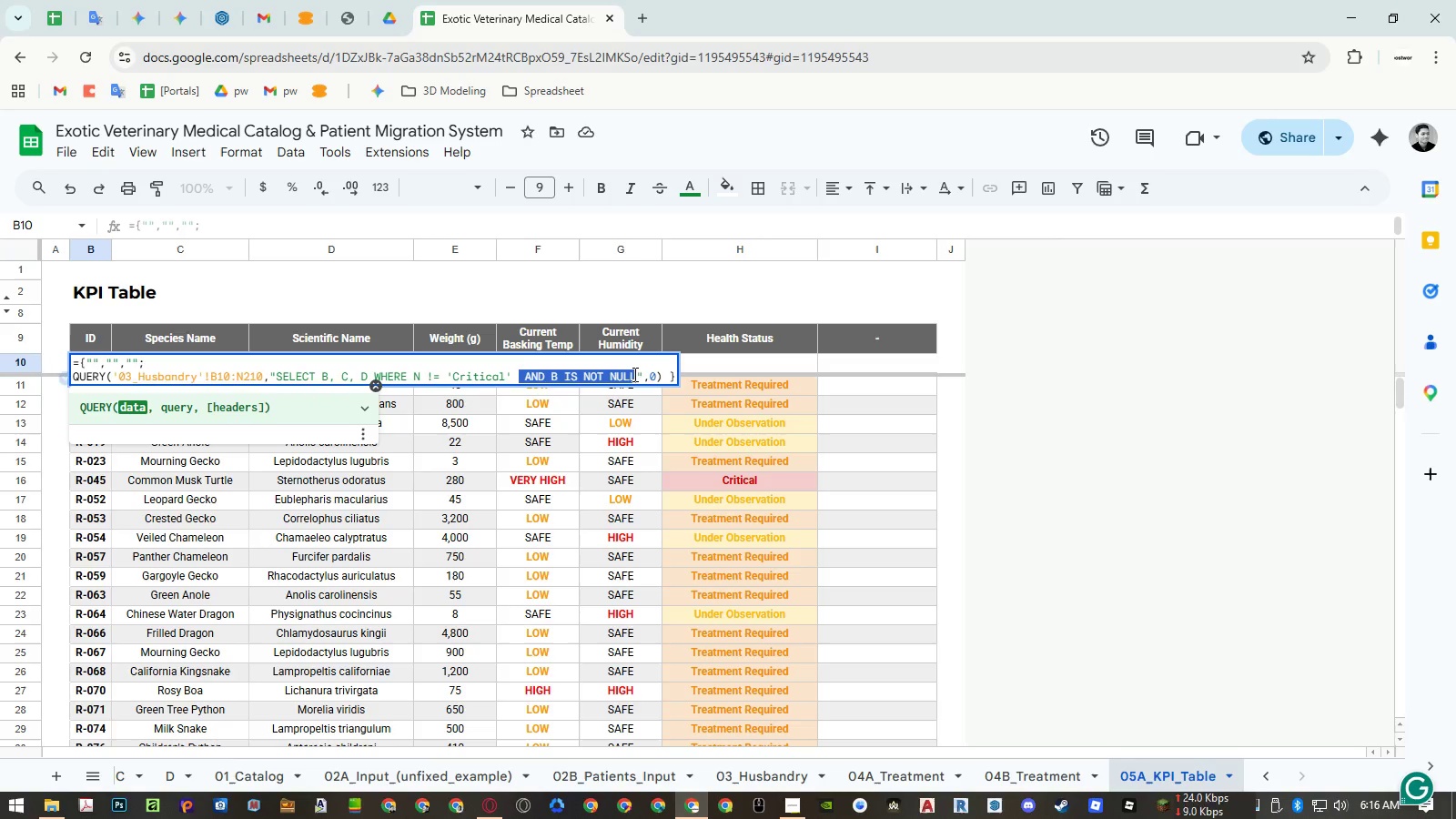 
type(OR)
 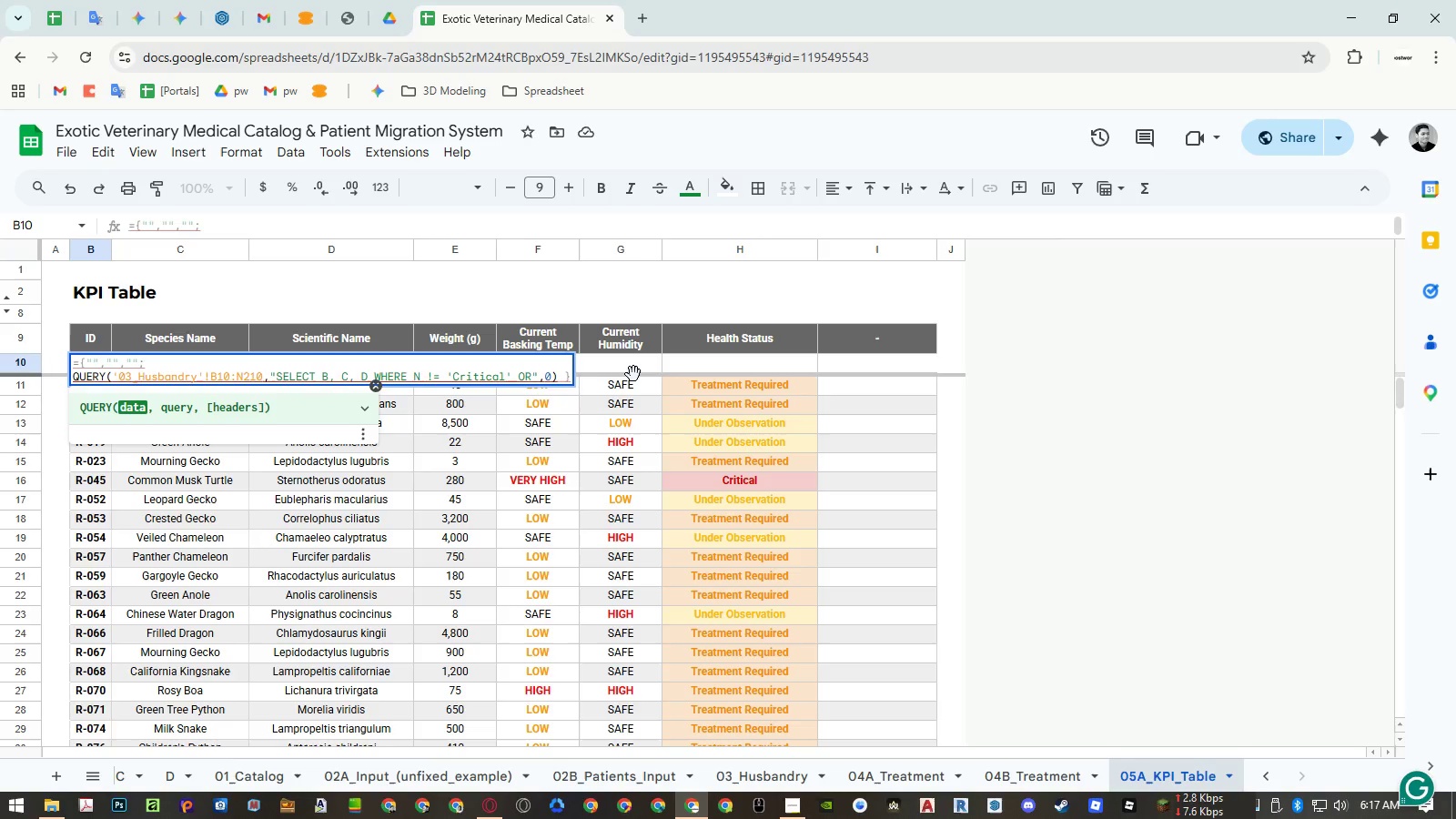 
key(Control+ArrowLeft)
 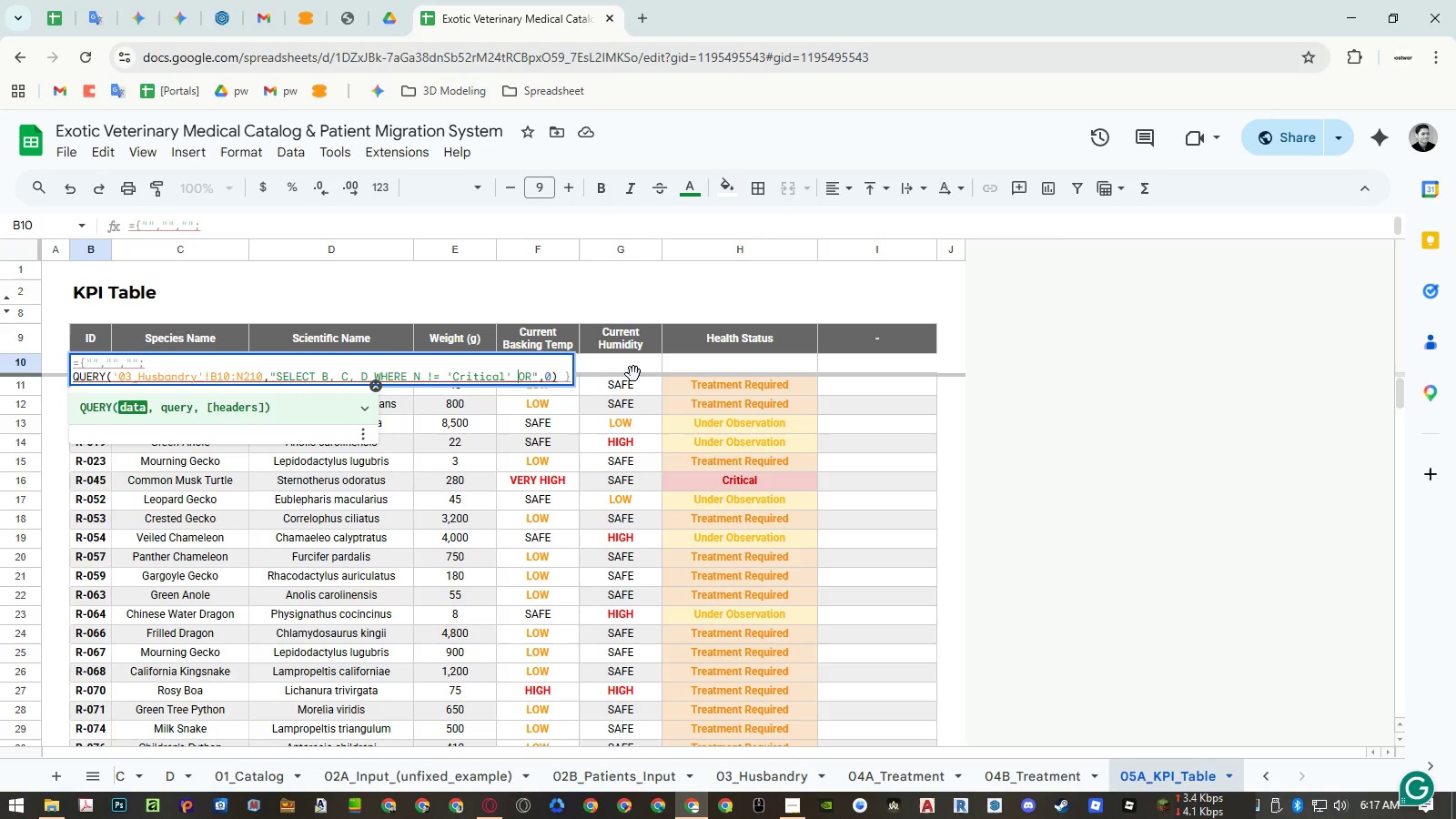 
key(Control+ArrowLeft)
 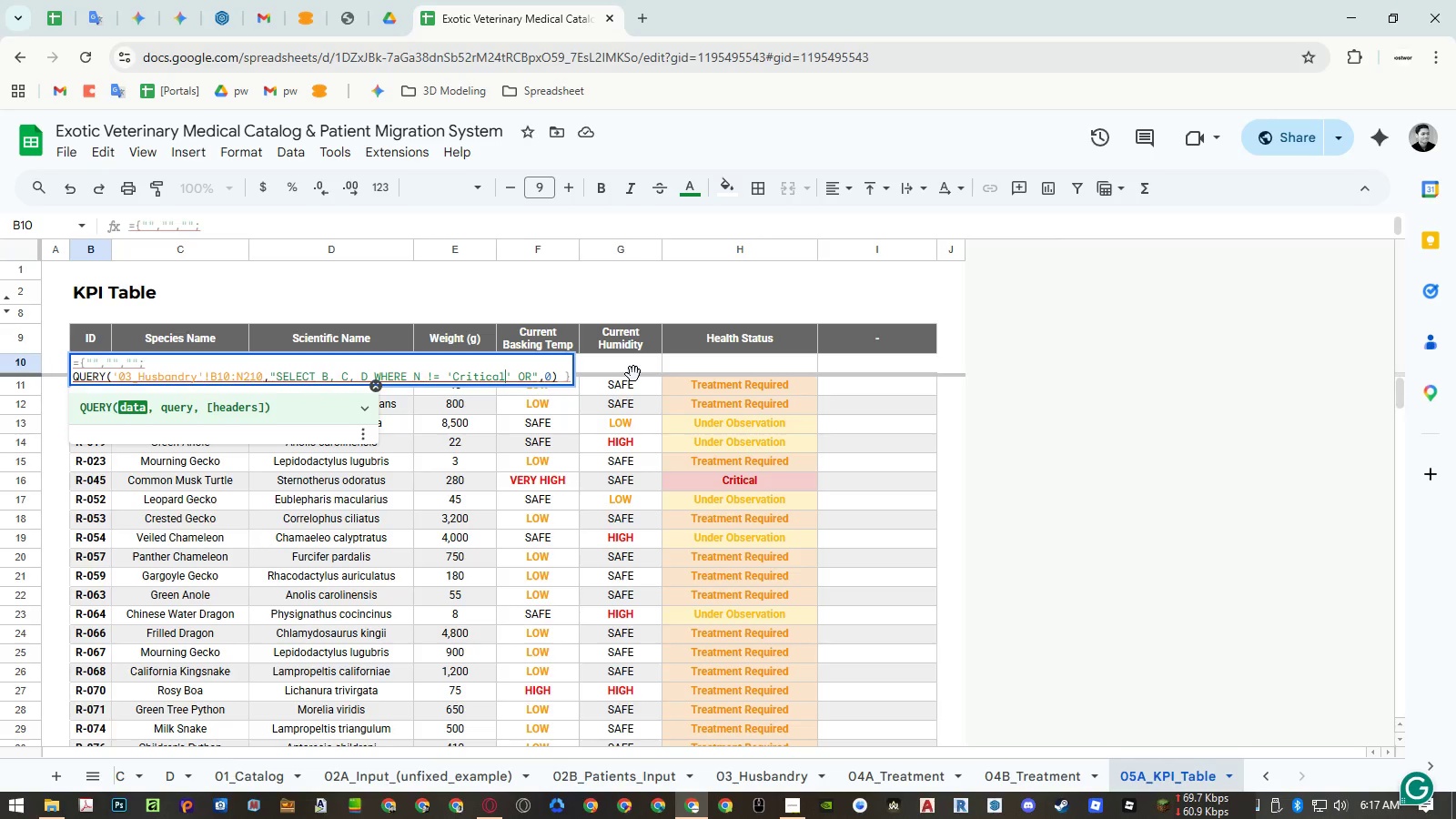 
key(Control+ArrowLeft)
 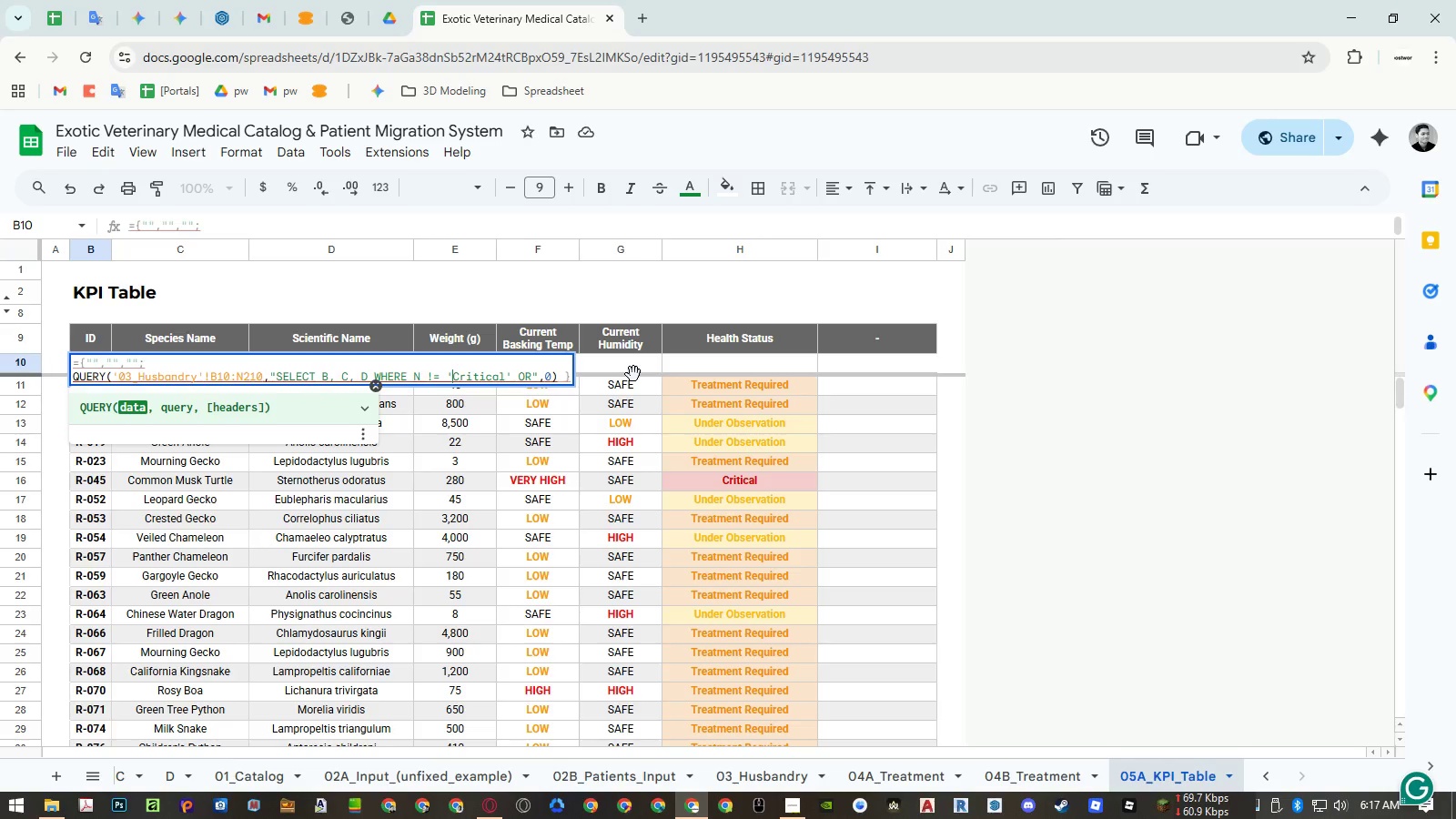 
key(Control+ArrowLeft)
 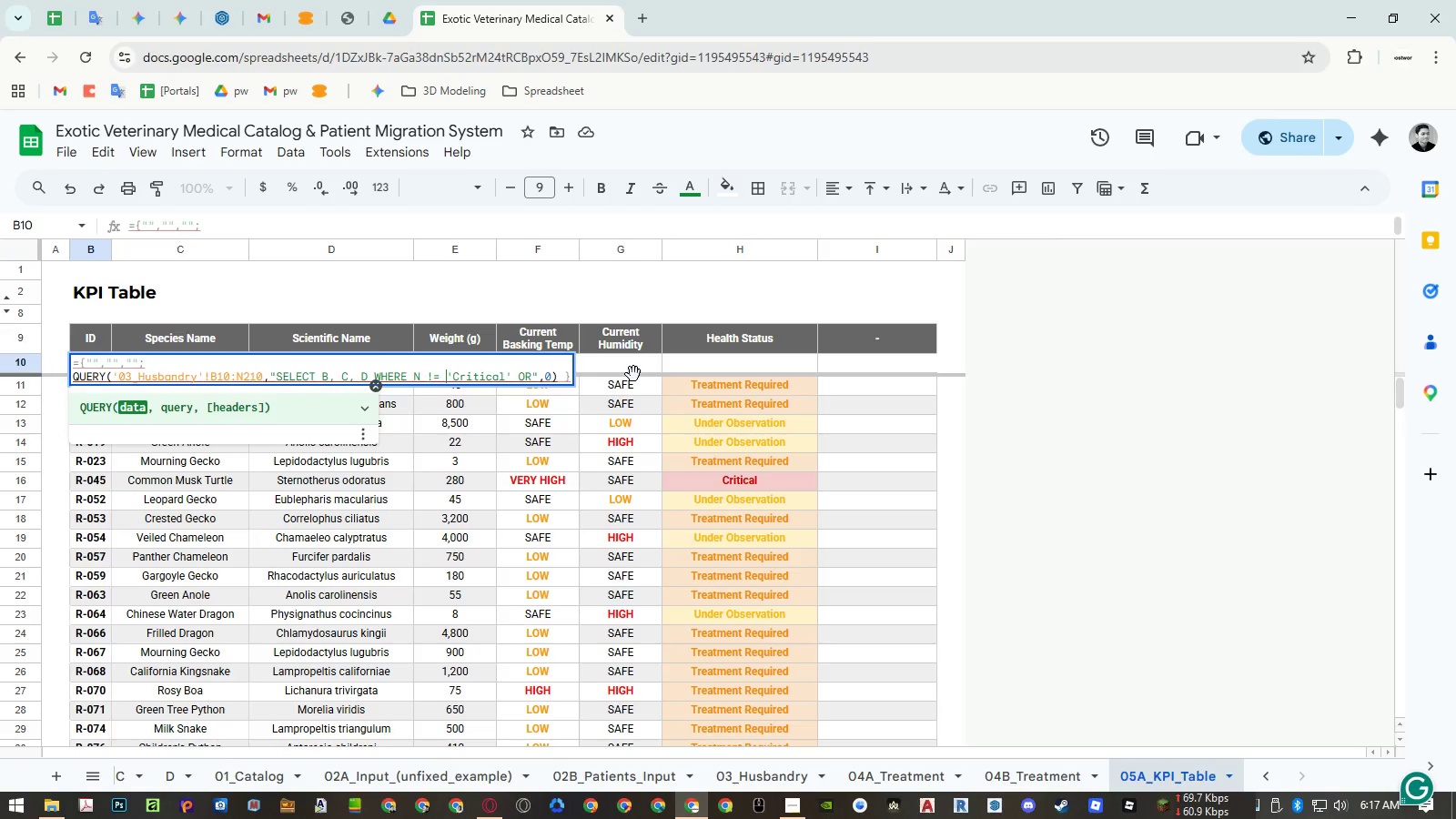 
key(ArrowLeft)
 